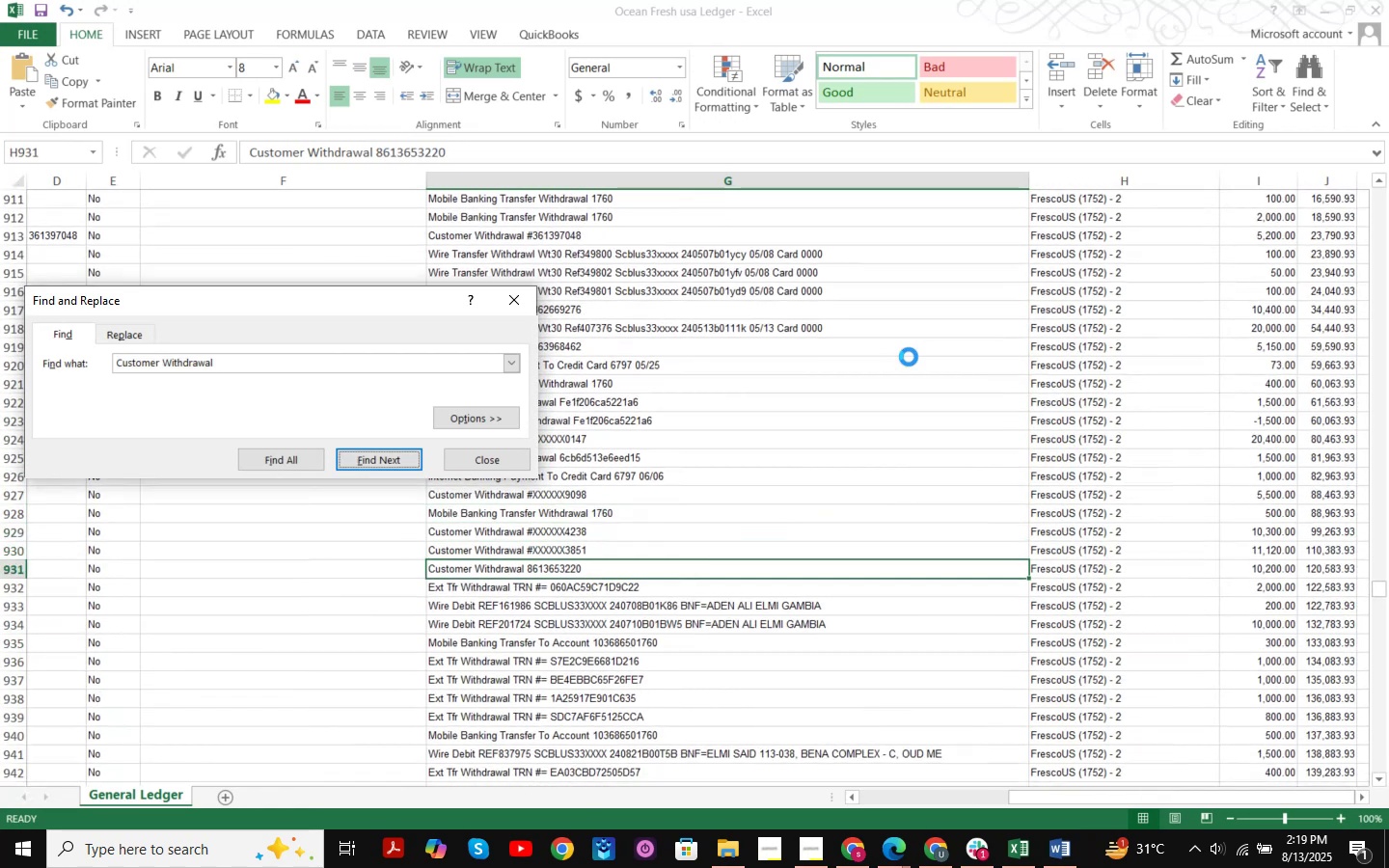 
key(NumpadEnter)
 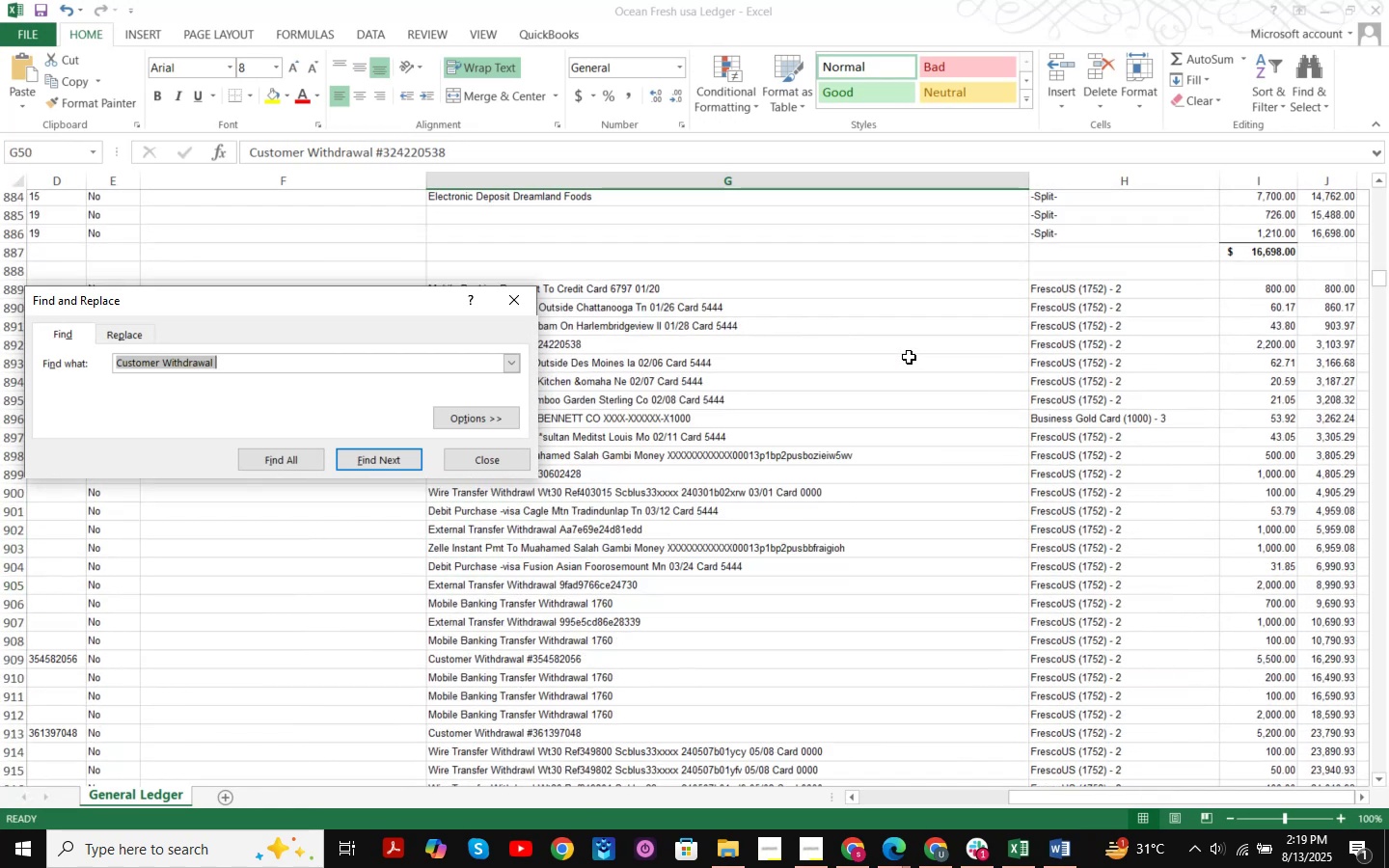 
key(NumpadEnter)
 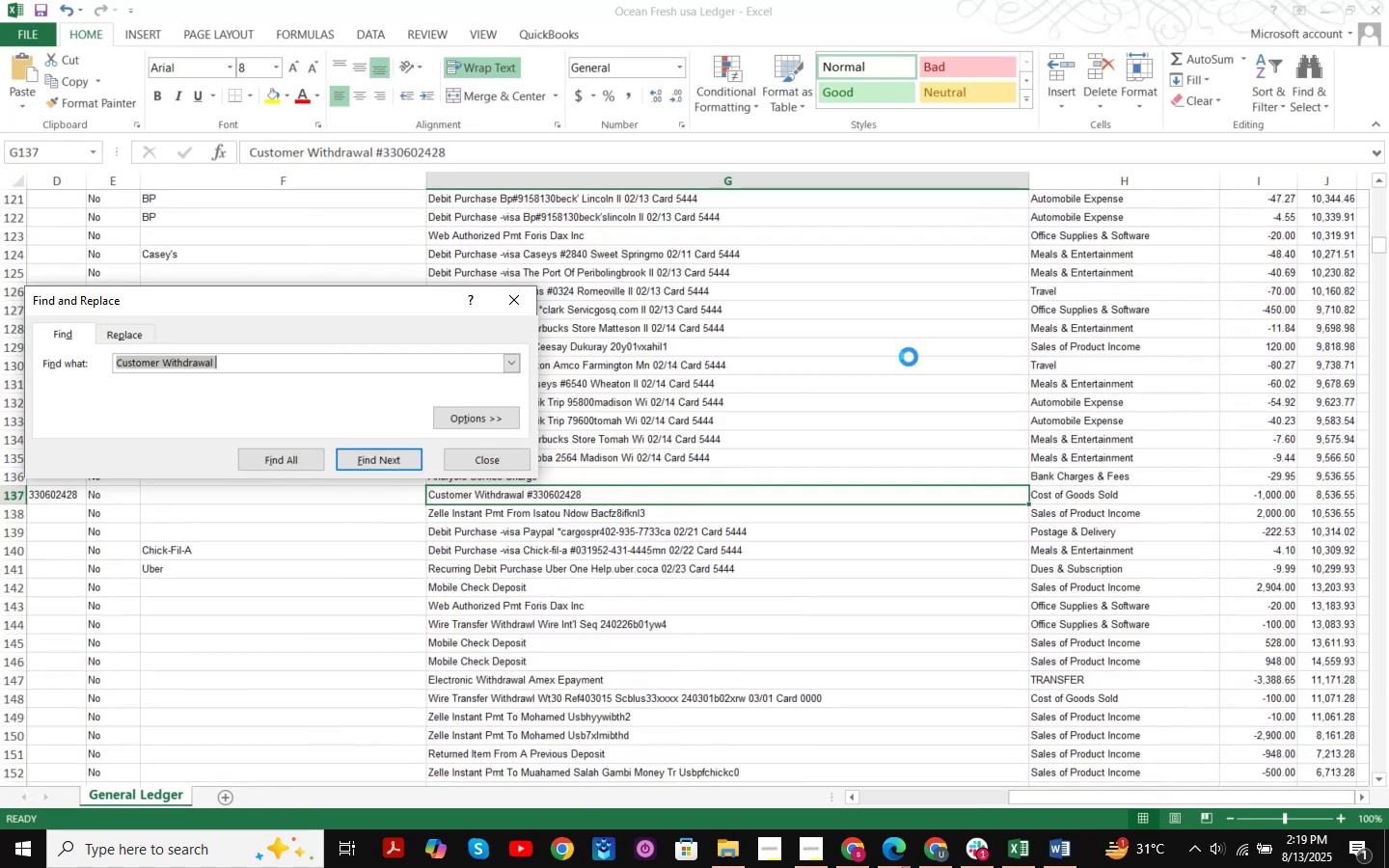 
key(NumpadEnter)
 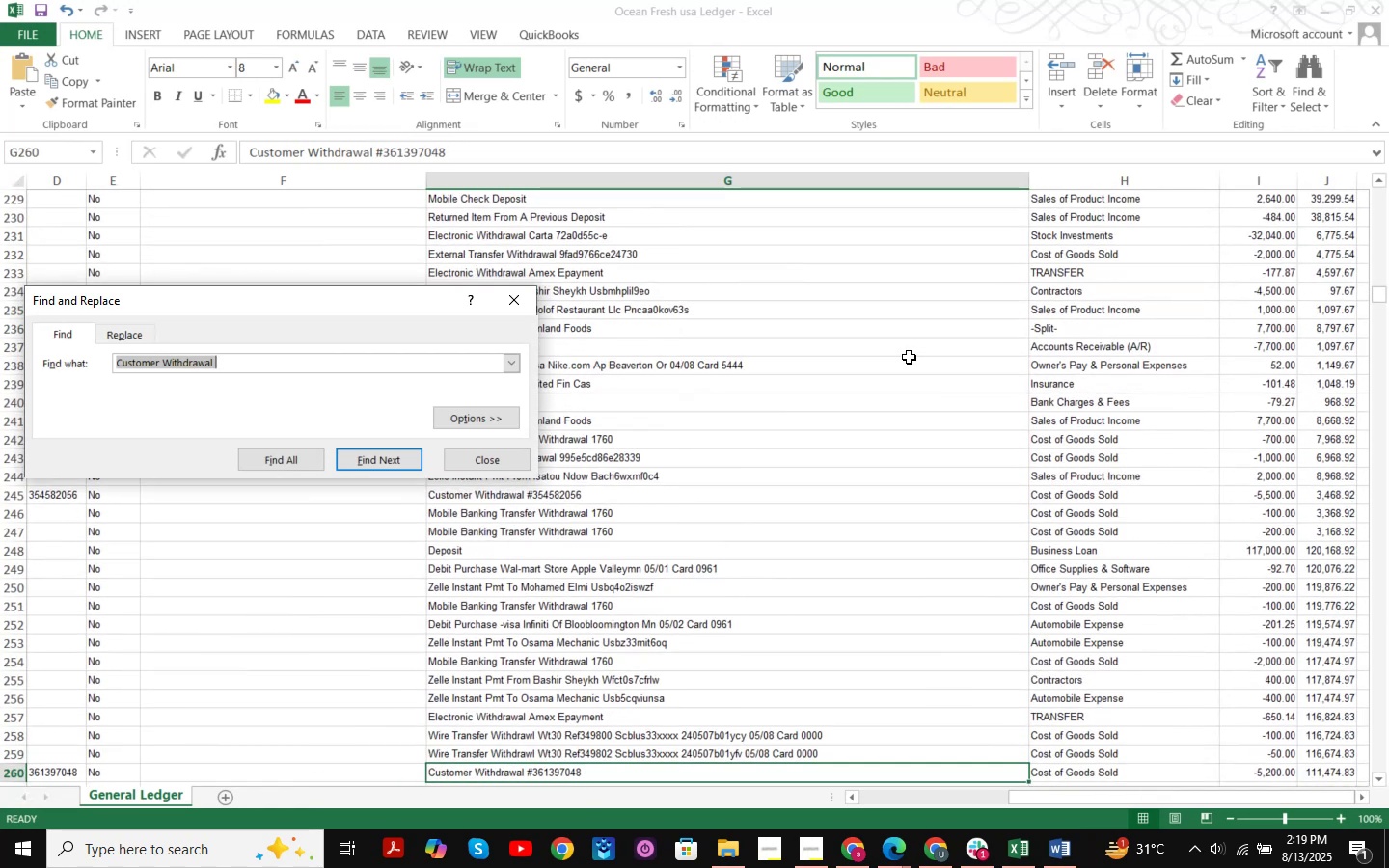 
key(NumpadEnter)
 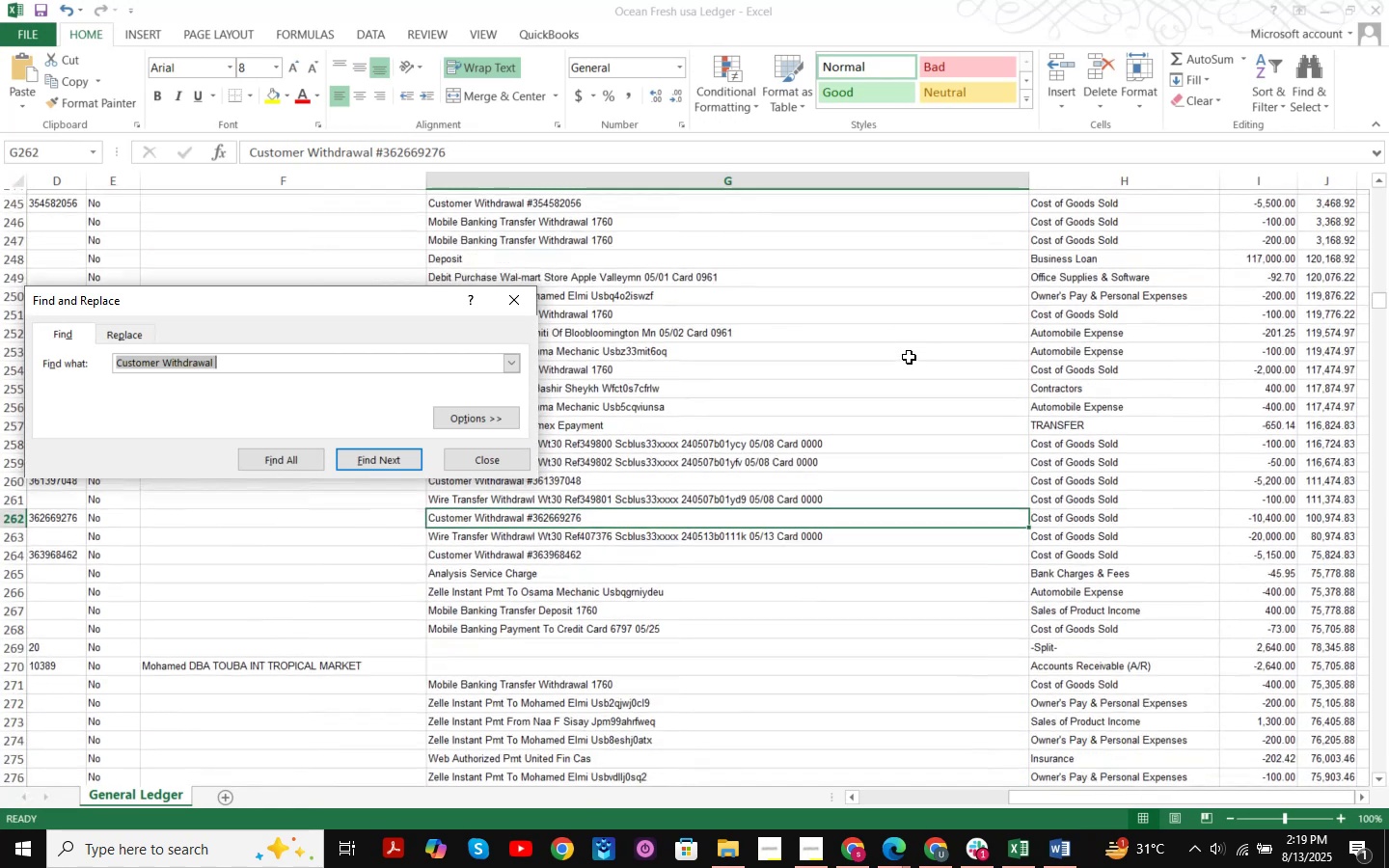 
key(NumpadEnter)
 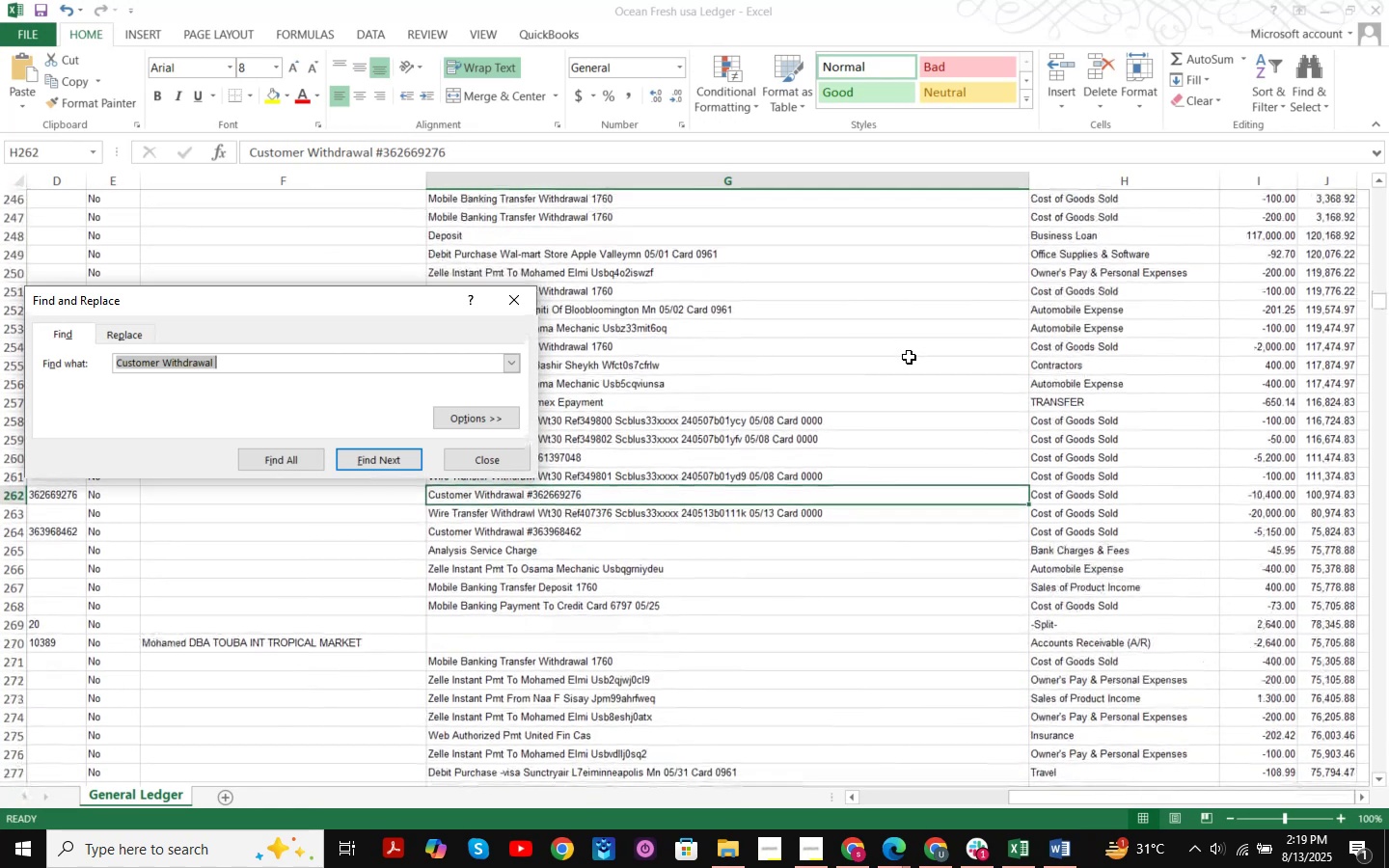 
key(NumpadEnter)
 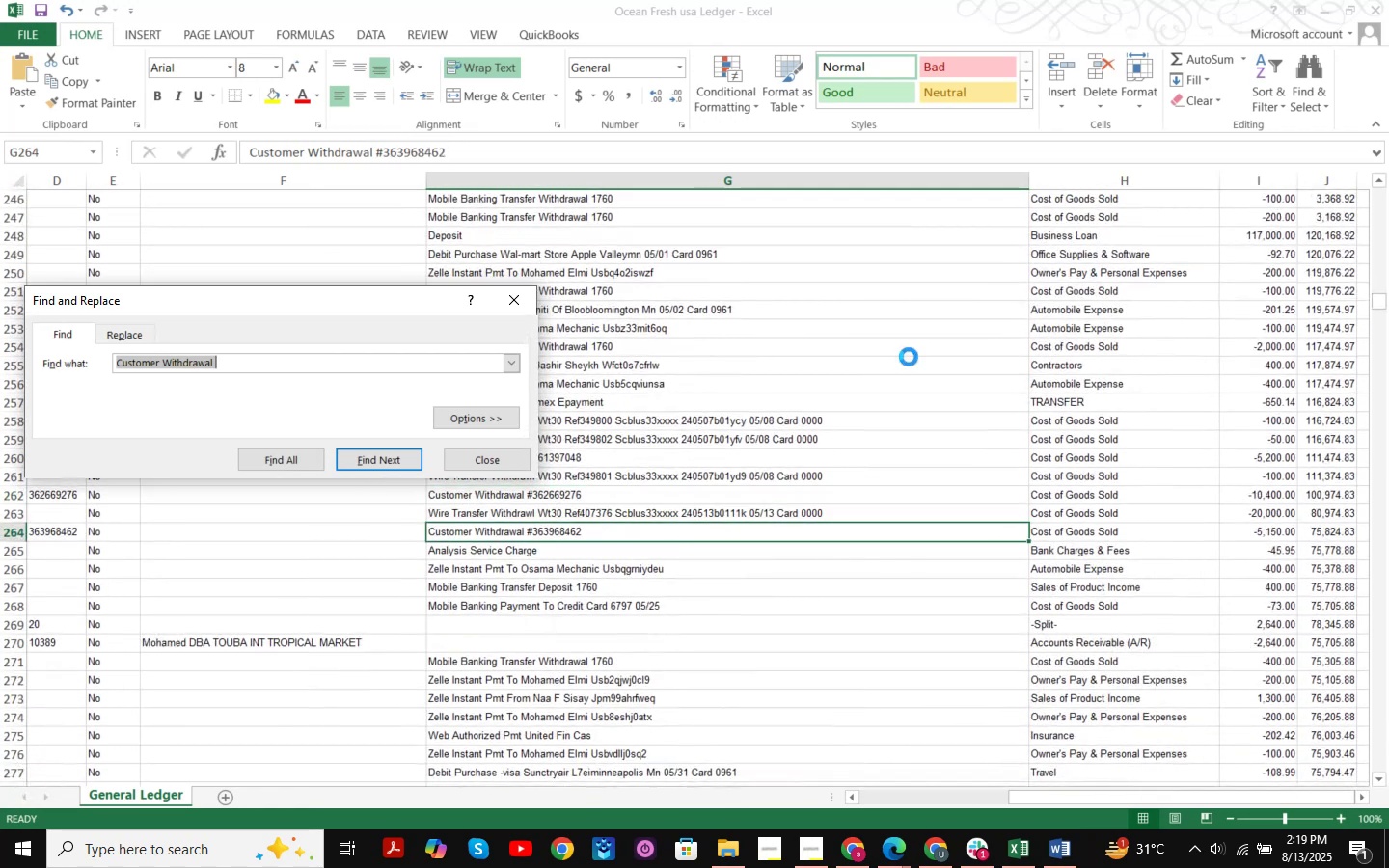 
key(NumpadEnter)
 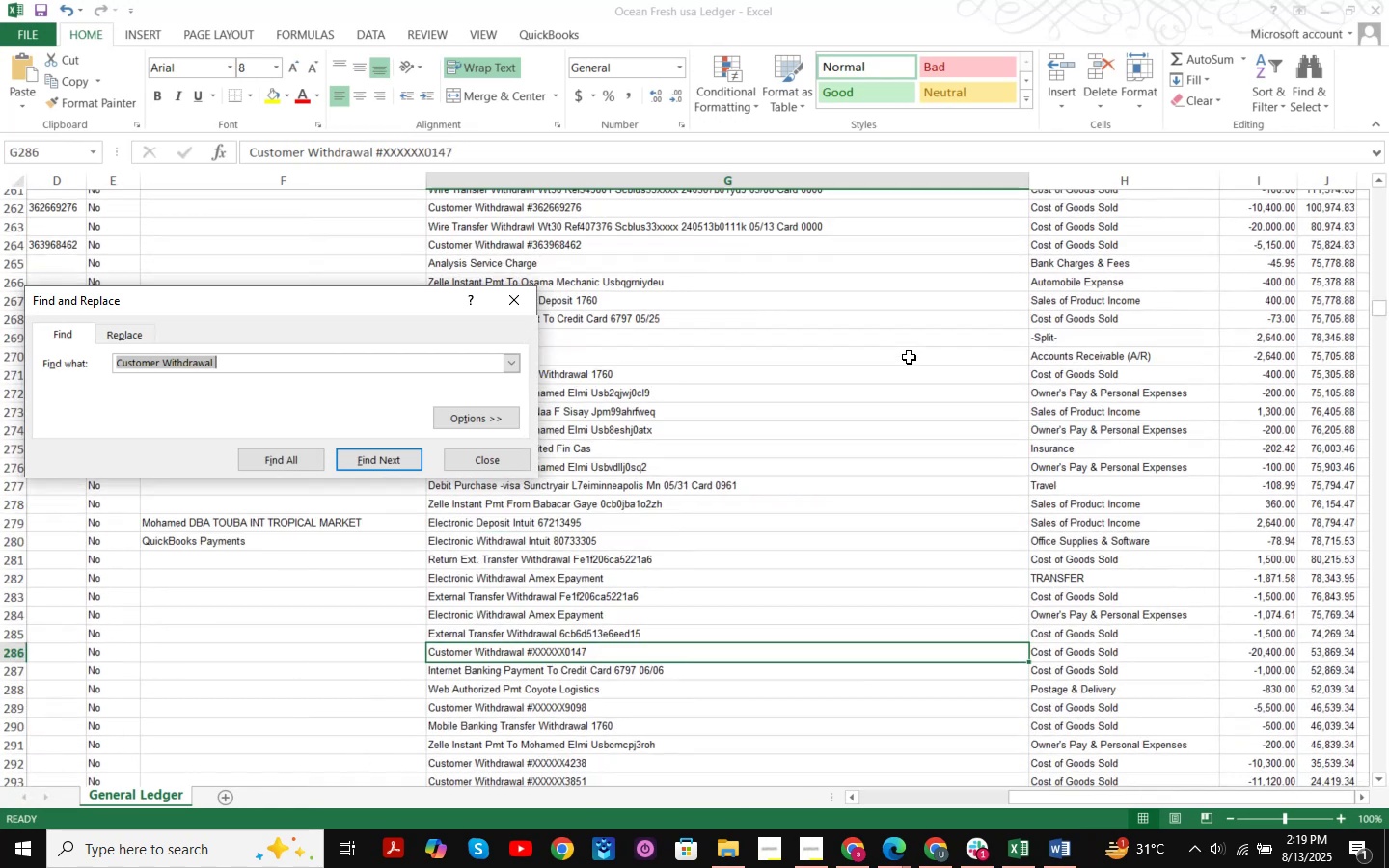 
key(NumpadEnter)
 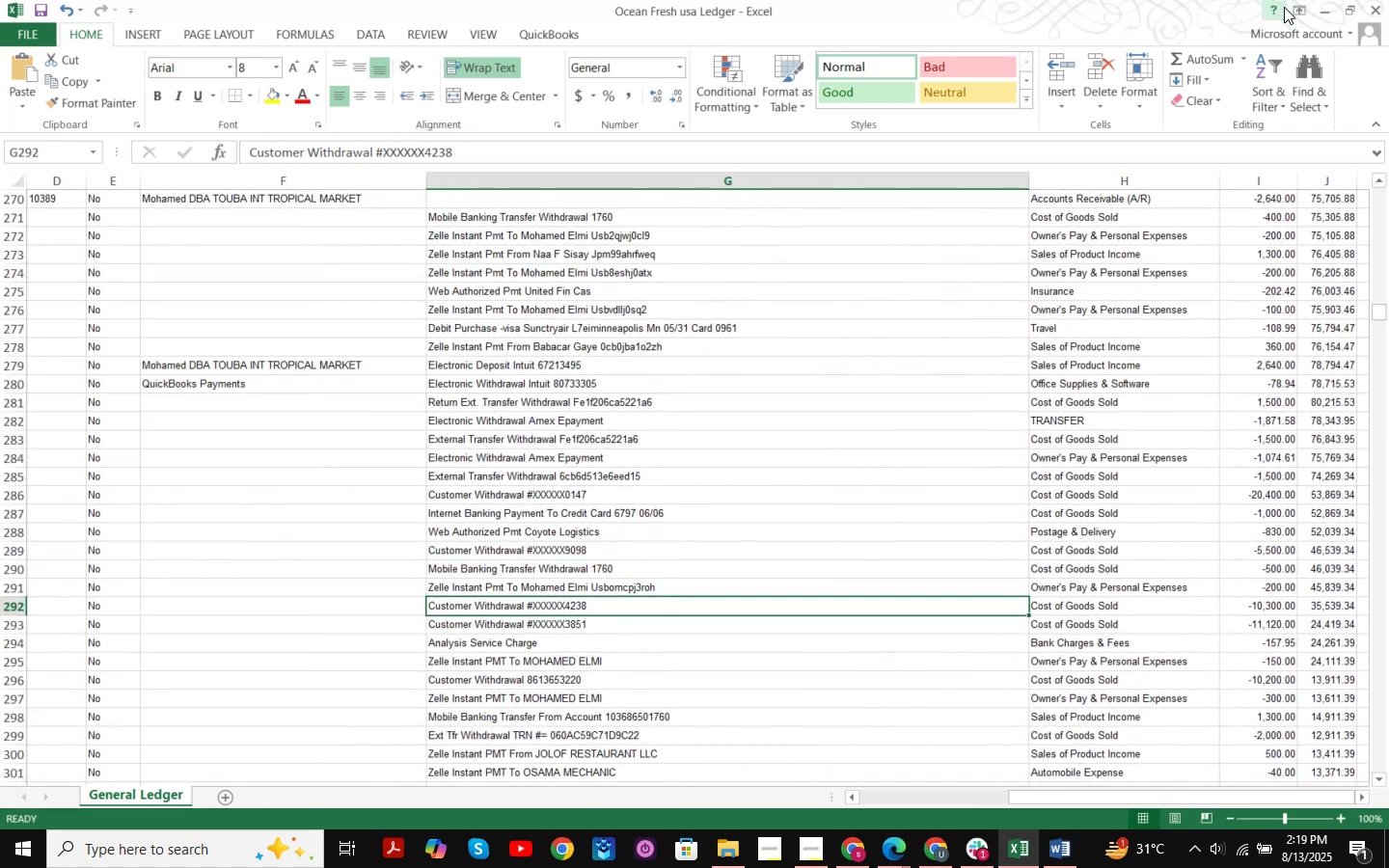 
left_click([1311, 2])
 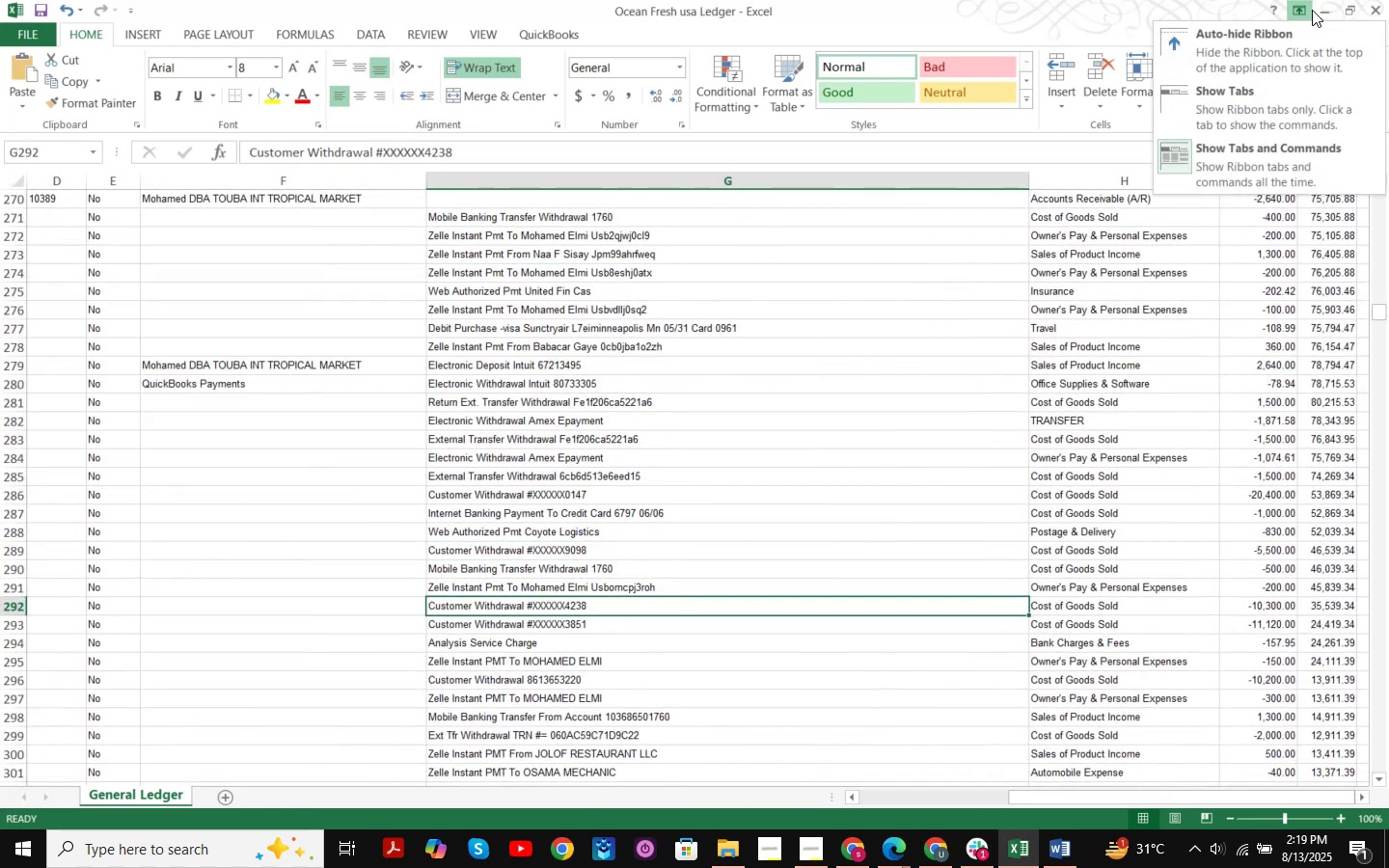 
left_click([1321, 7])
 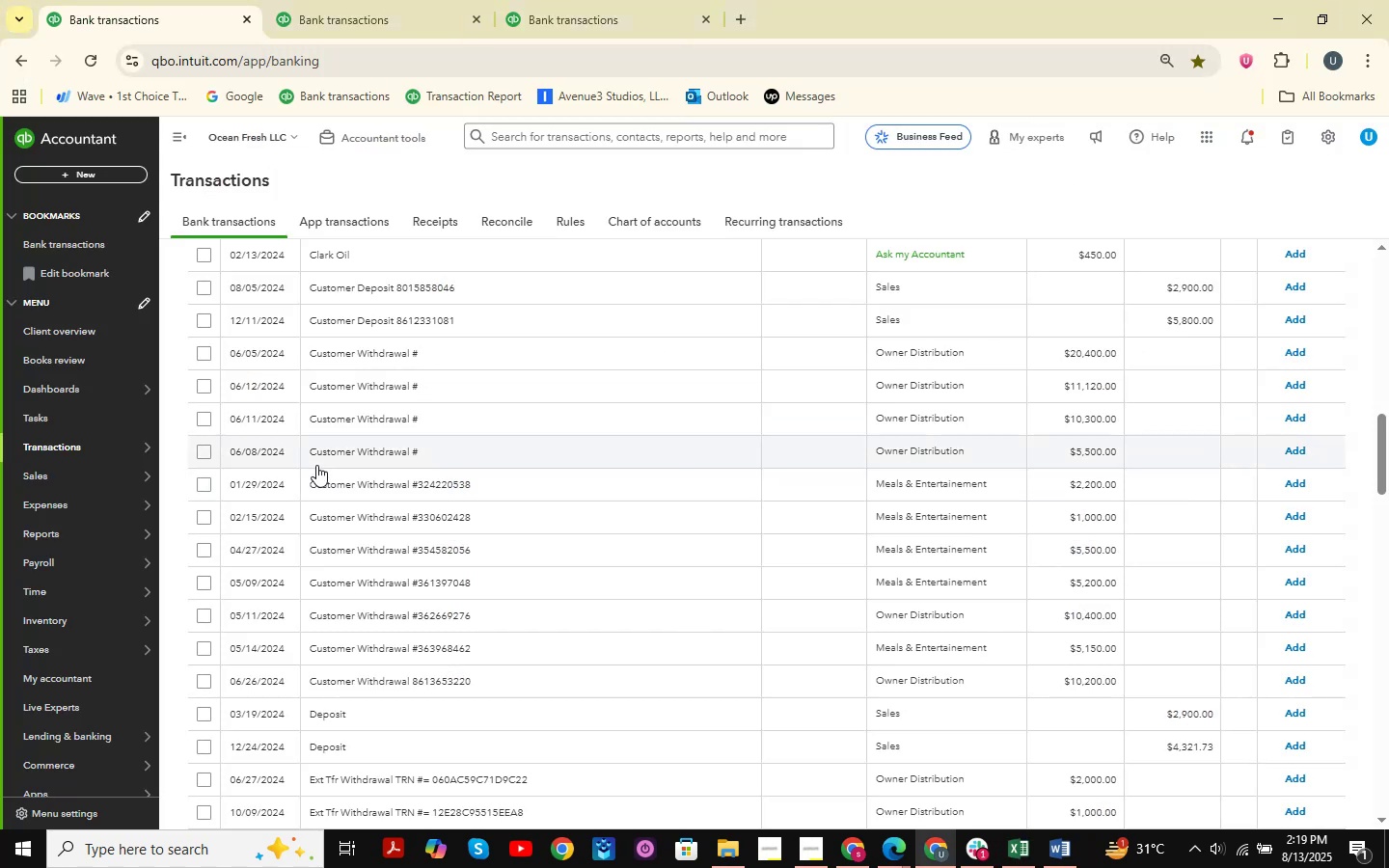 
scroll: coordinate [301, 464], scroll_direction: up, amount: 1.0
 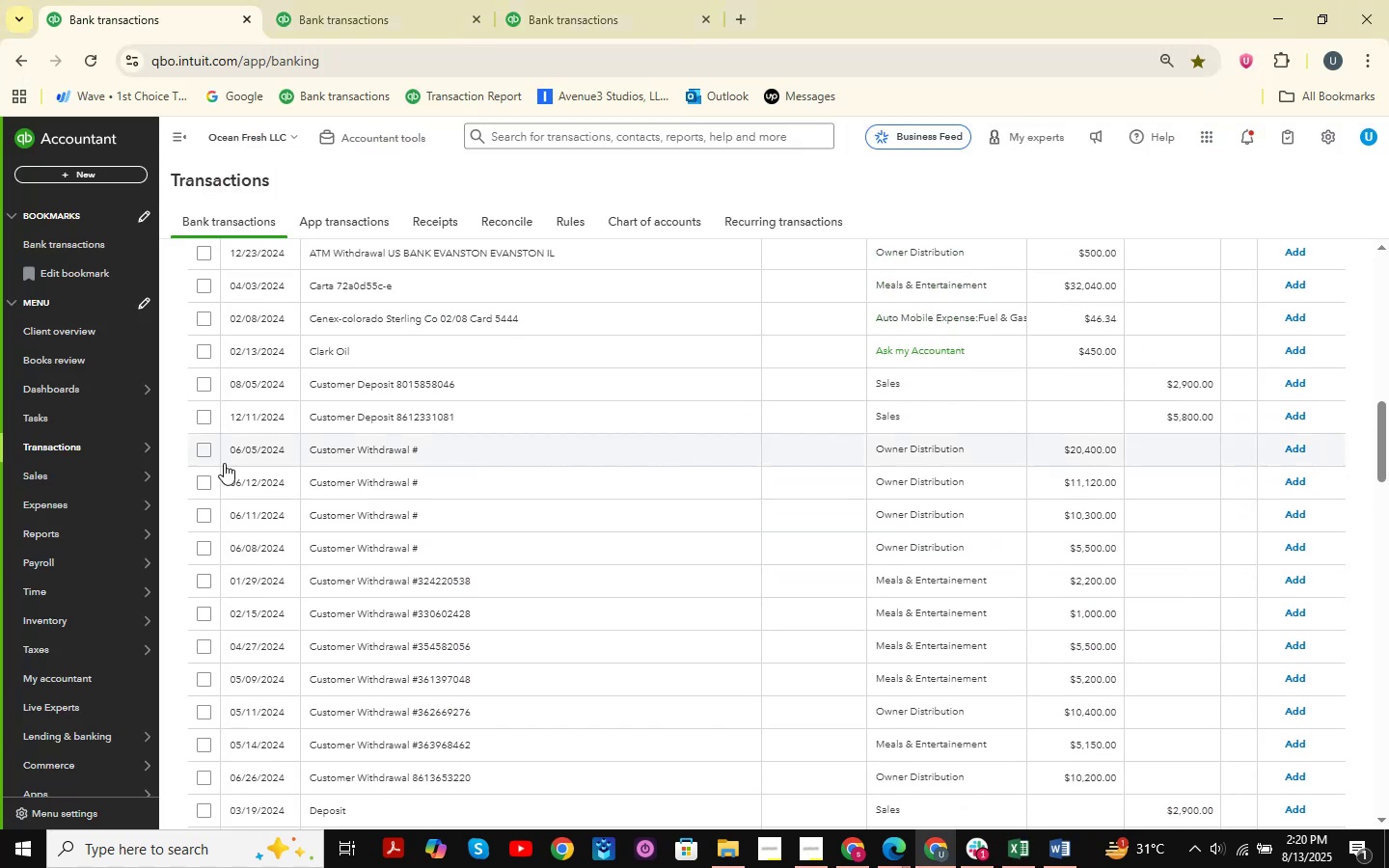 
left_click([196, 445])
 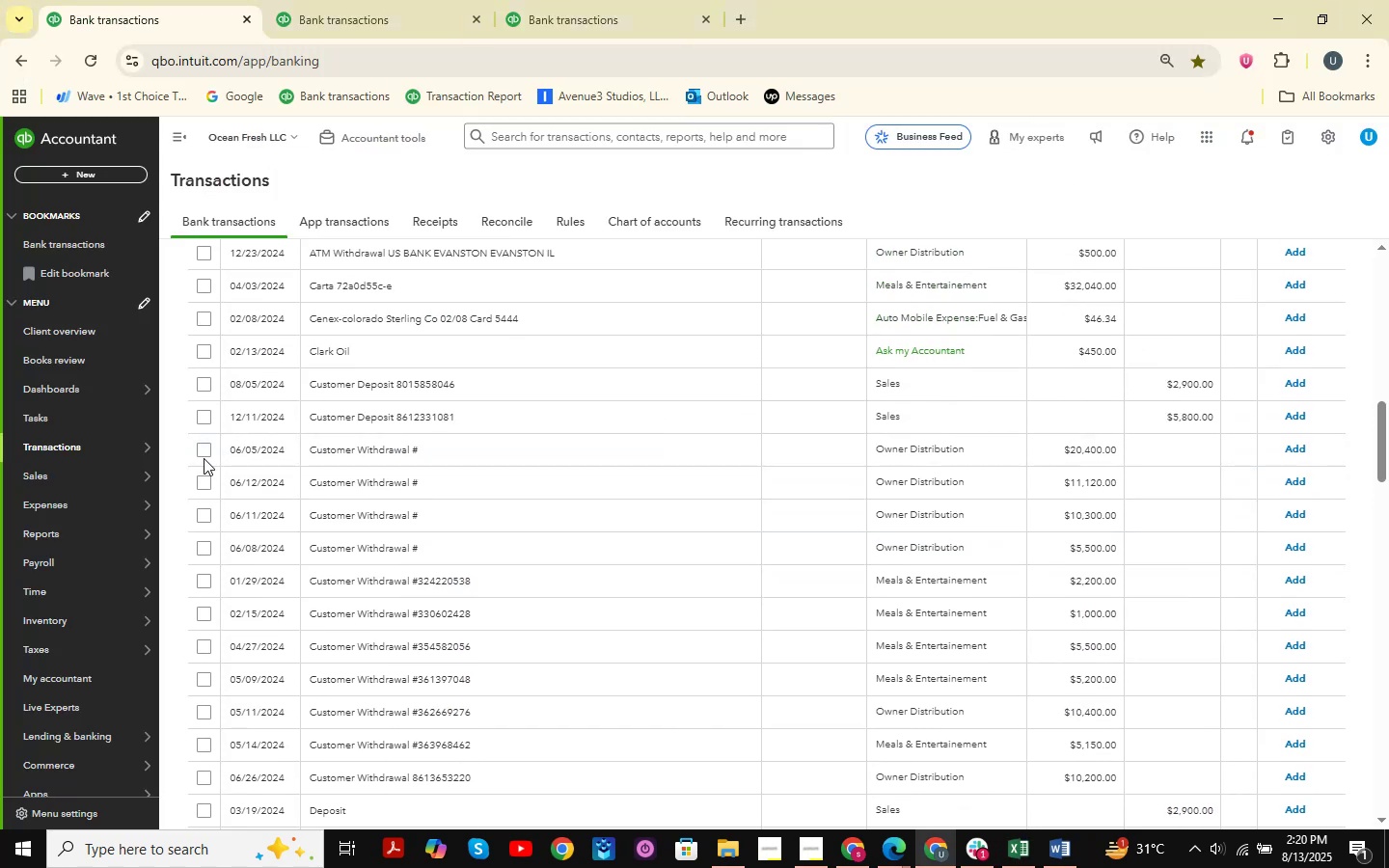 
left_click([203, 454])
 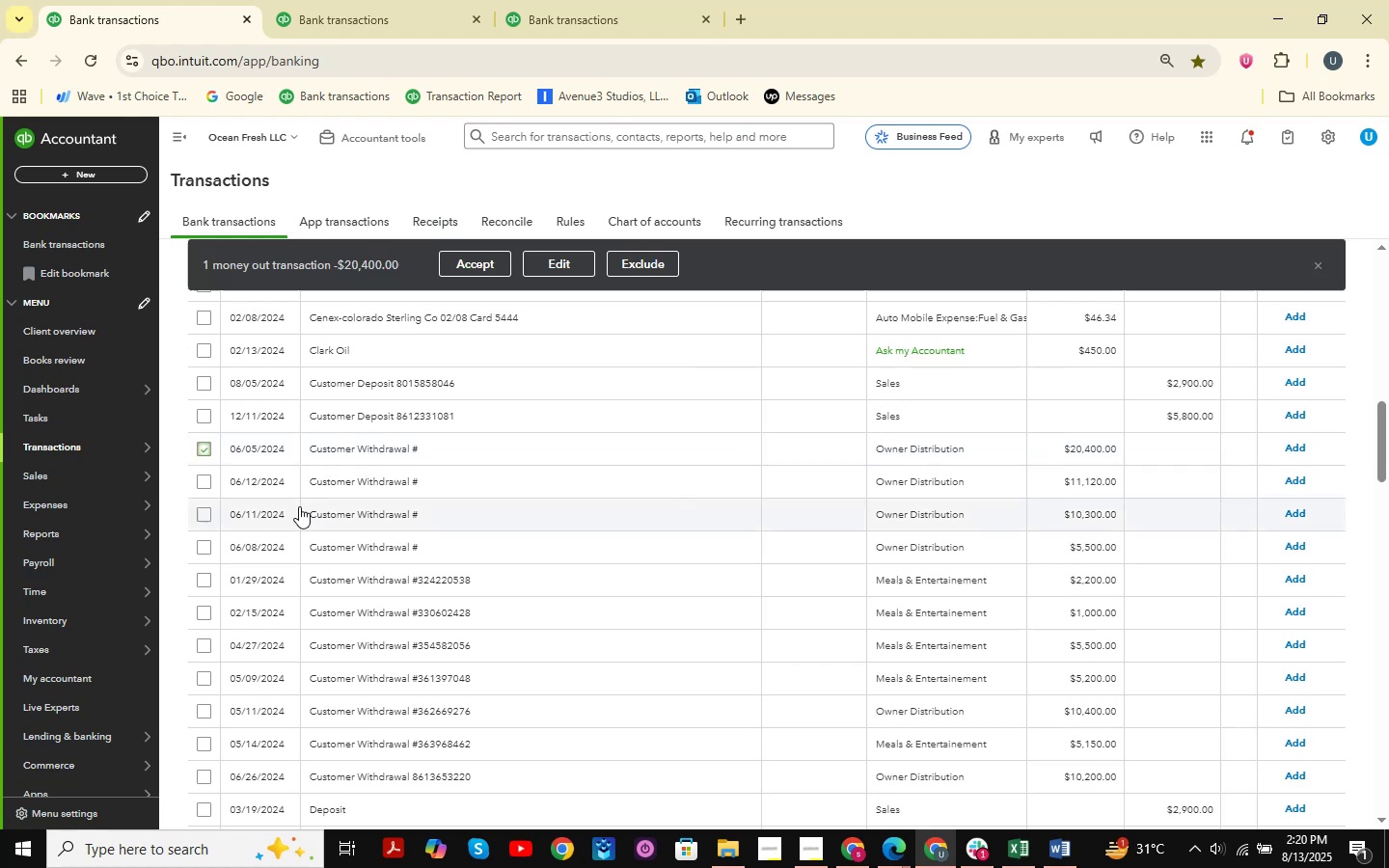 
scroll: coordinate [299, 512], scroll_direction: down, amount: 1.0
 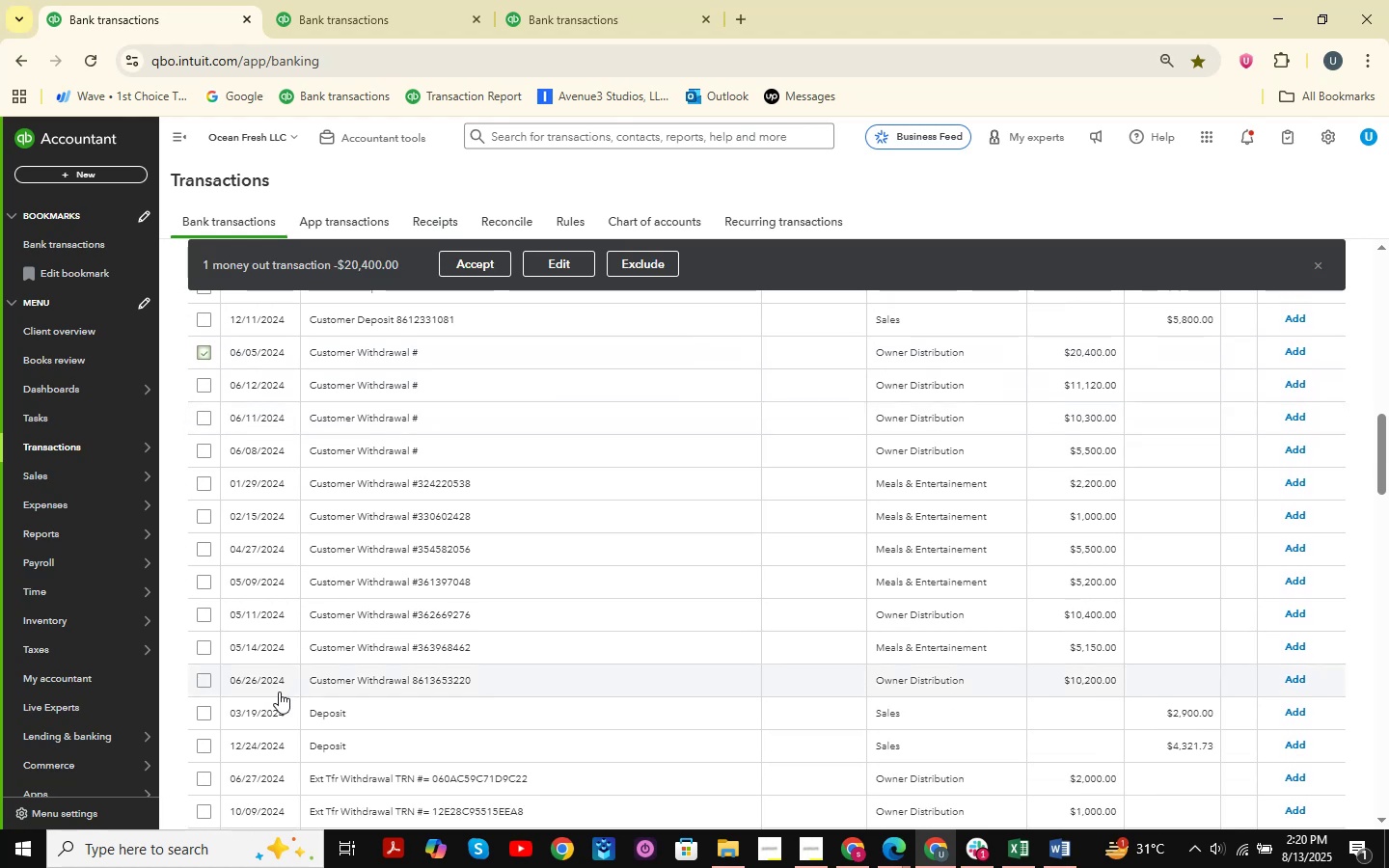 
hold_key(key=ShiftLeft, duration=0.55)
left_click([198, 681])
 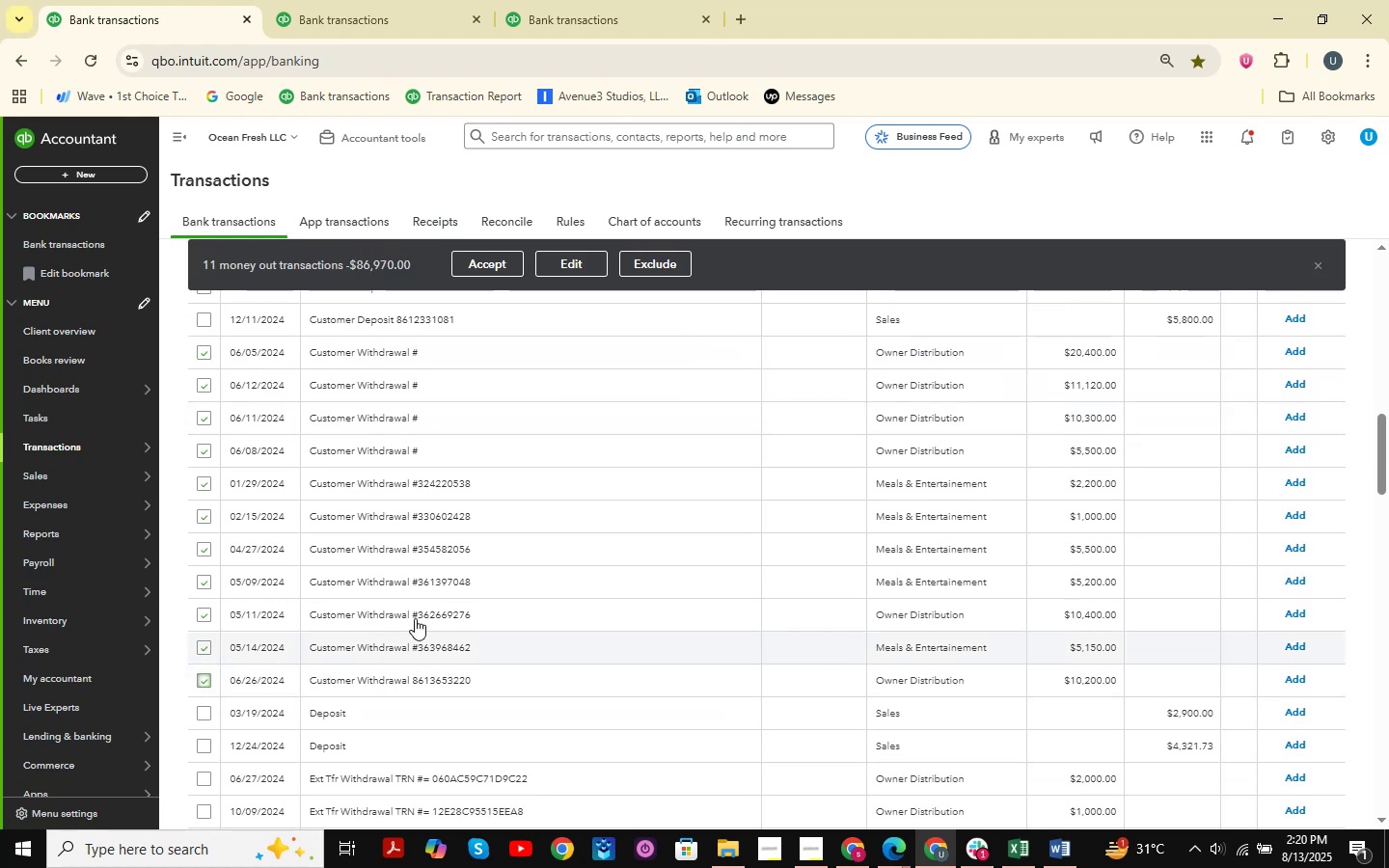 
scroll: coordinate [454, 468], scroll_direction: up, amount: 1.0
 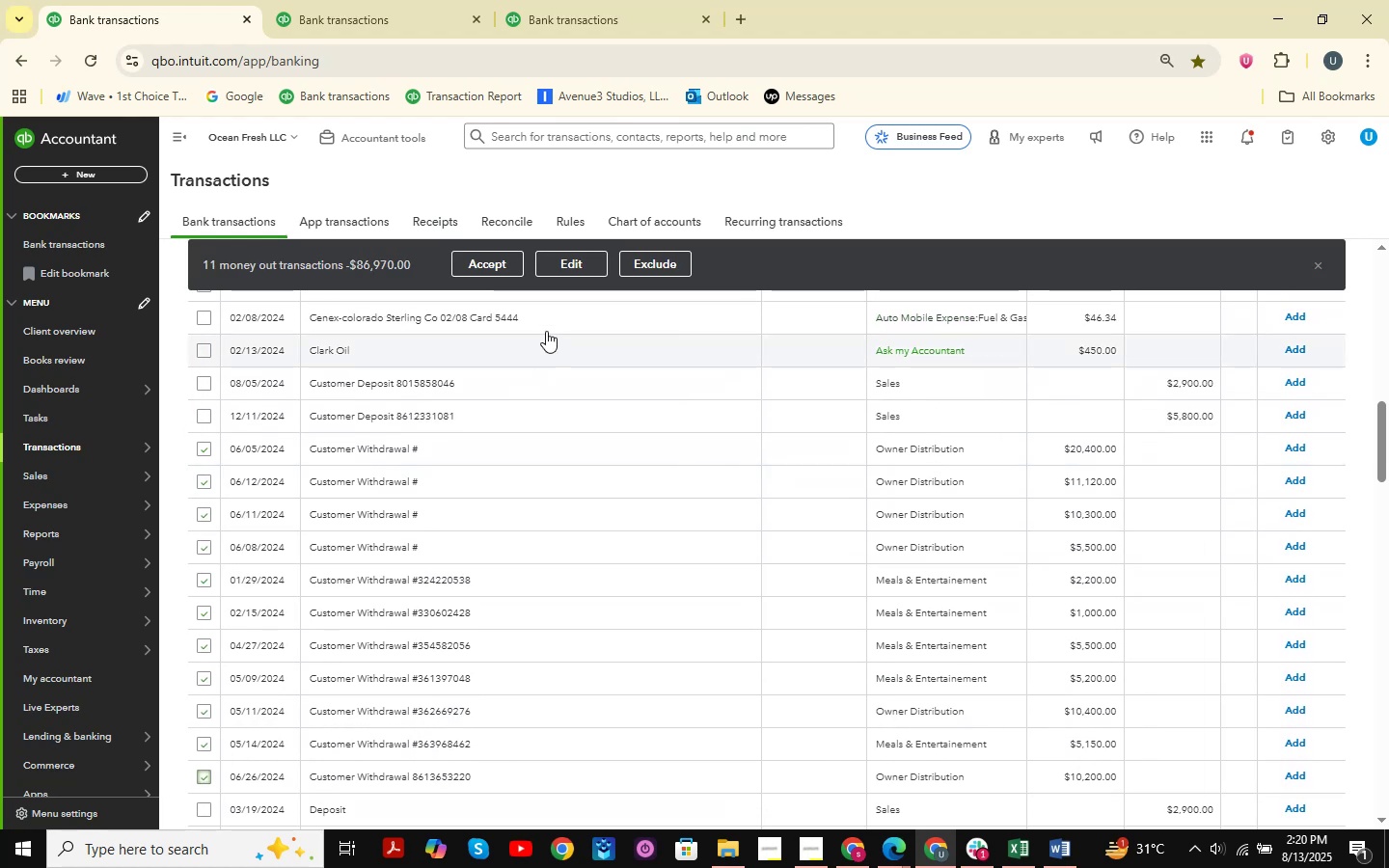 
left_click([555, 274])
 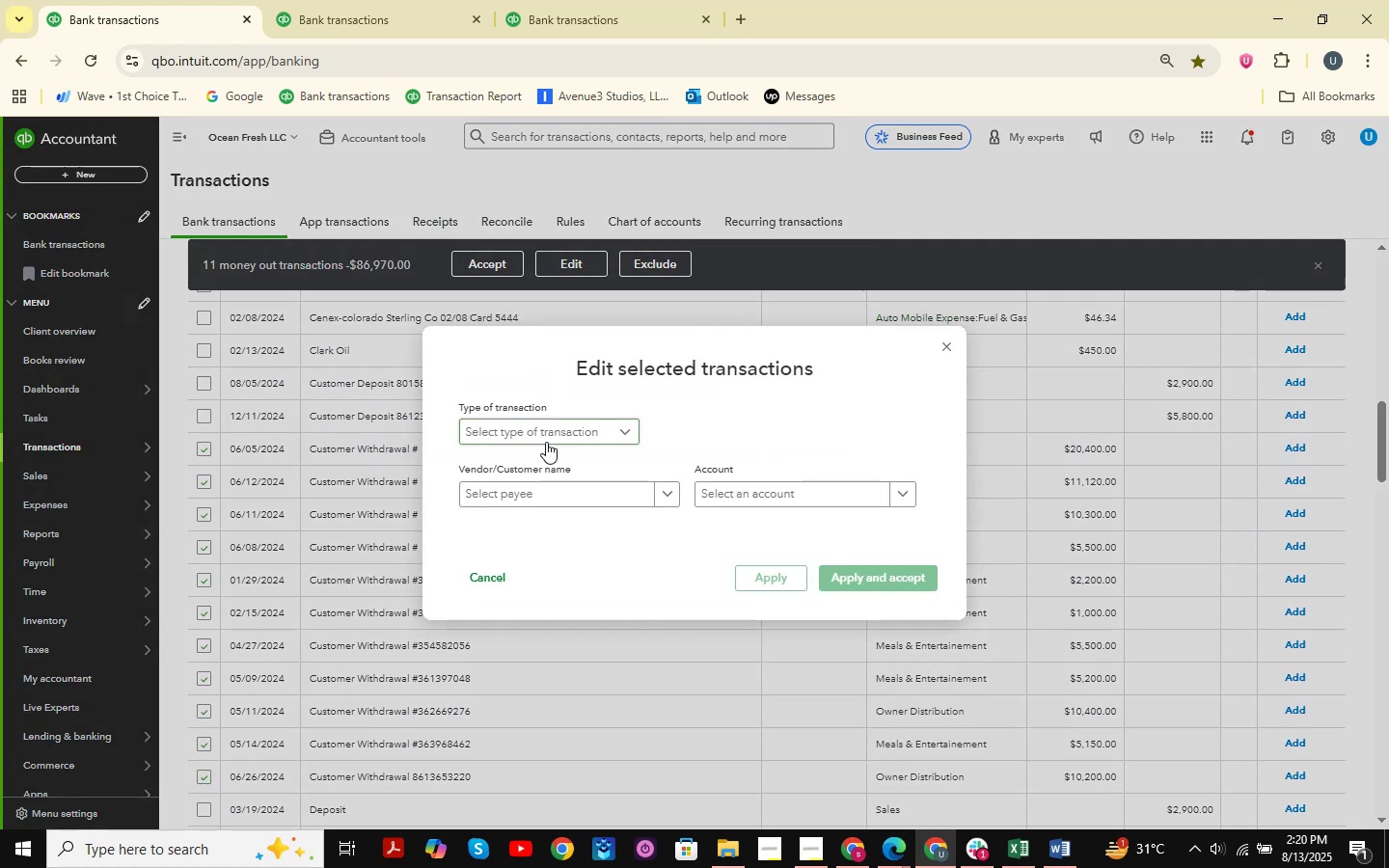 
double_click([511, 456])
 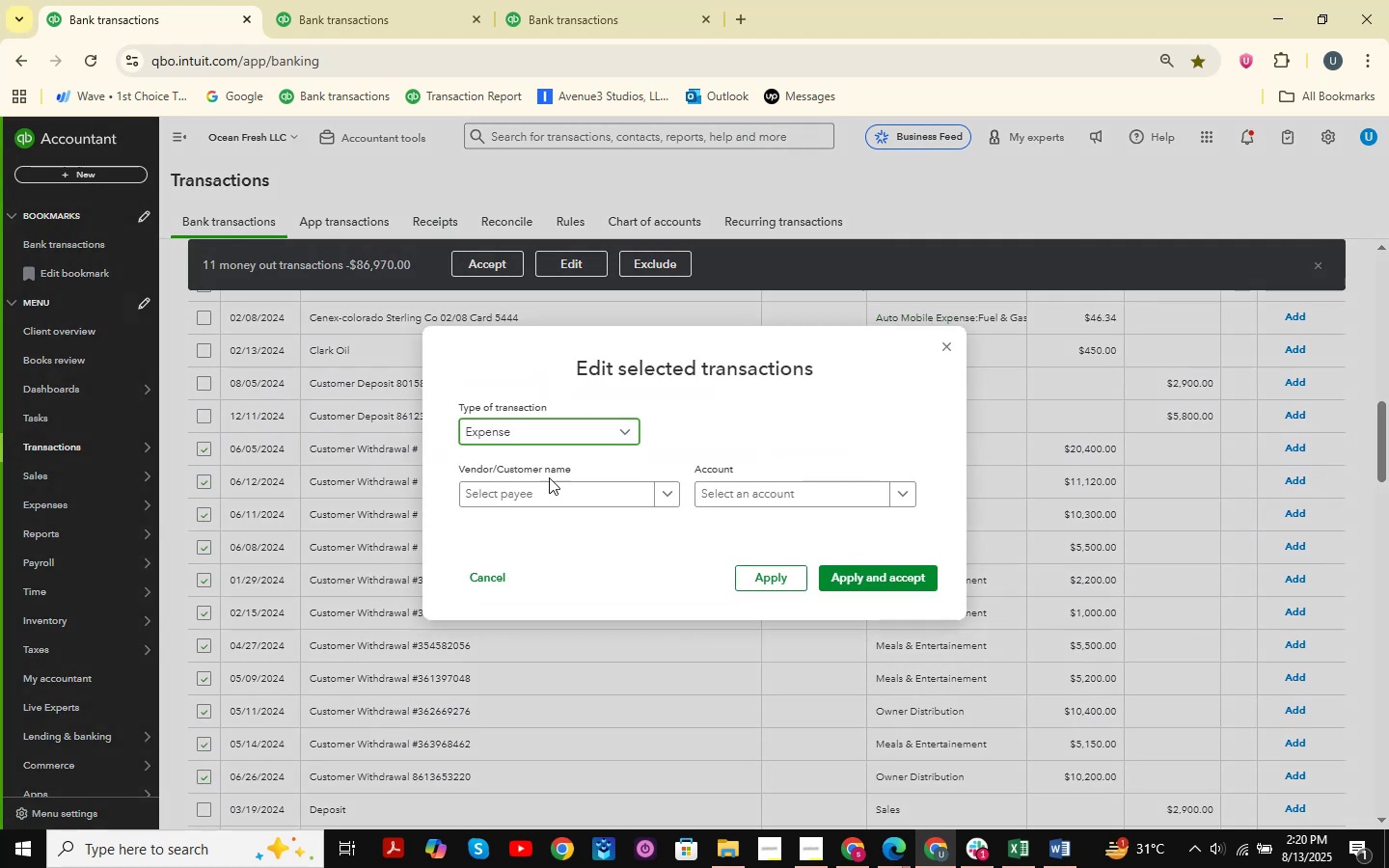 
triple_click([531, 483])
 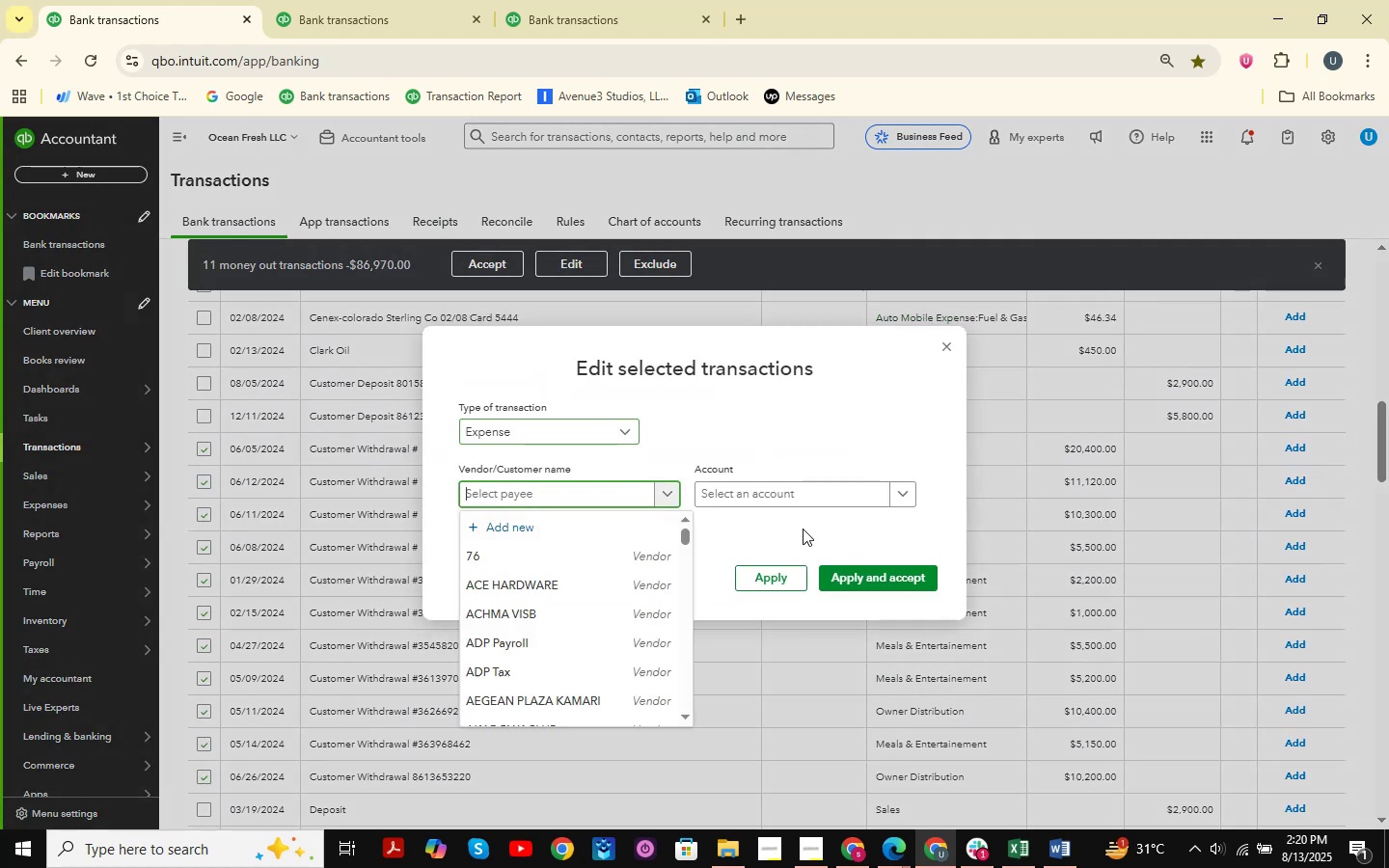 
type(Customer)
key(Backspace)
key(Backspace)
key(Backspace)
key(Backspace)
 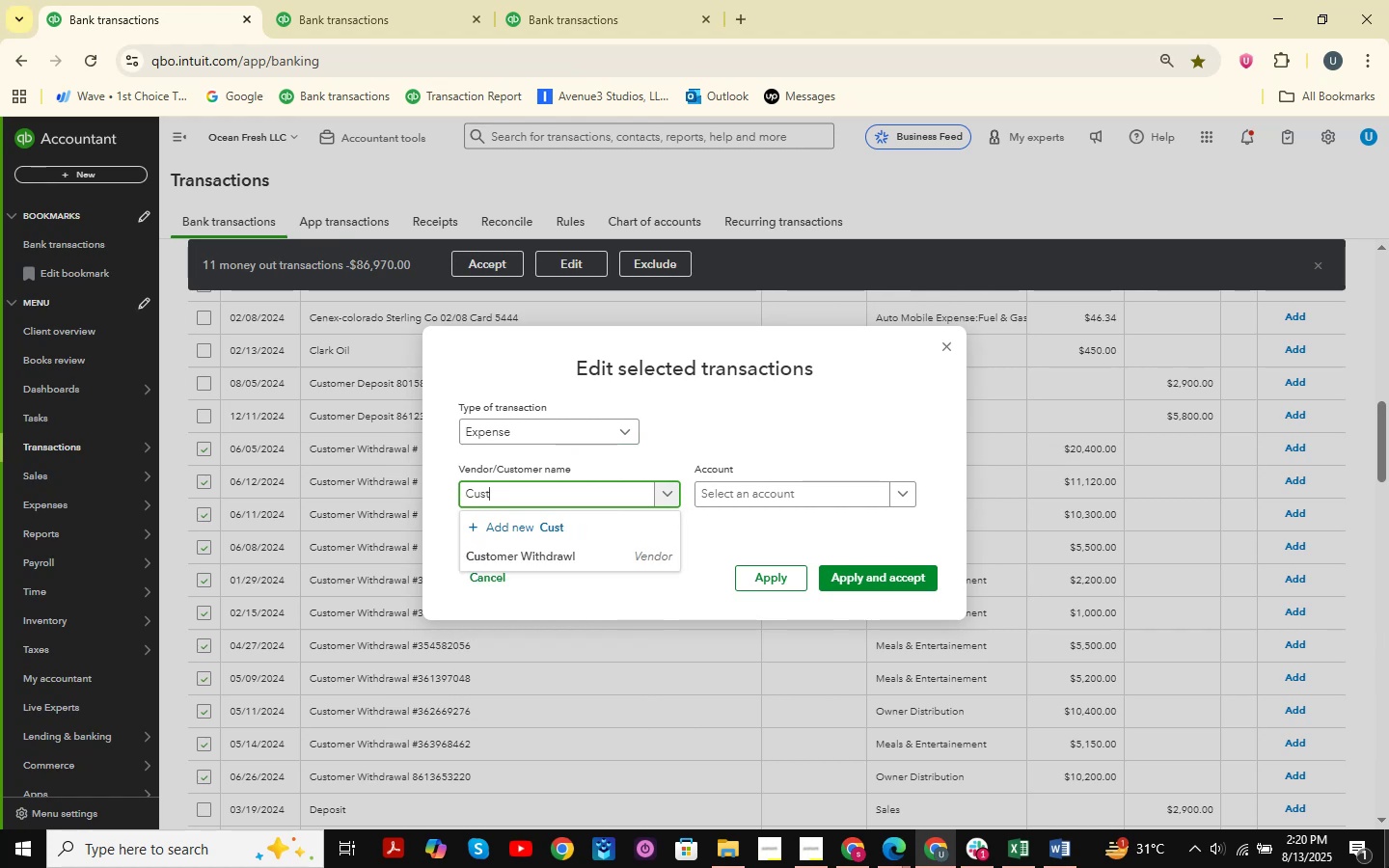 
key(ArrowDown)
 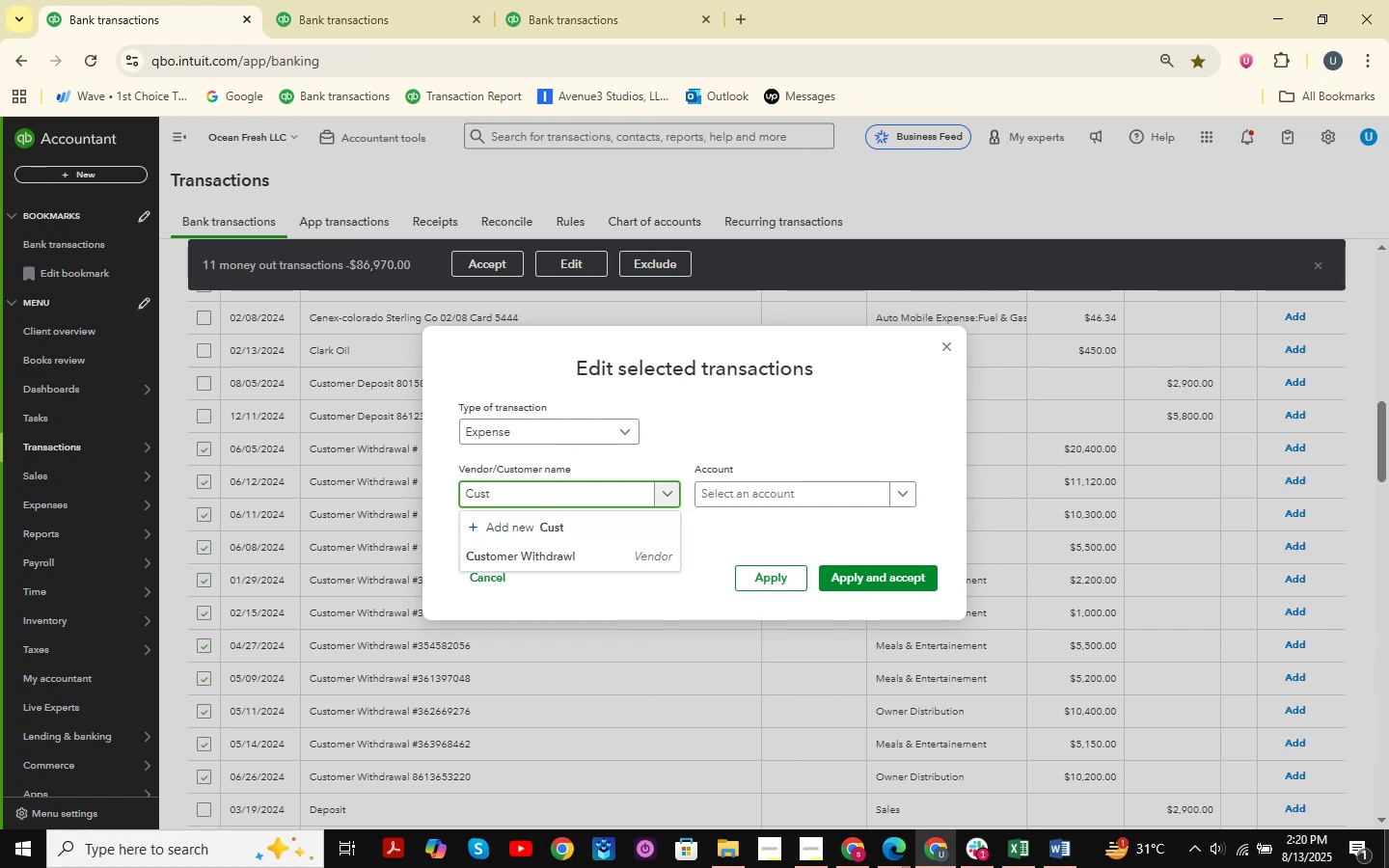 
key(ArrowDown)
 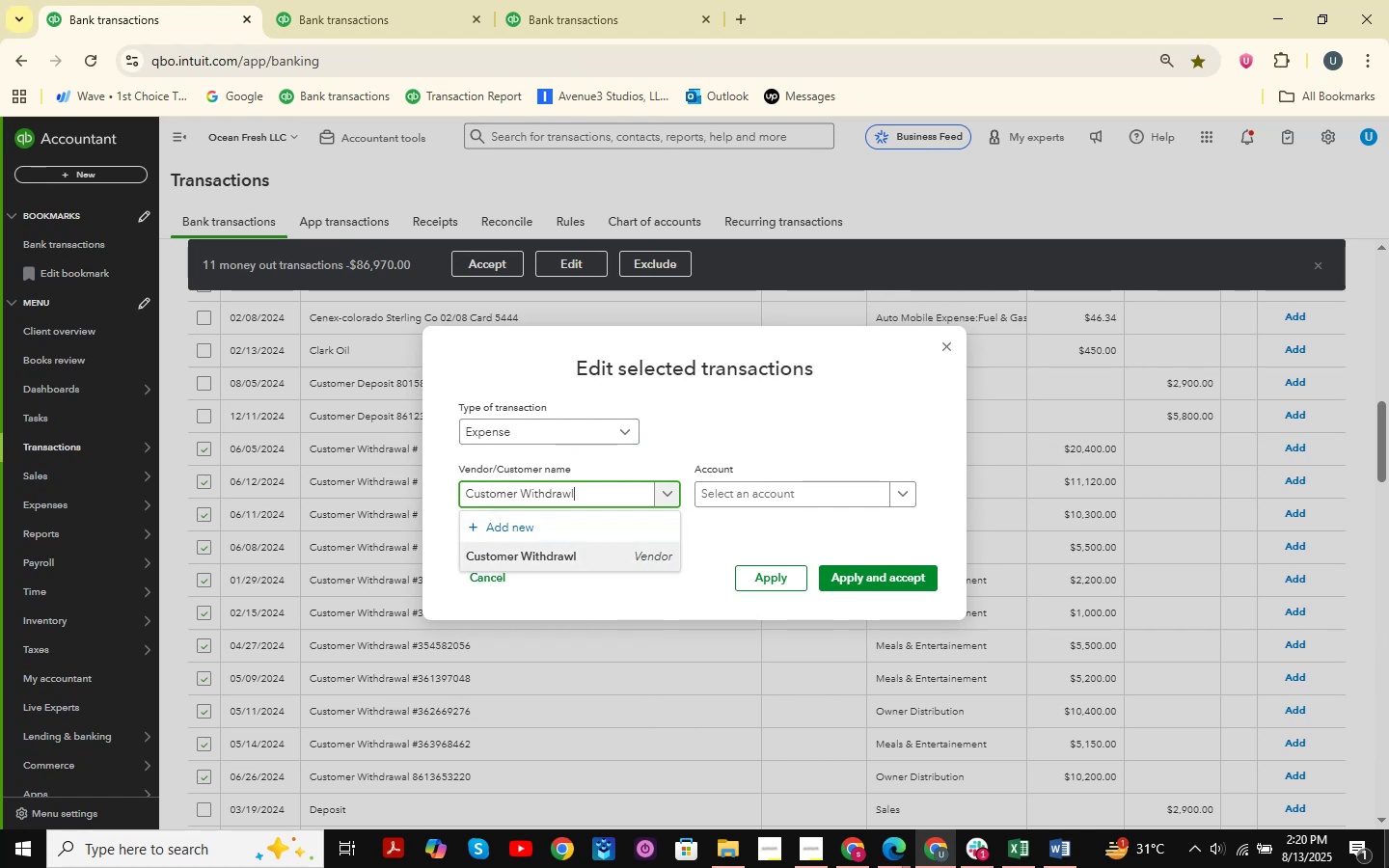 
key(Enter)
 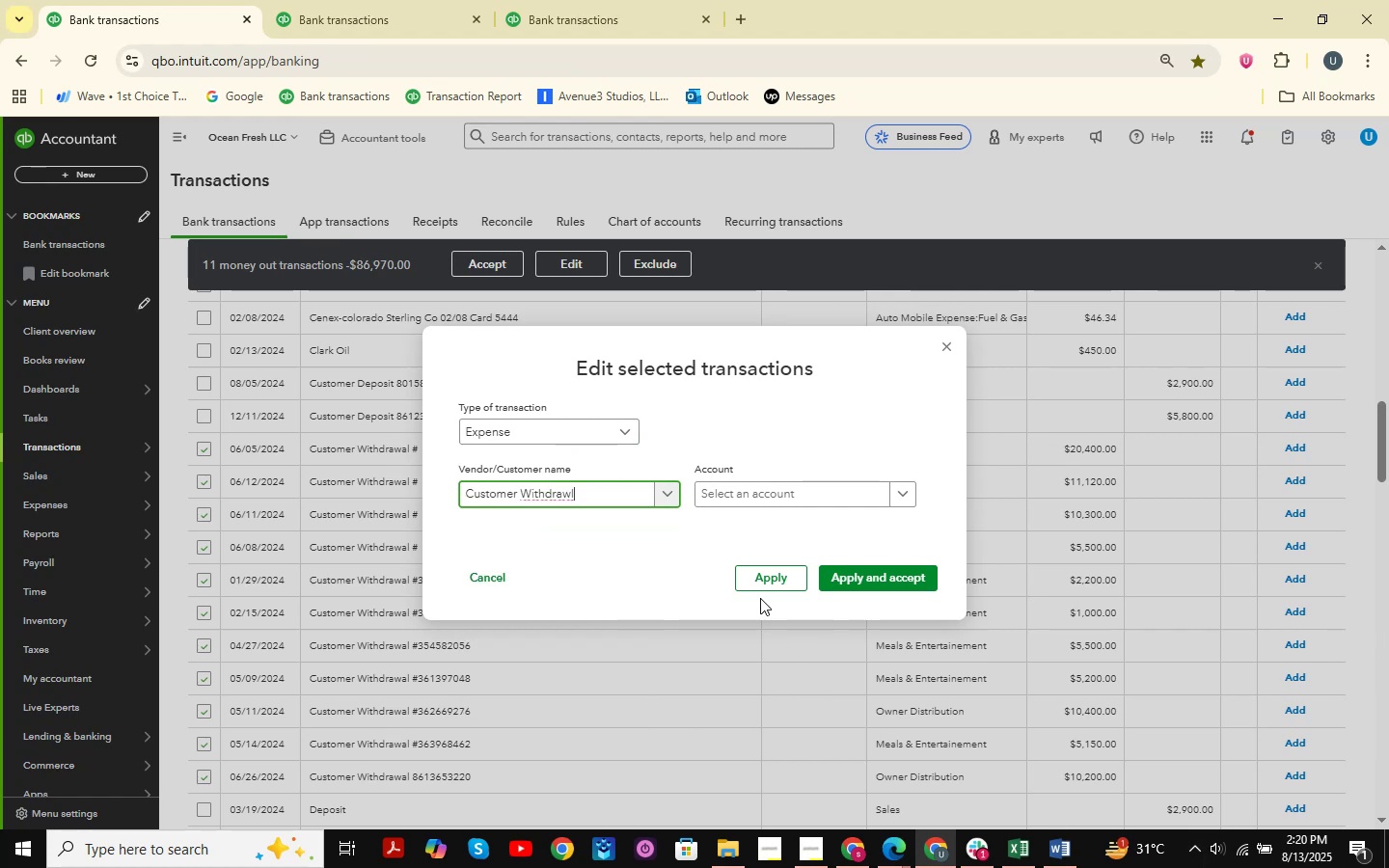 
left_click([787, 500])
 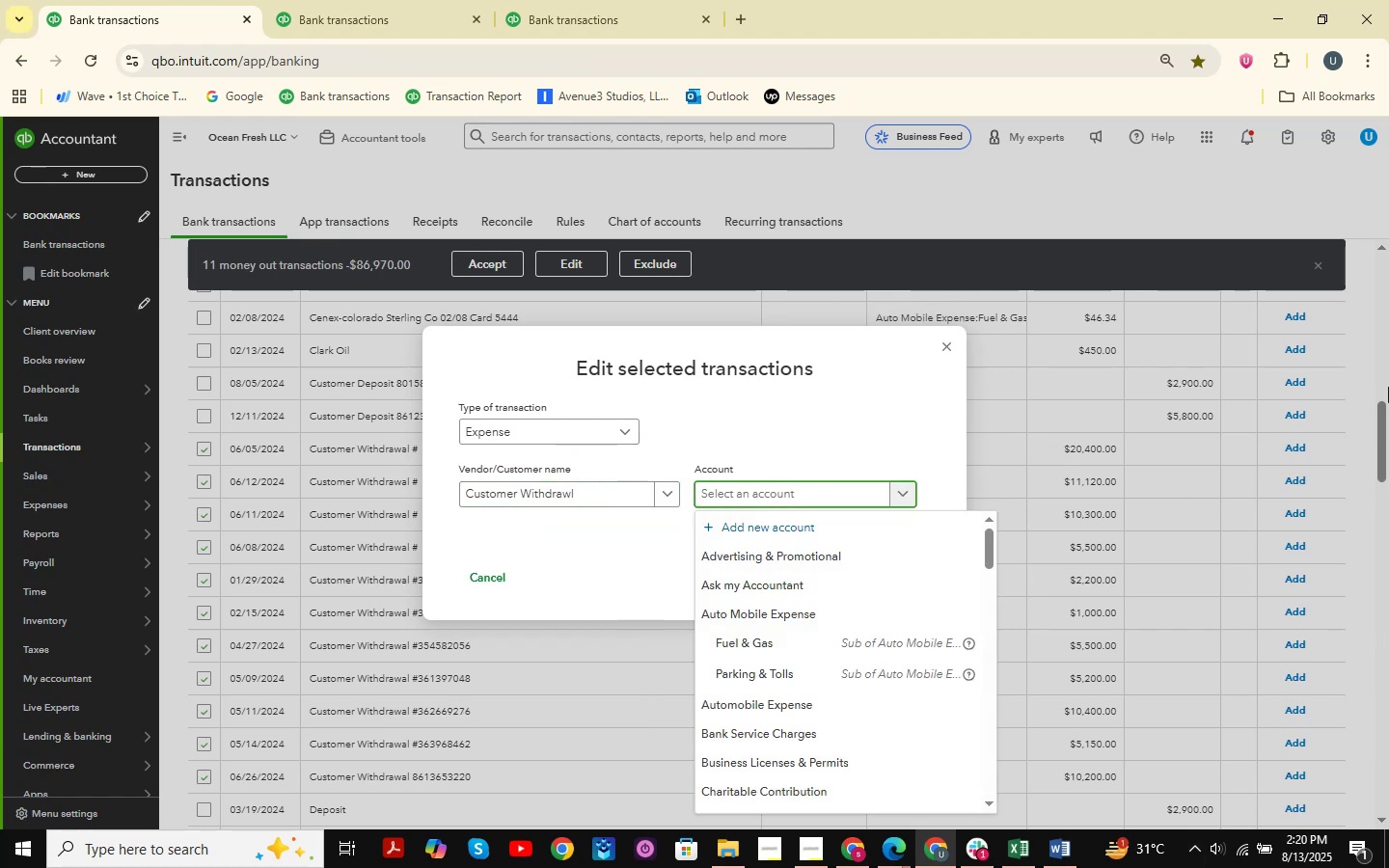 
type(one)
key(Backspace)
key(Backspace)
type(wner )
 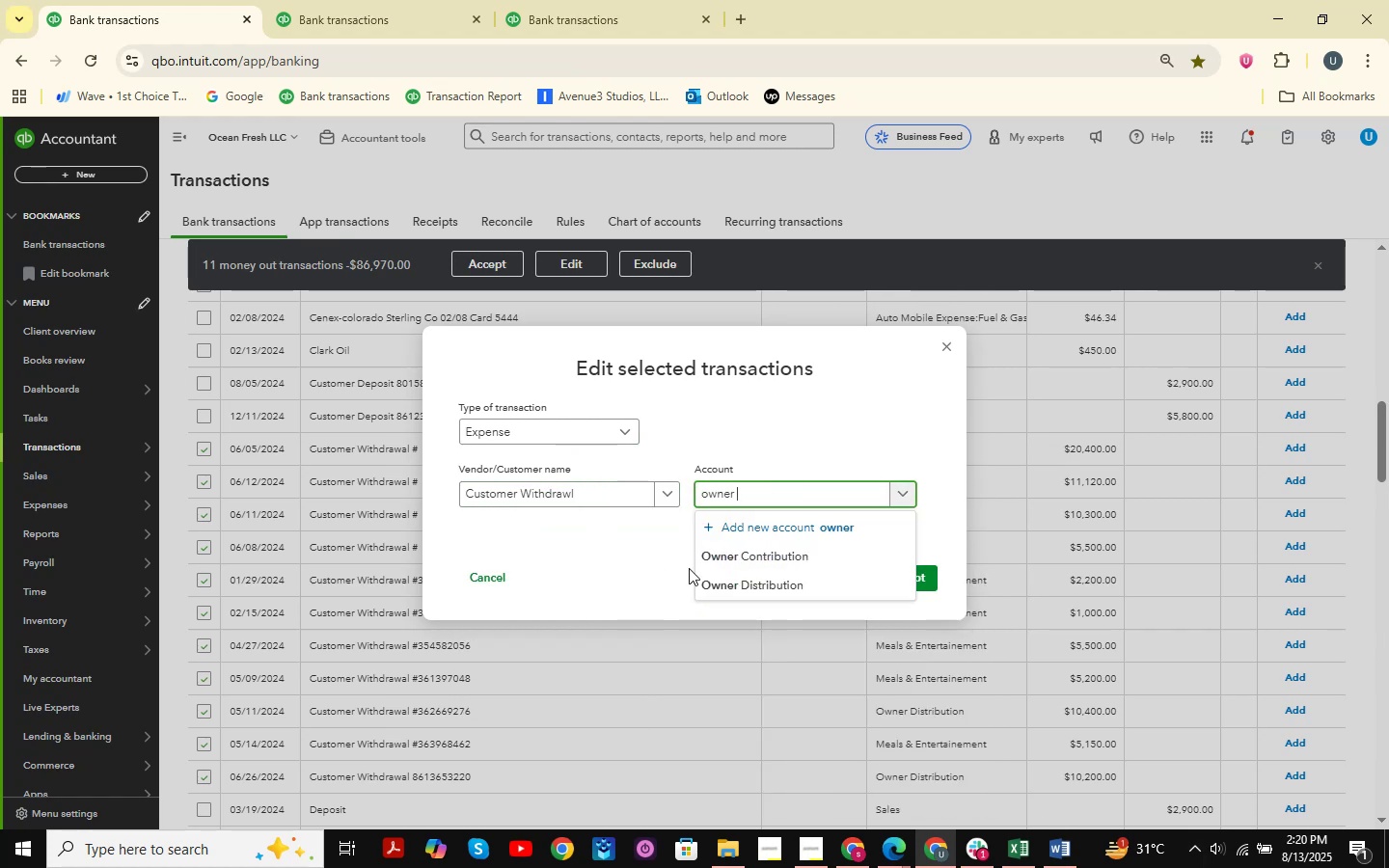 
left_click([750, 586])
 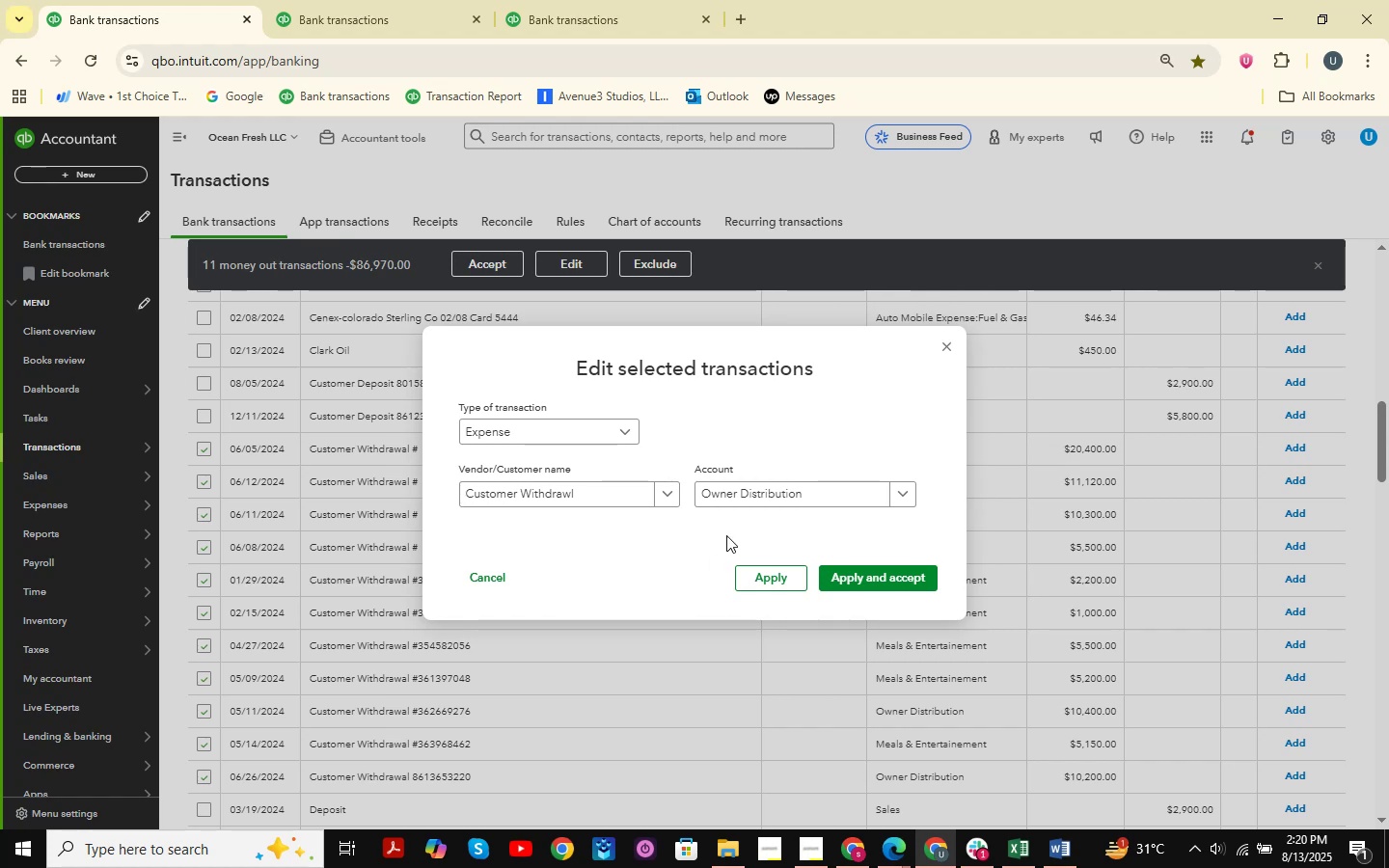 
double_click([763, 493])
 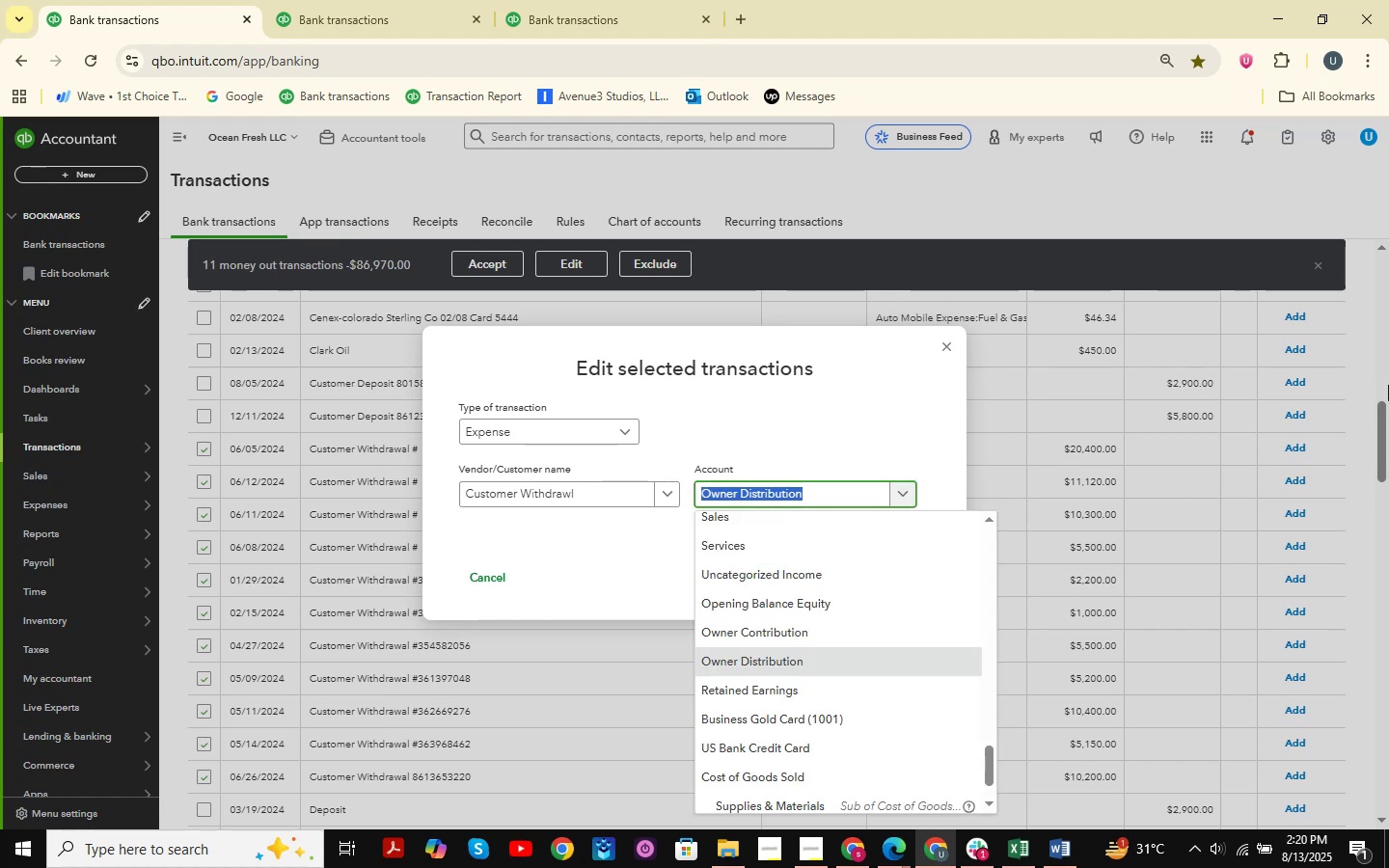 
type(cost )
 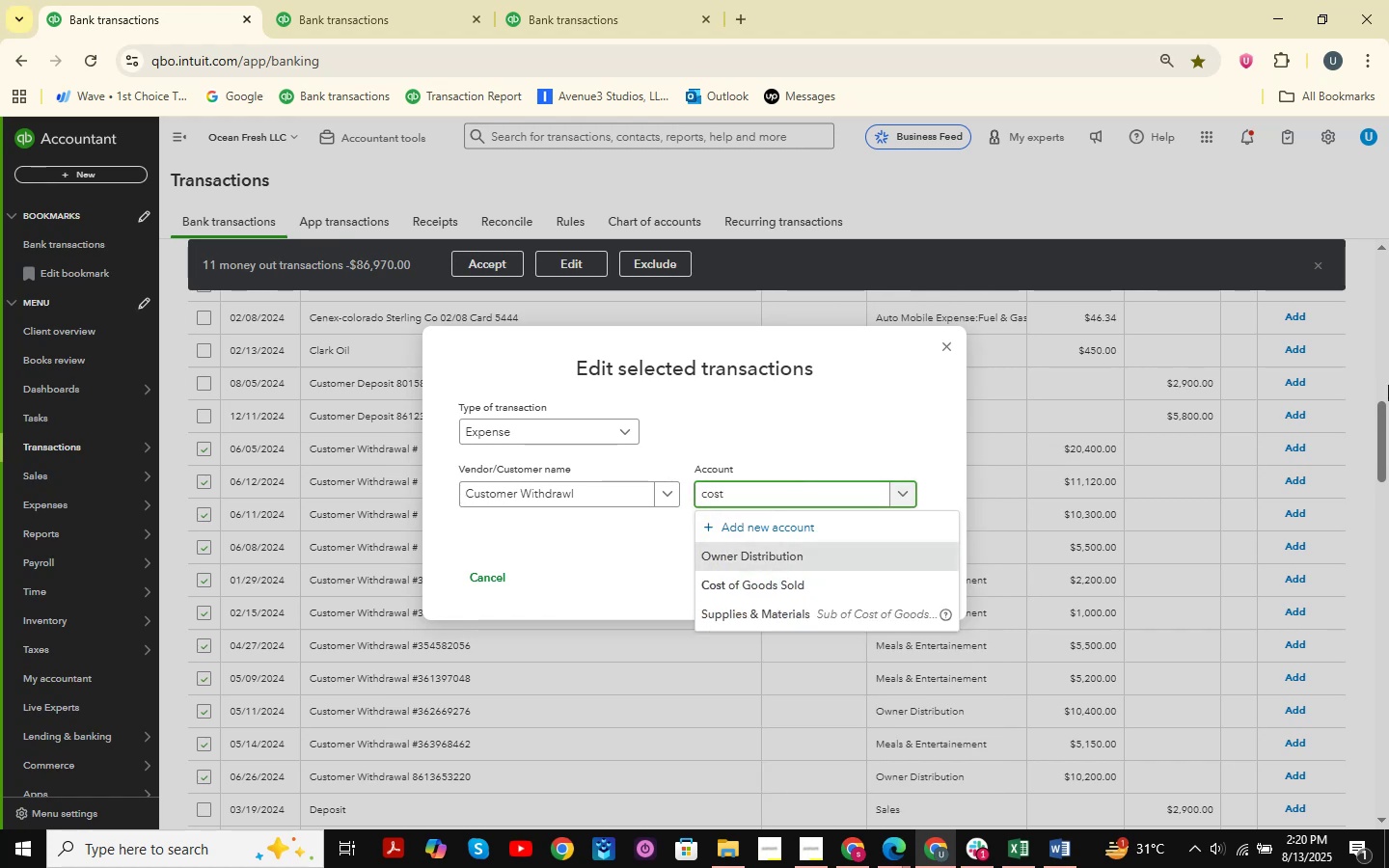 
key(ArrowDown)
 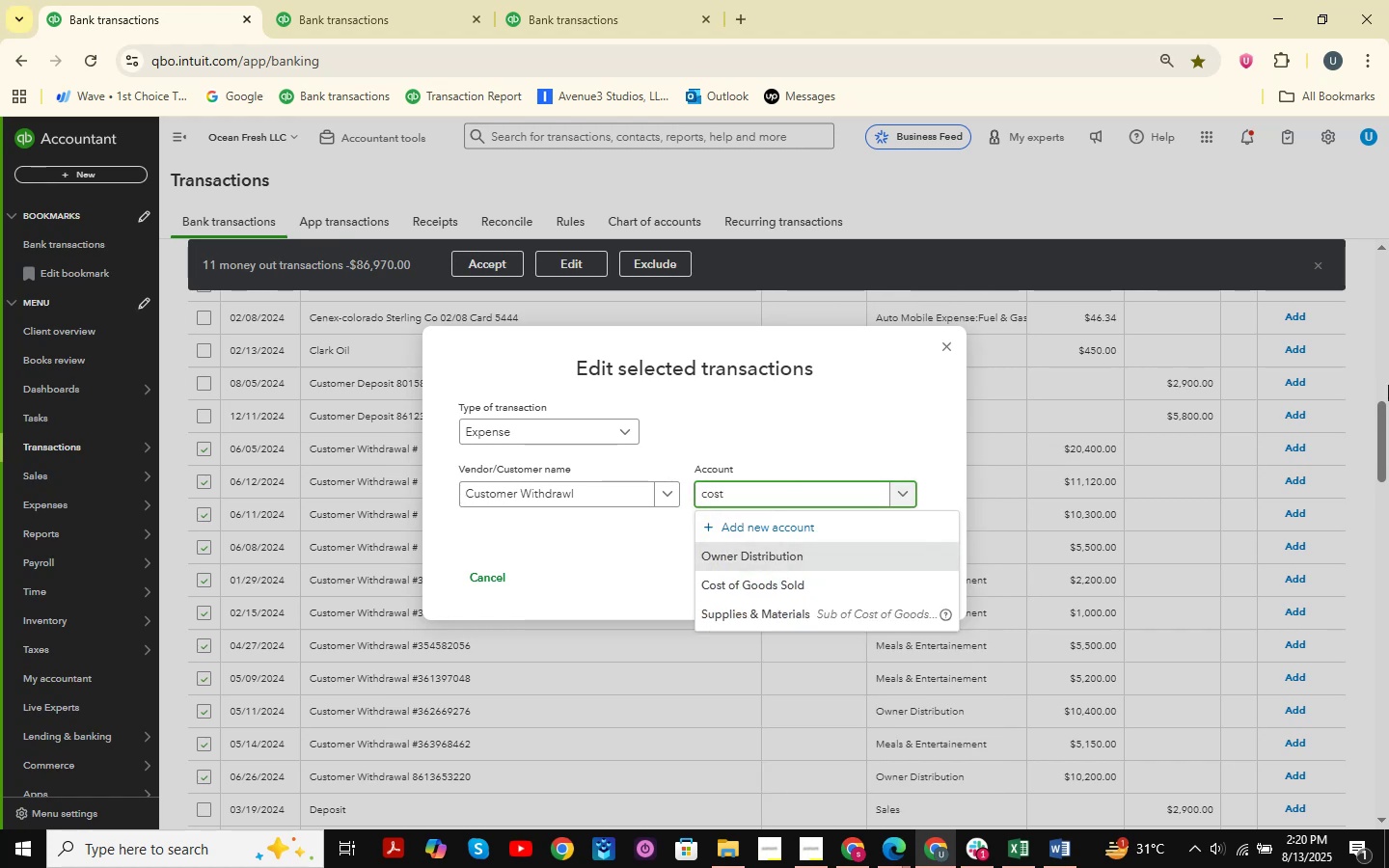 
key(ArrowDown)
 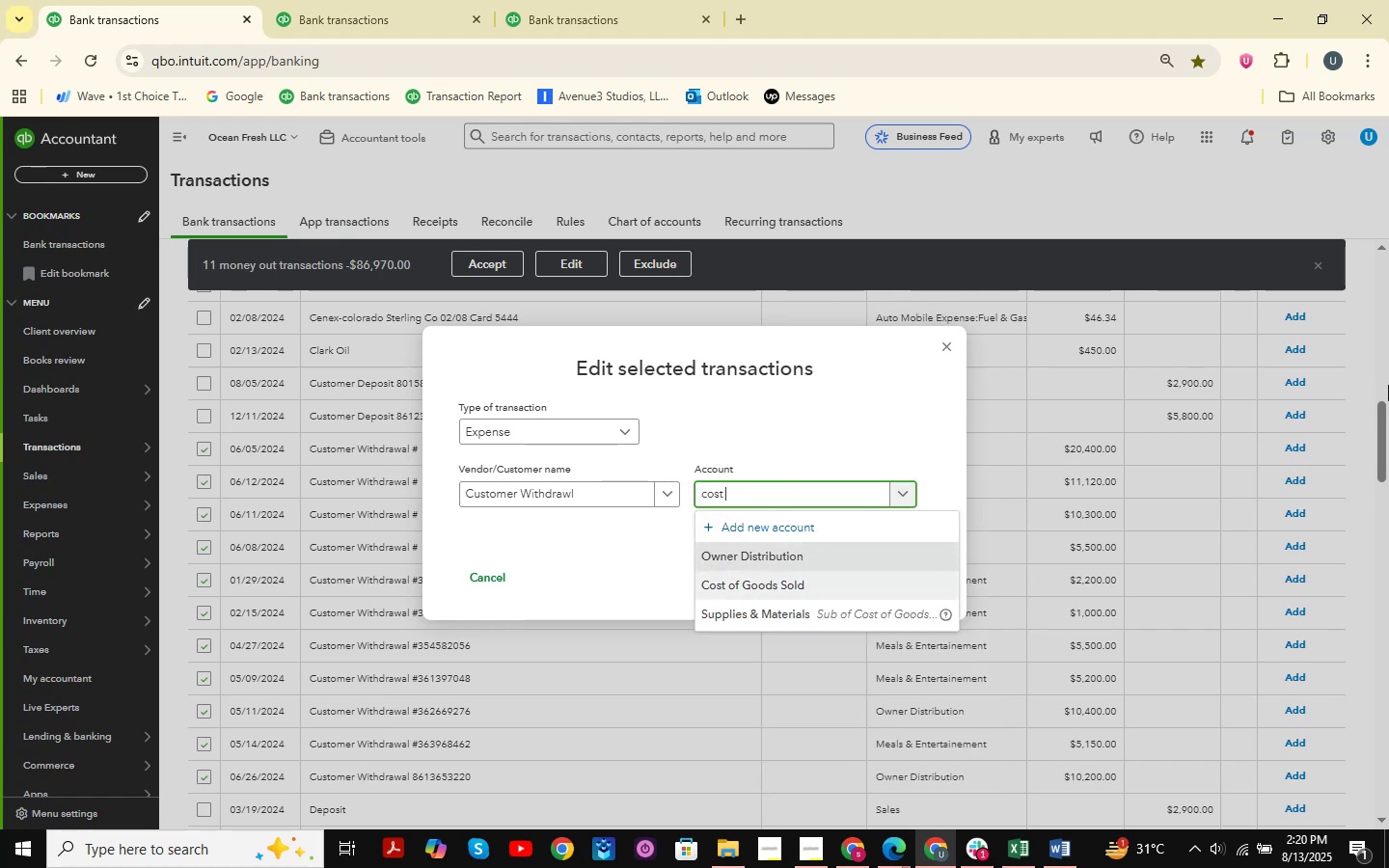 
key(Enter)
 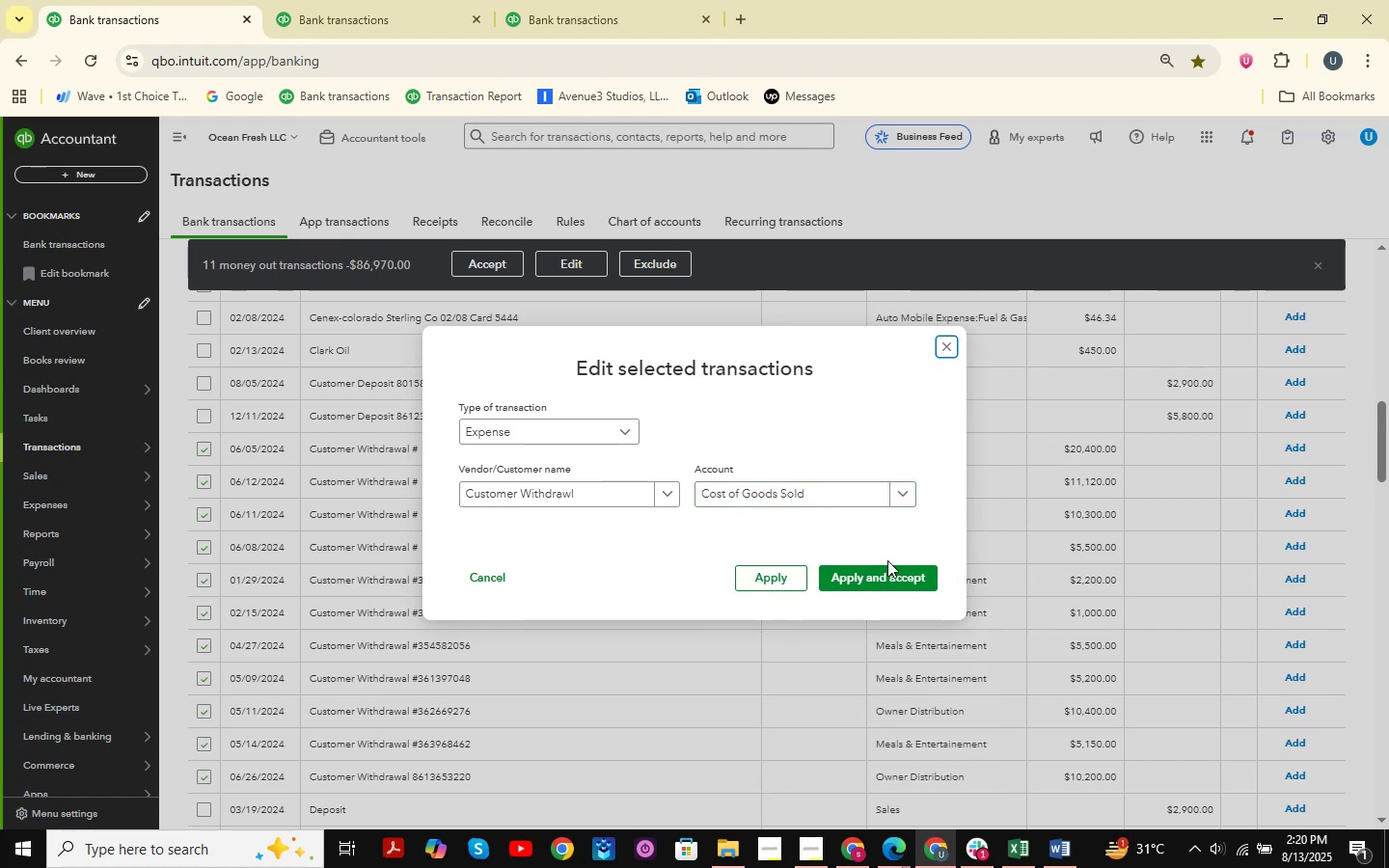 
left_click([890, 579])
 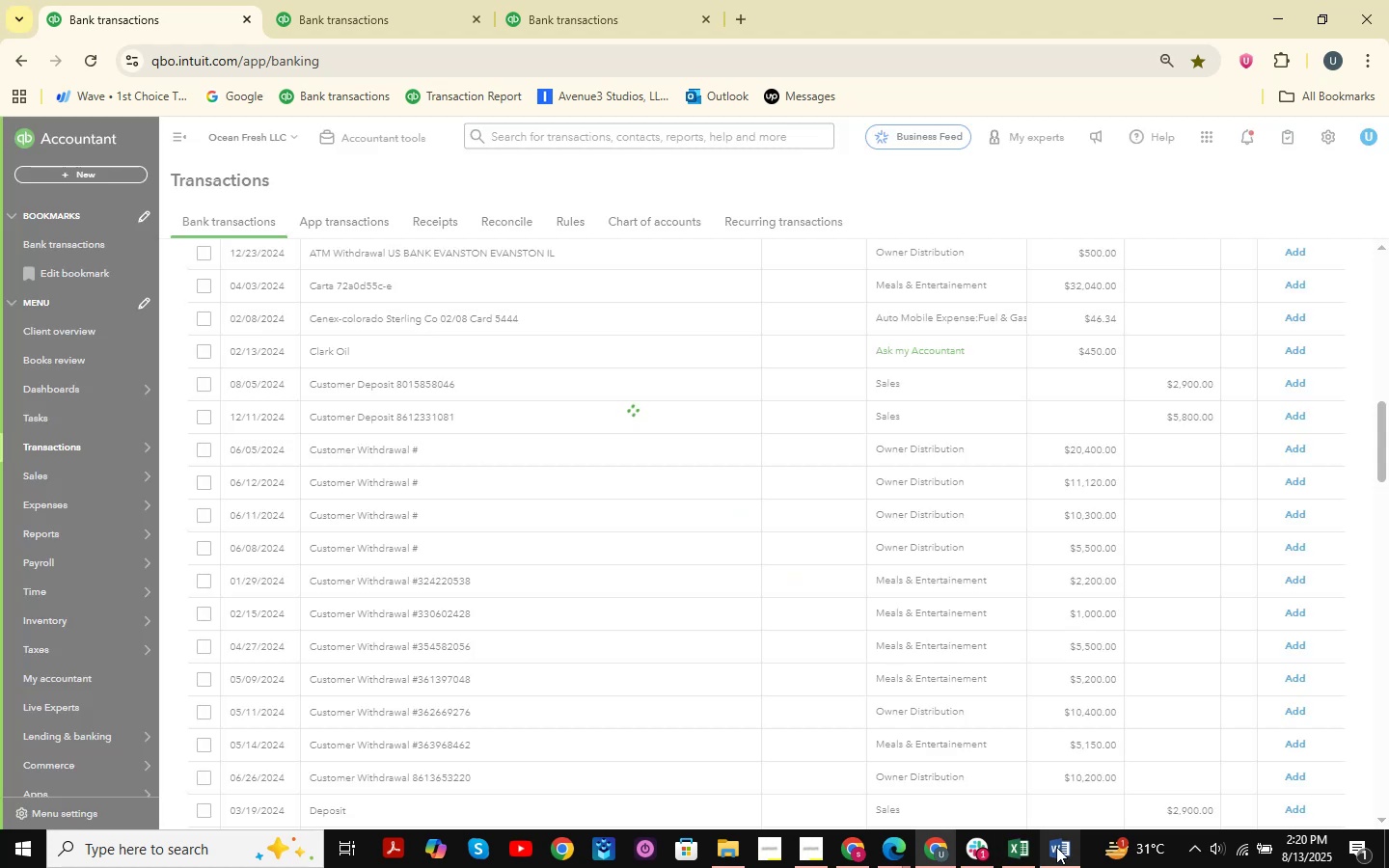 
left_click([1027, 850])
 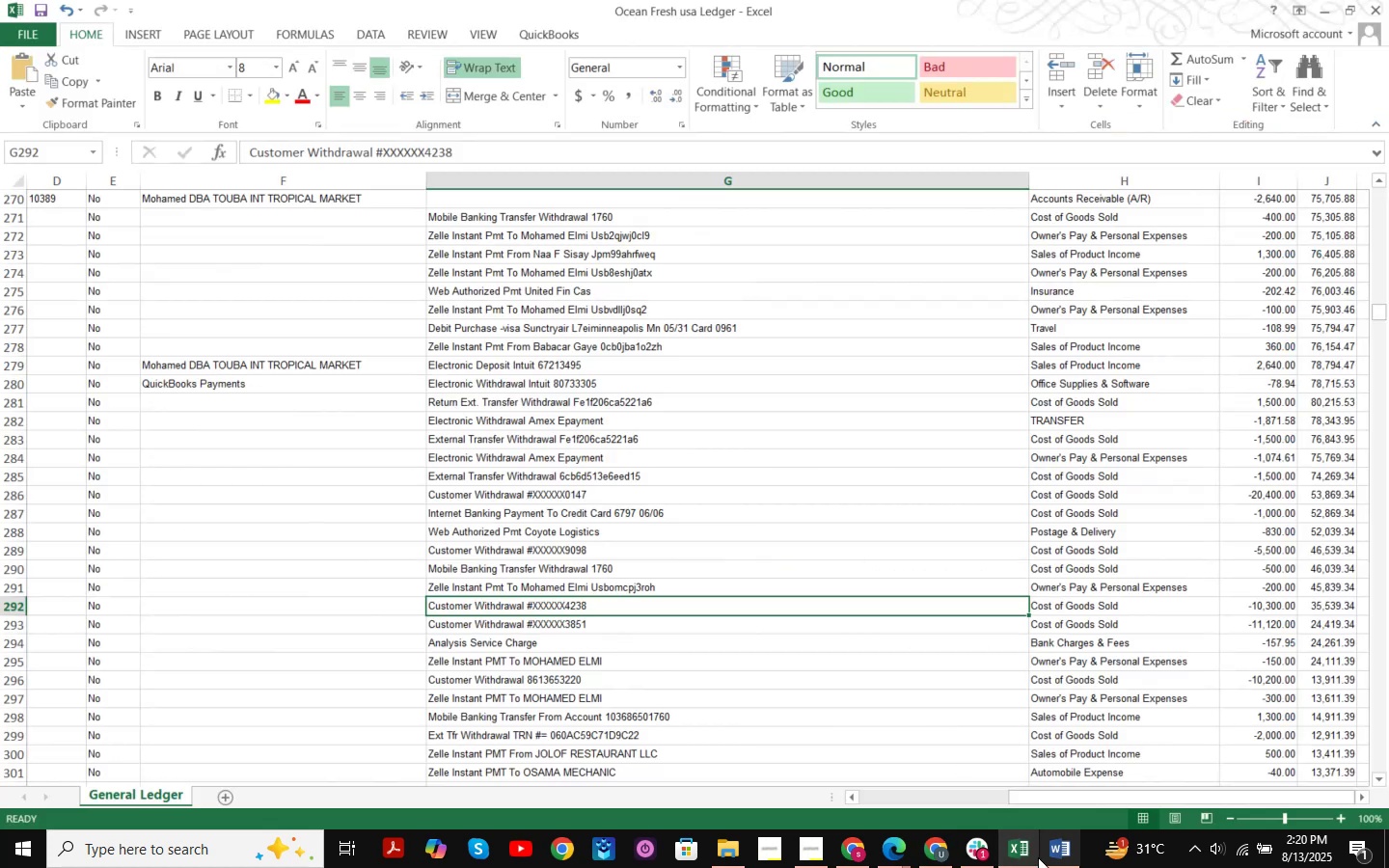 
left_click([1021, 859])
 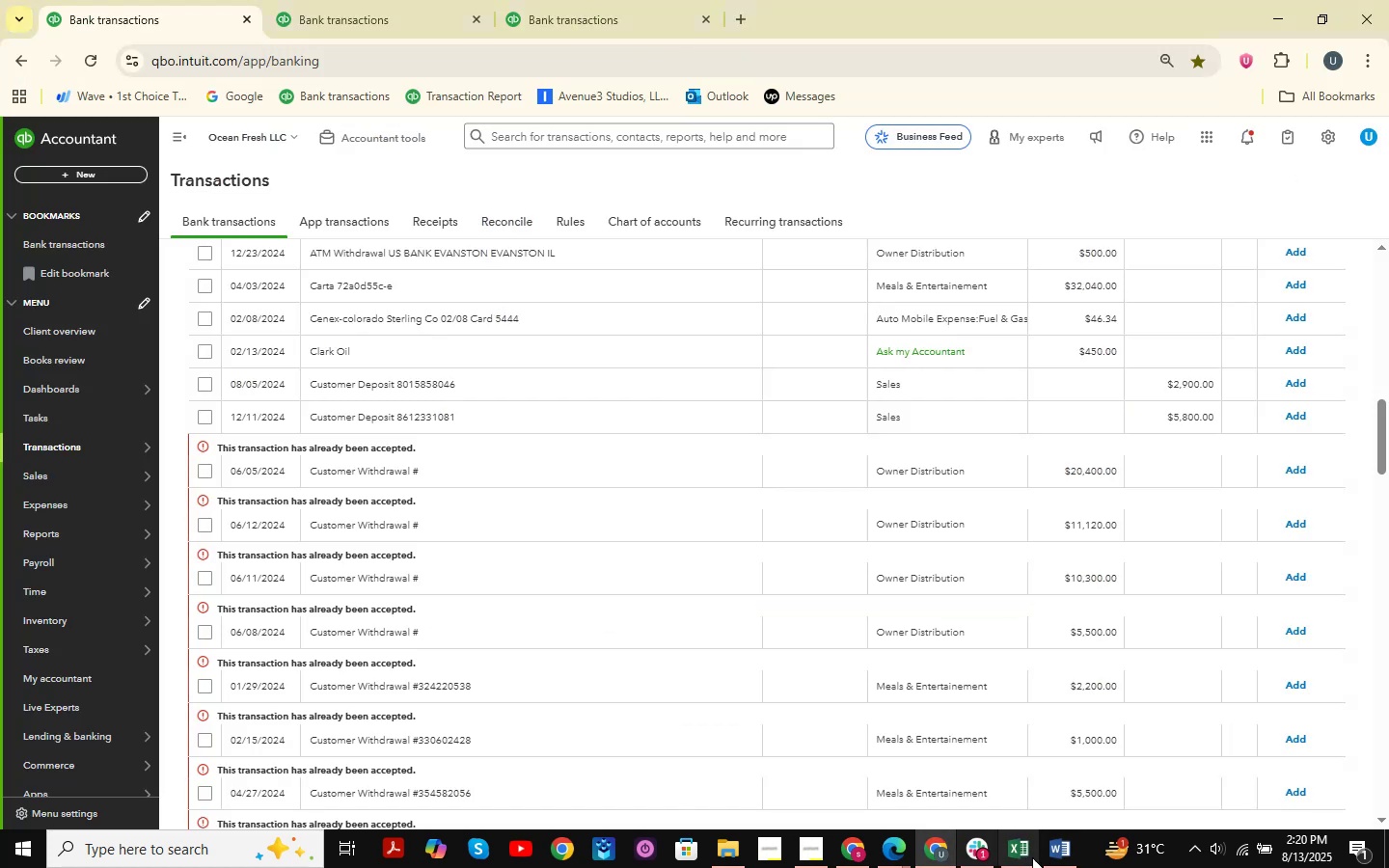 
left_click([1054, 855])
 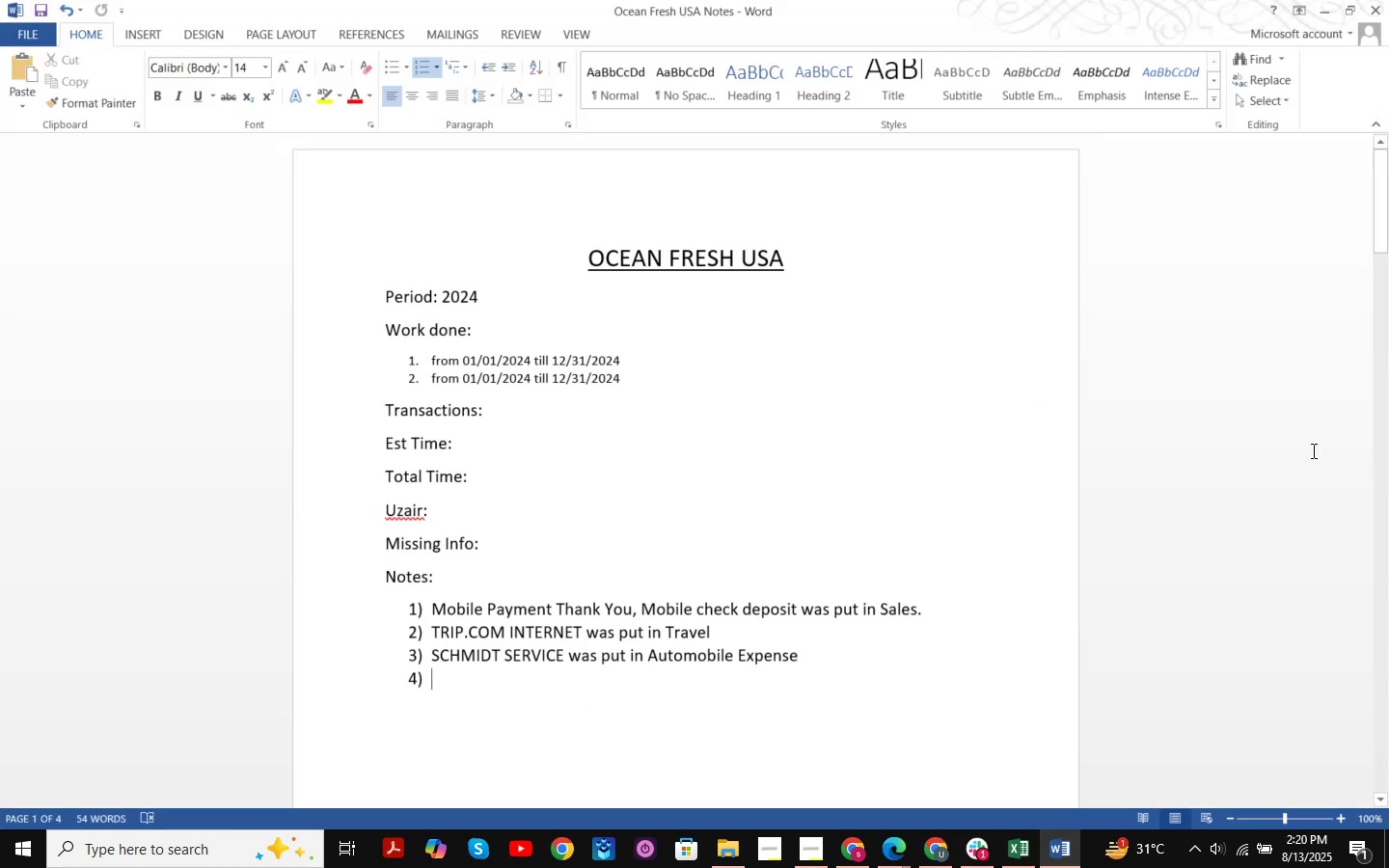 
type(Customerr )
key(Backspace)
key(Backspace)
type( W)
 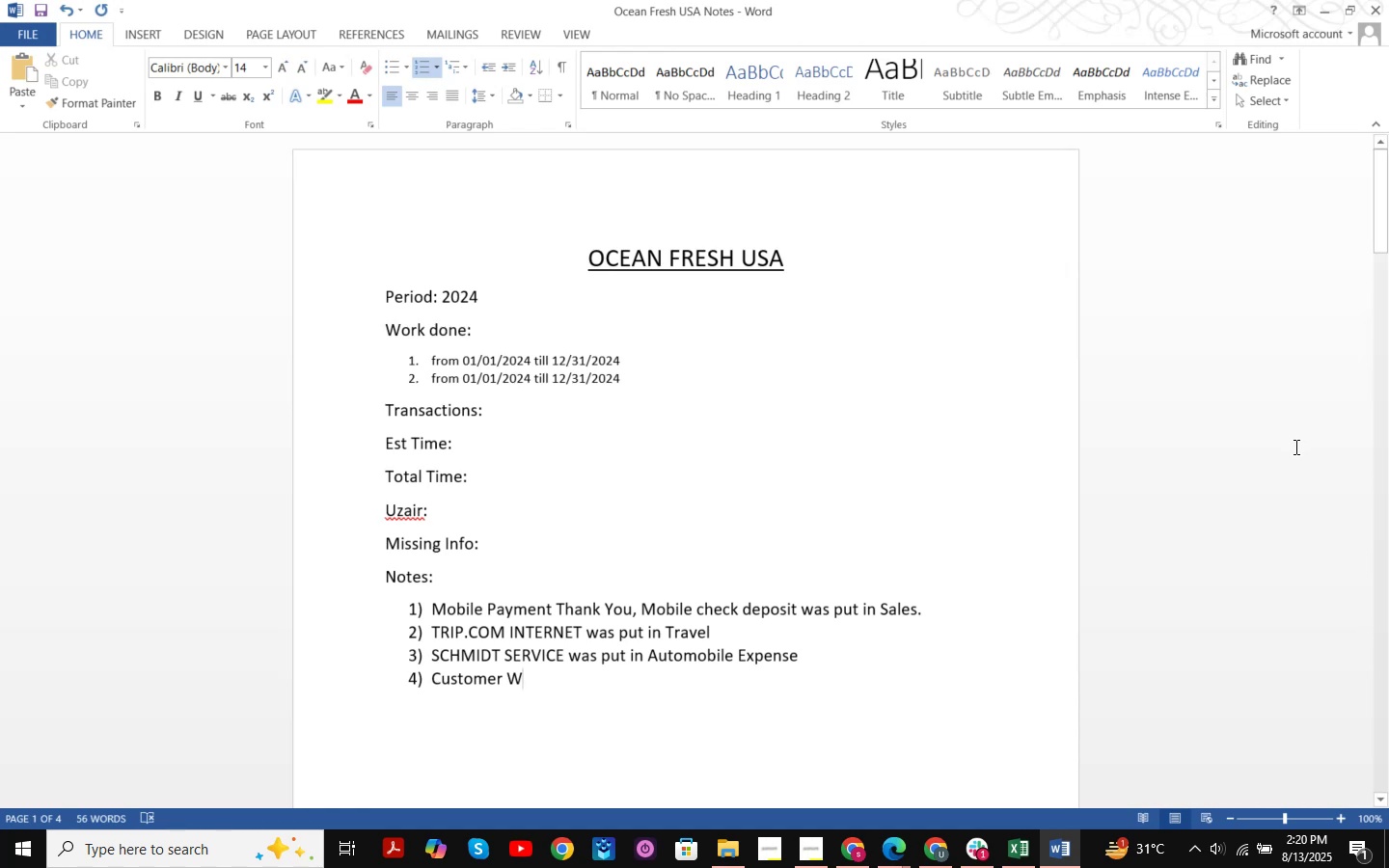 
wait(17.1)
 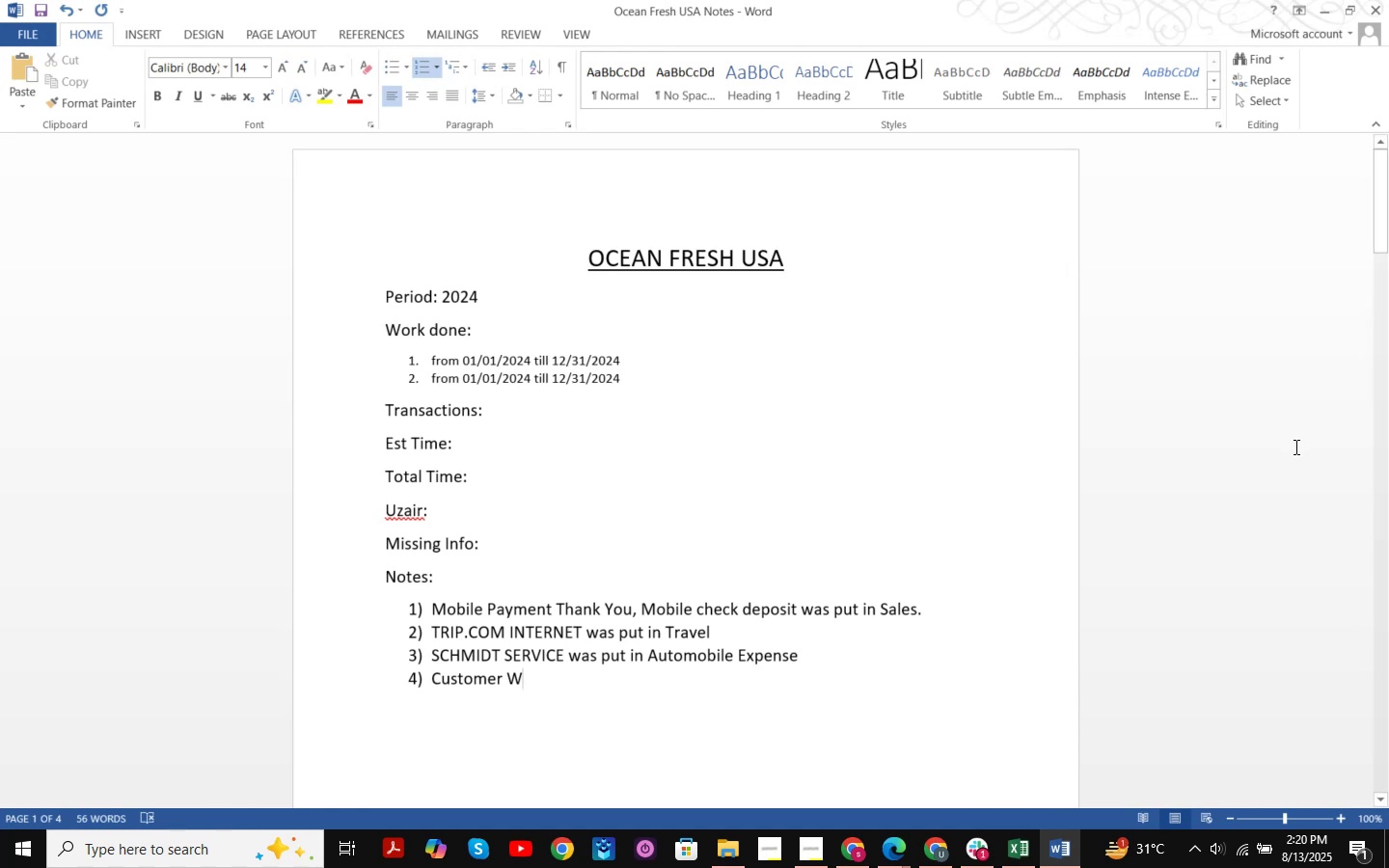 
type(ithdrawl was put in )
 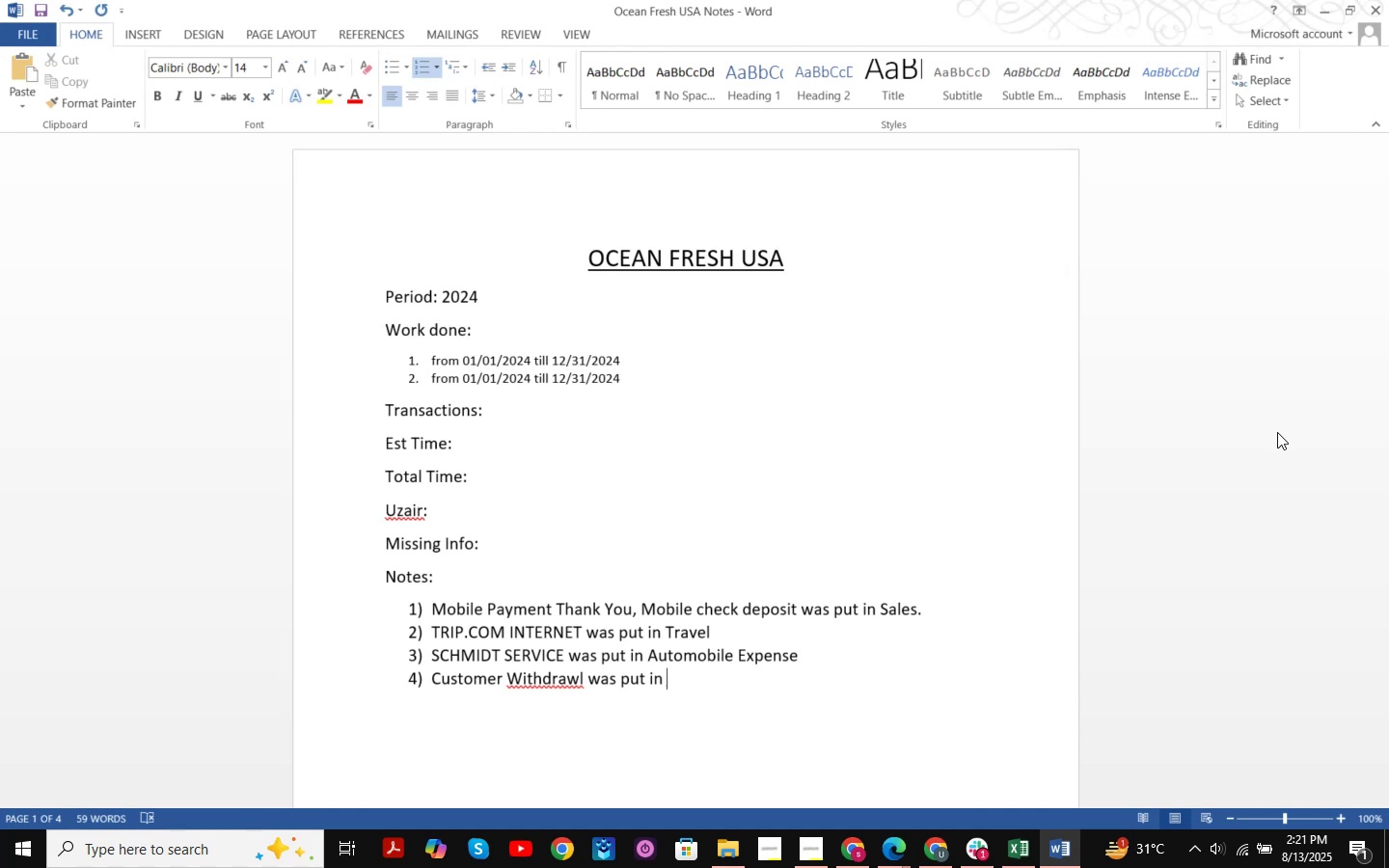 
wait(9.63)
 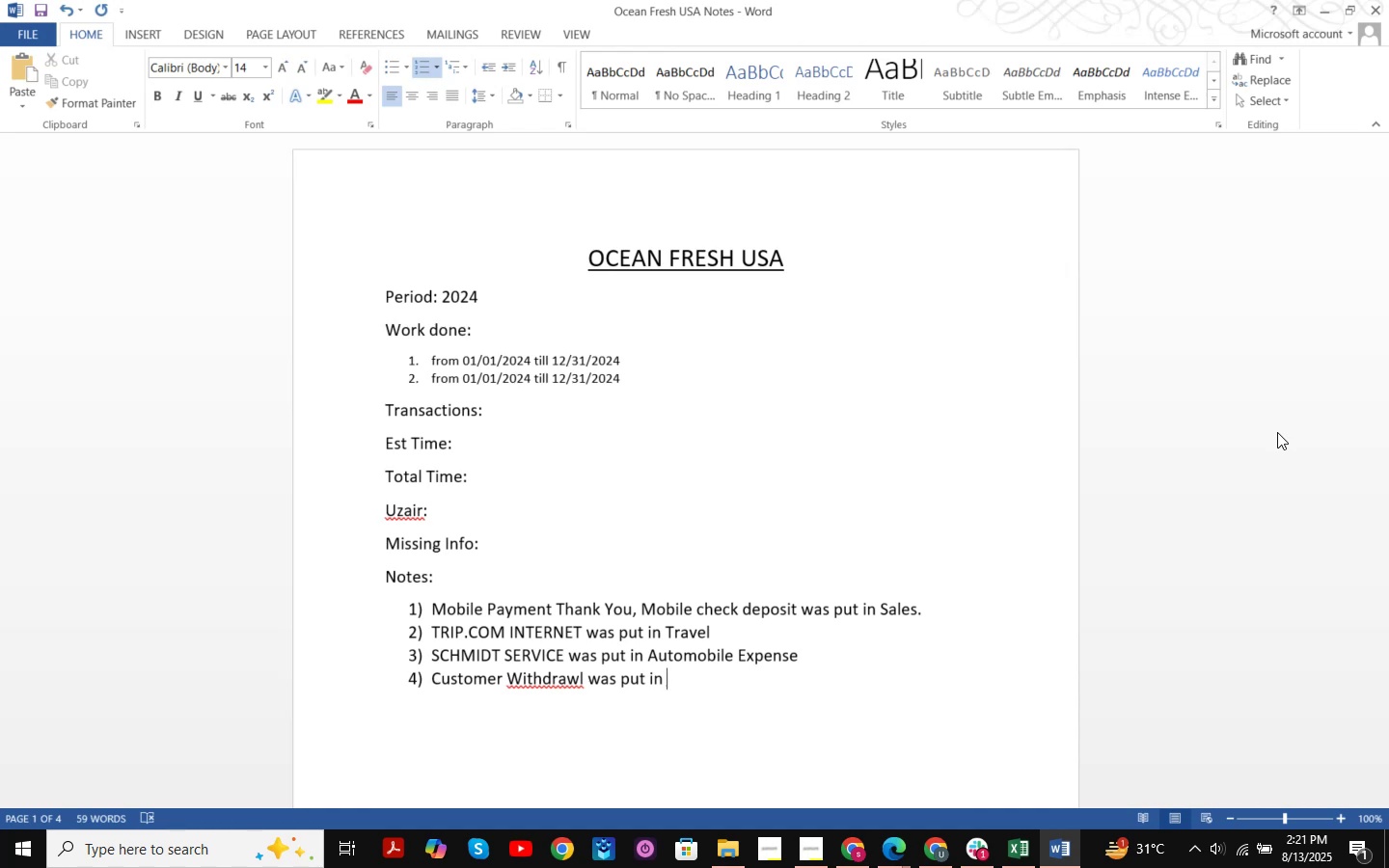 
type(owner)
key(Backspace)
key(Backspace)
key(Backspace)
key(Backspace)
key(Backspace)
key(Backspace)
type( )
 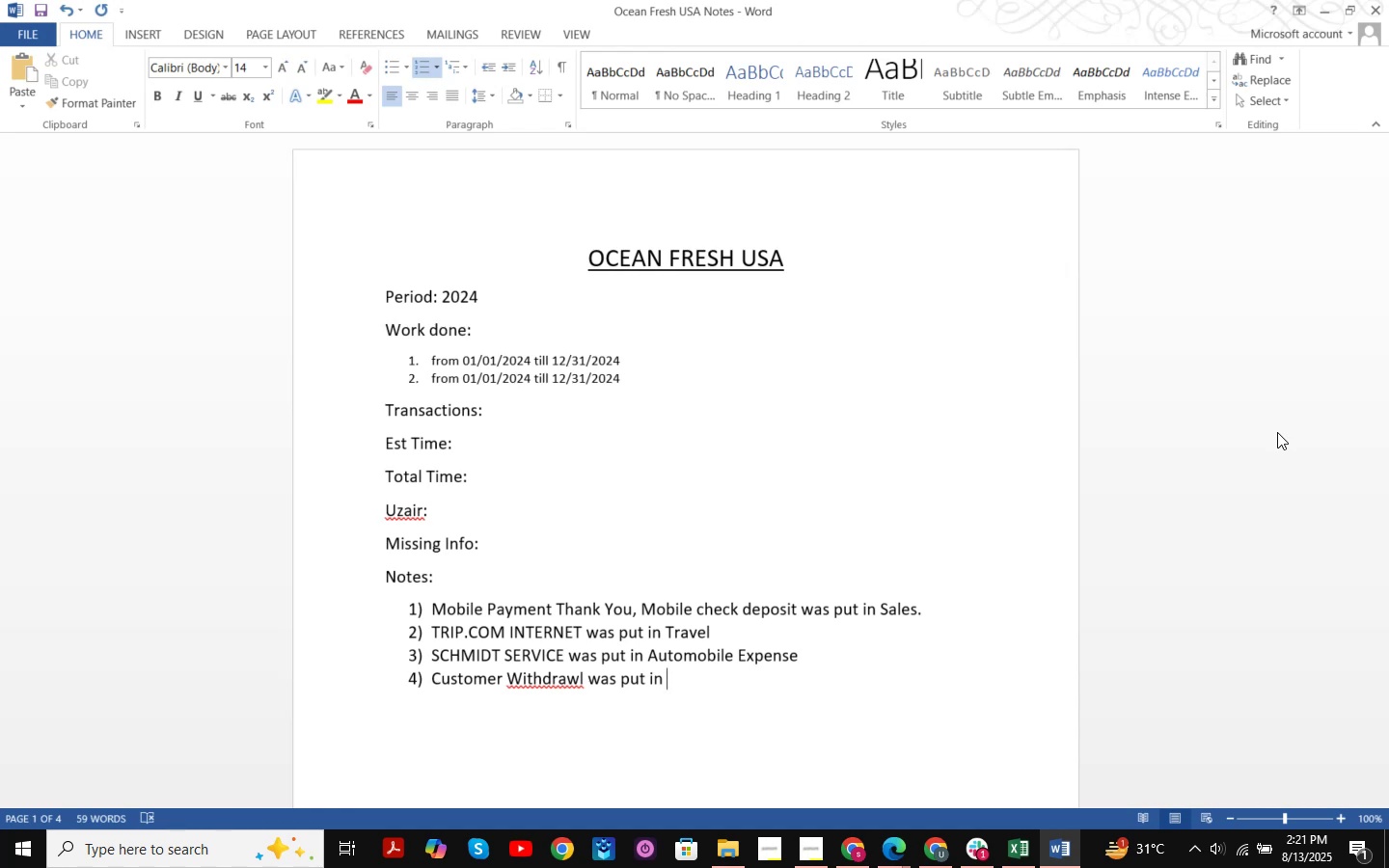 
wait(30.37)
 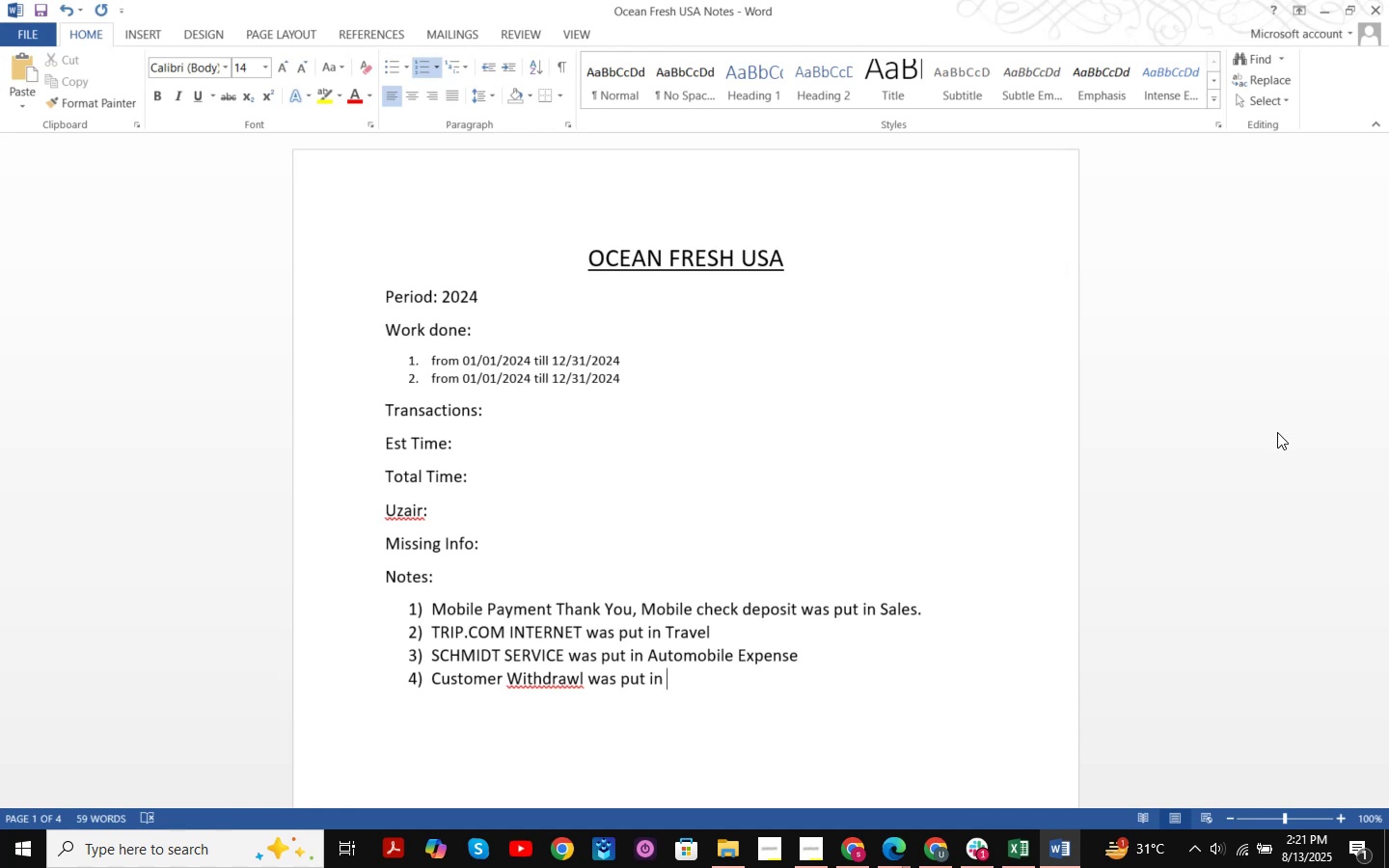 
type(cost of goods sold )
key(Backspace)
type(.)
 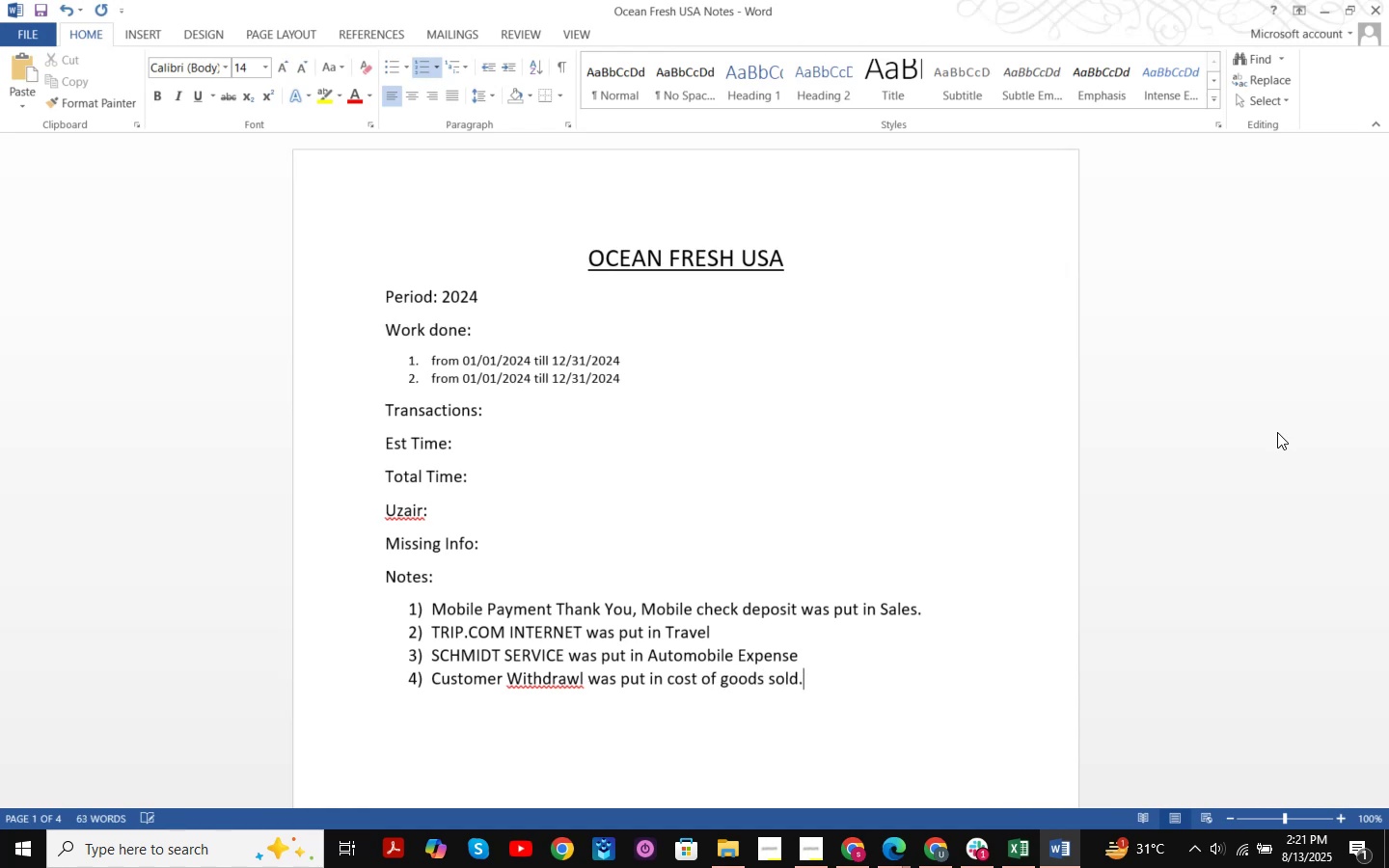 
key(Enter)
 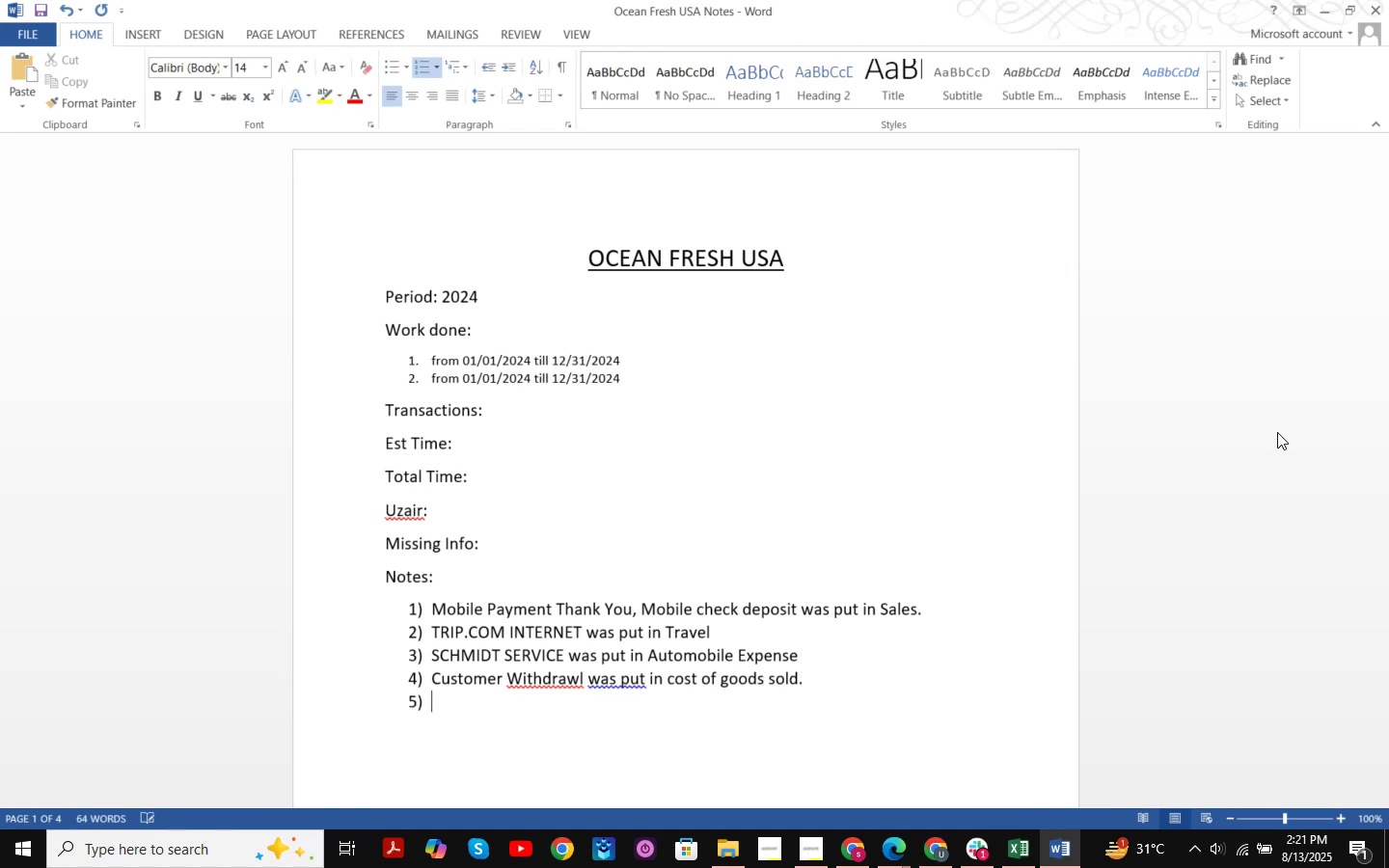 
key(Control+ControlRight)
 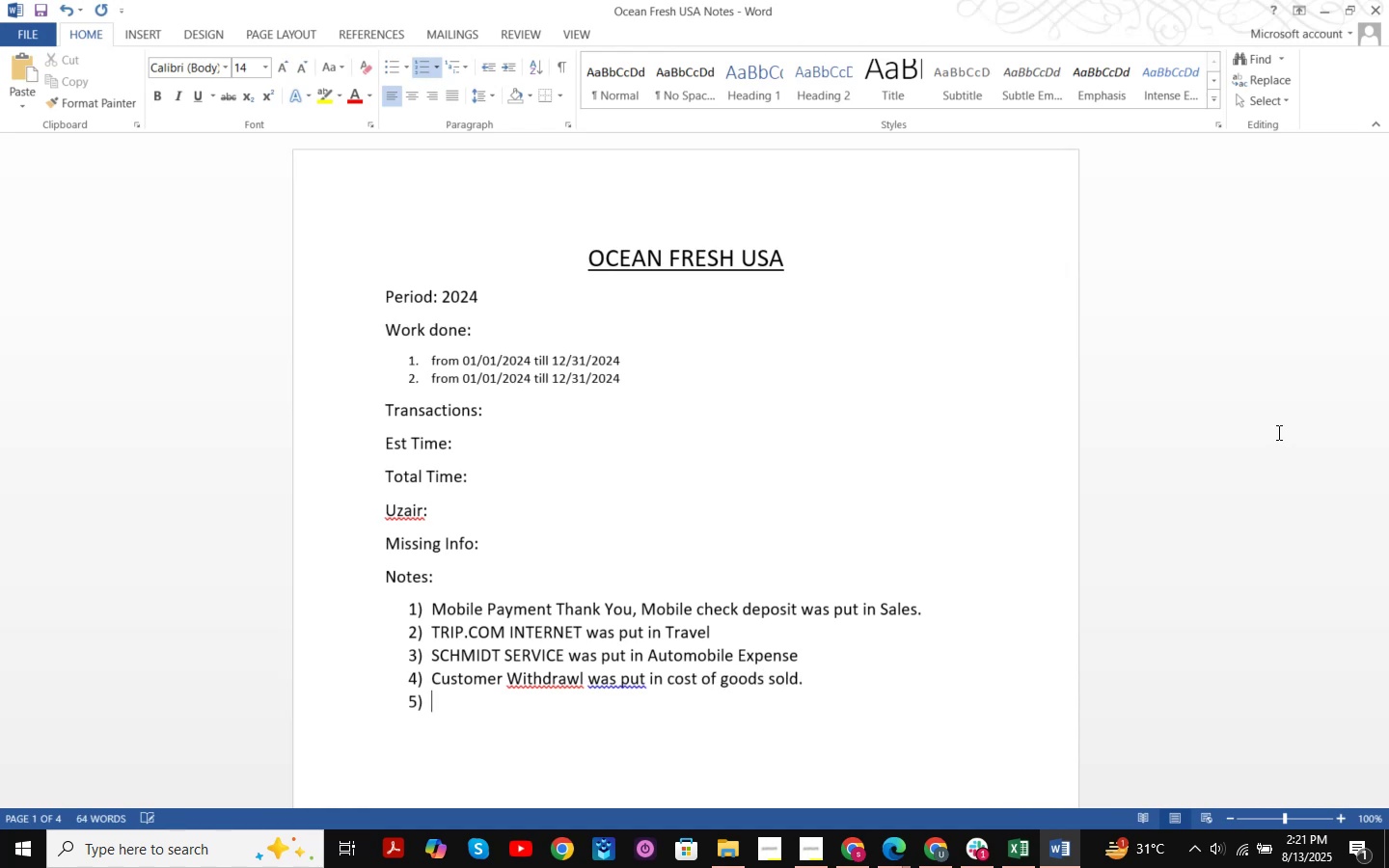 
key(Control+S)
 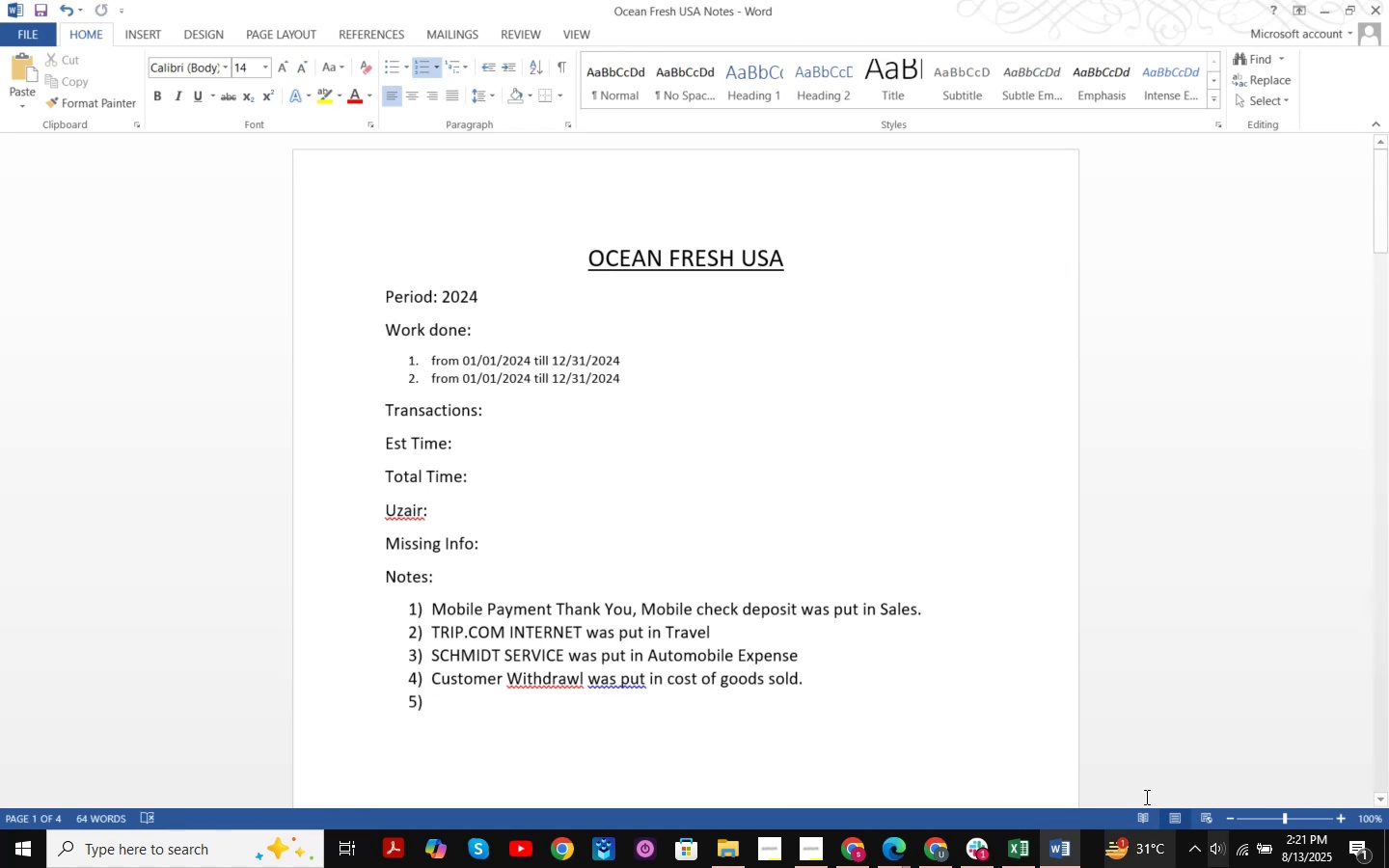 
mouse_move([916, 849])
 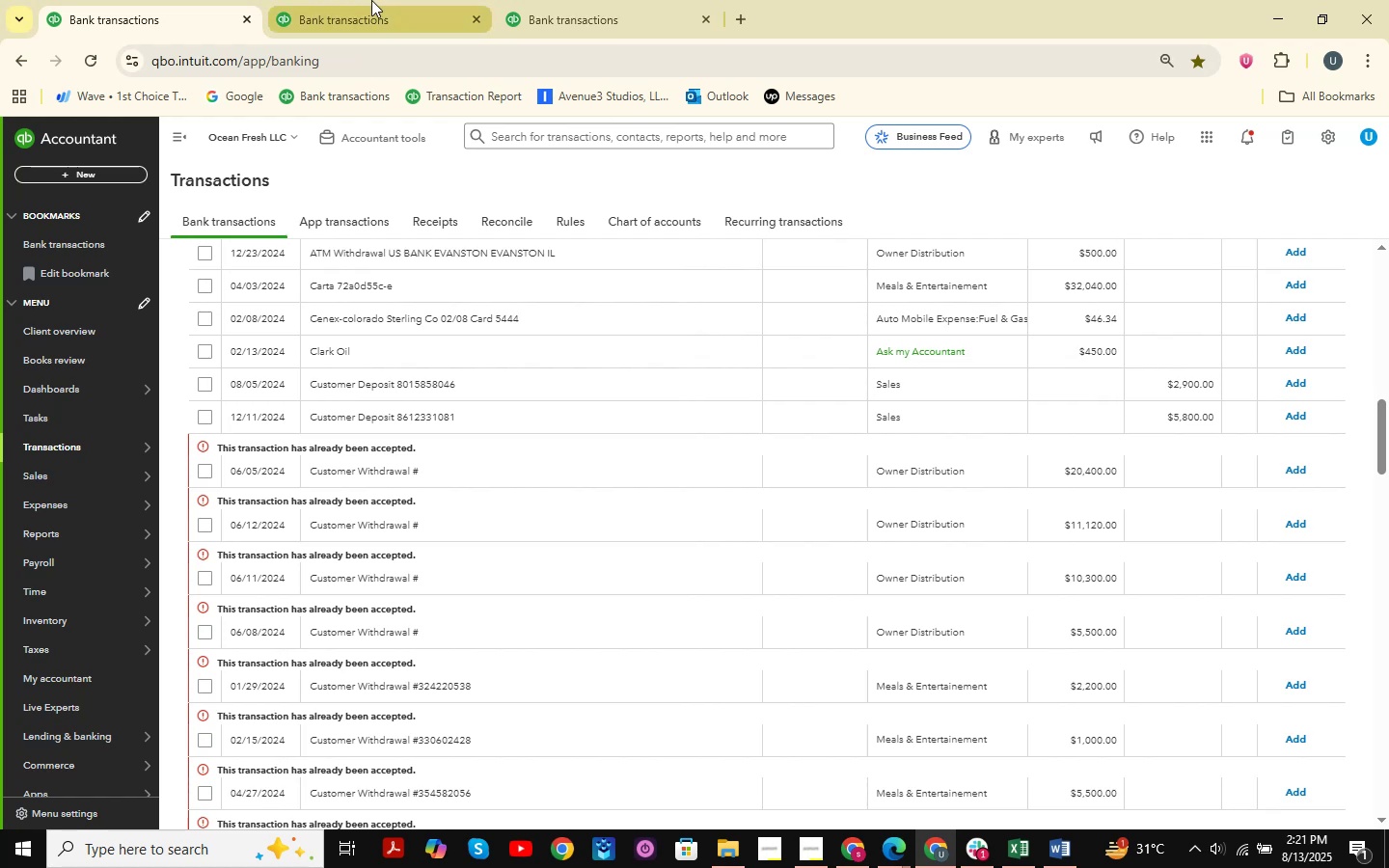 
double_click([175, 0])
 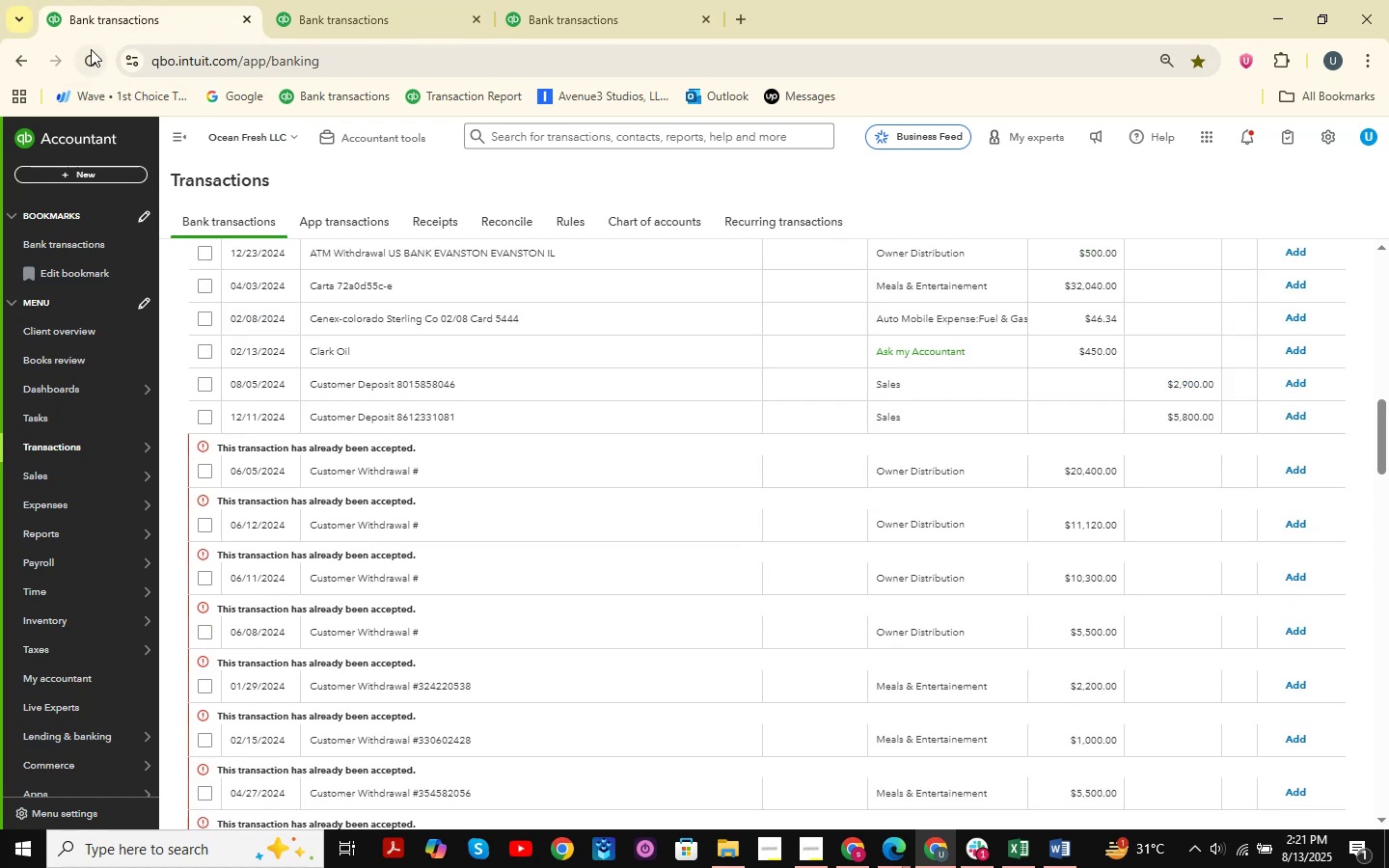 
double_click([357, 9])
 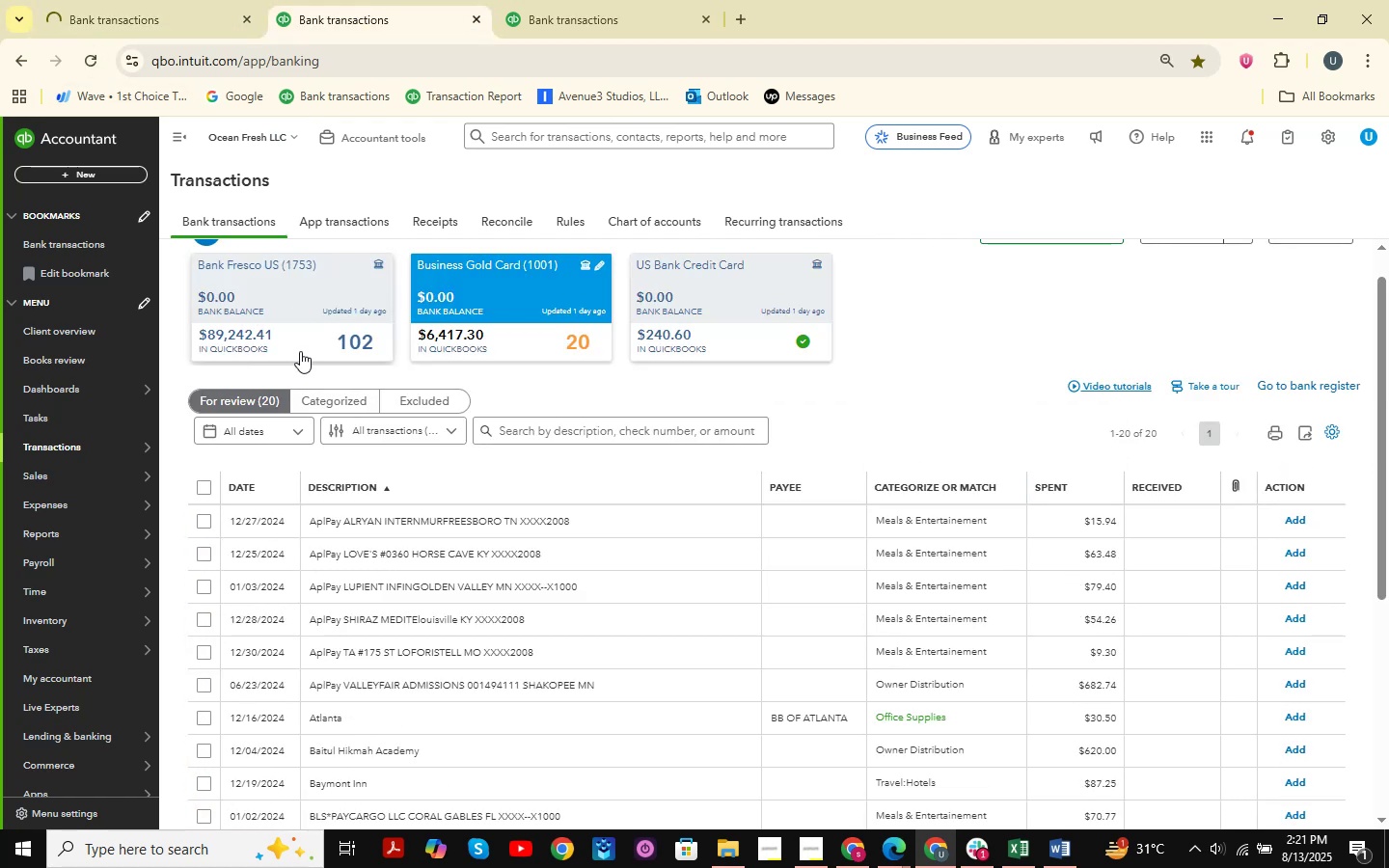 
scroll: coordinate [380, 348], scroll_direction: none, amount: 0.0
 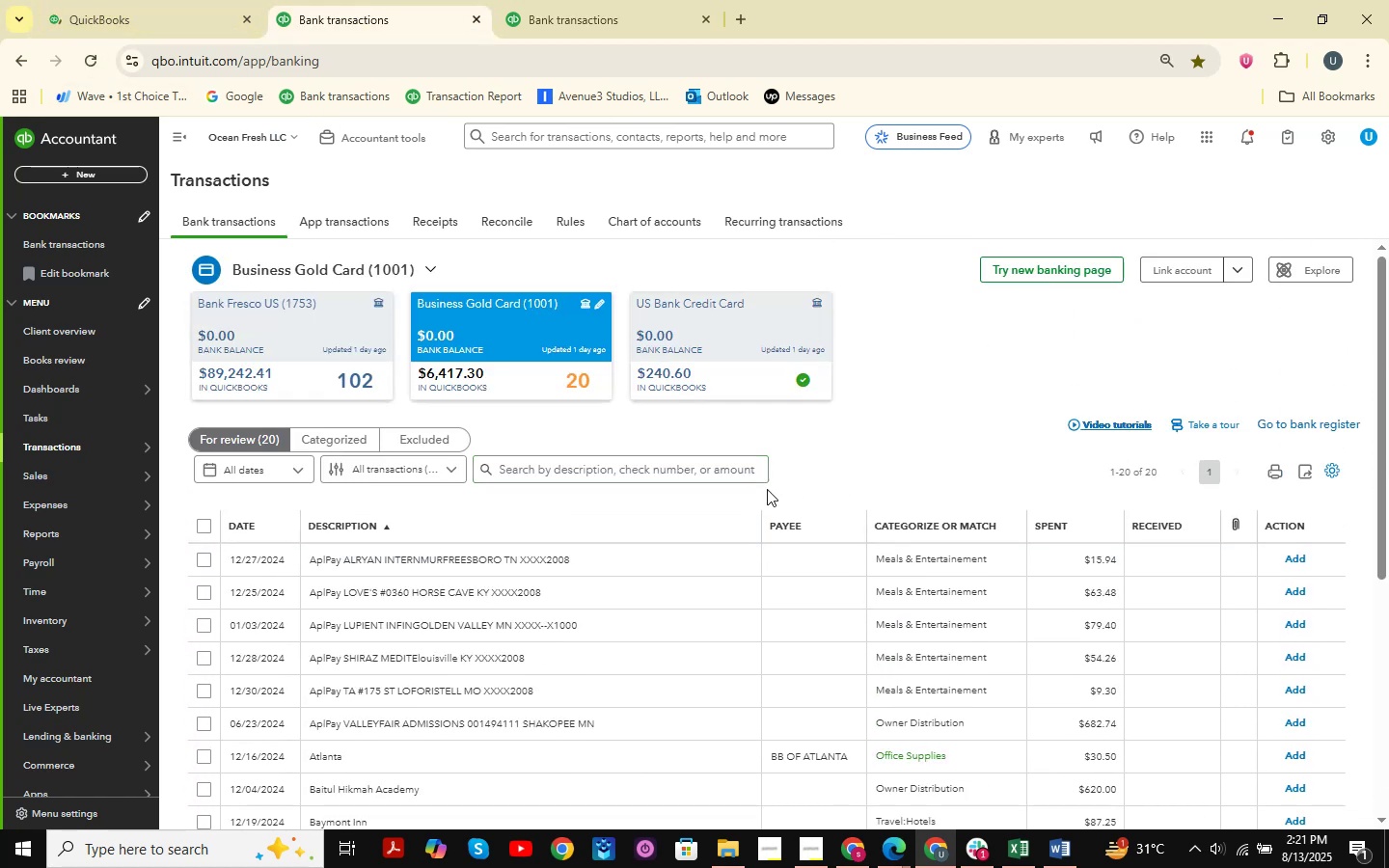 
left_click([262, 0])
 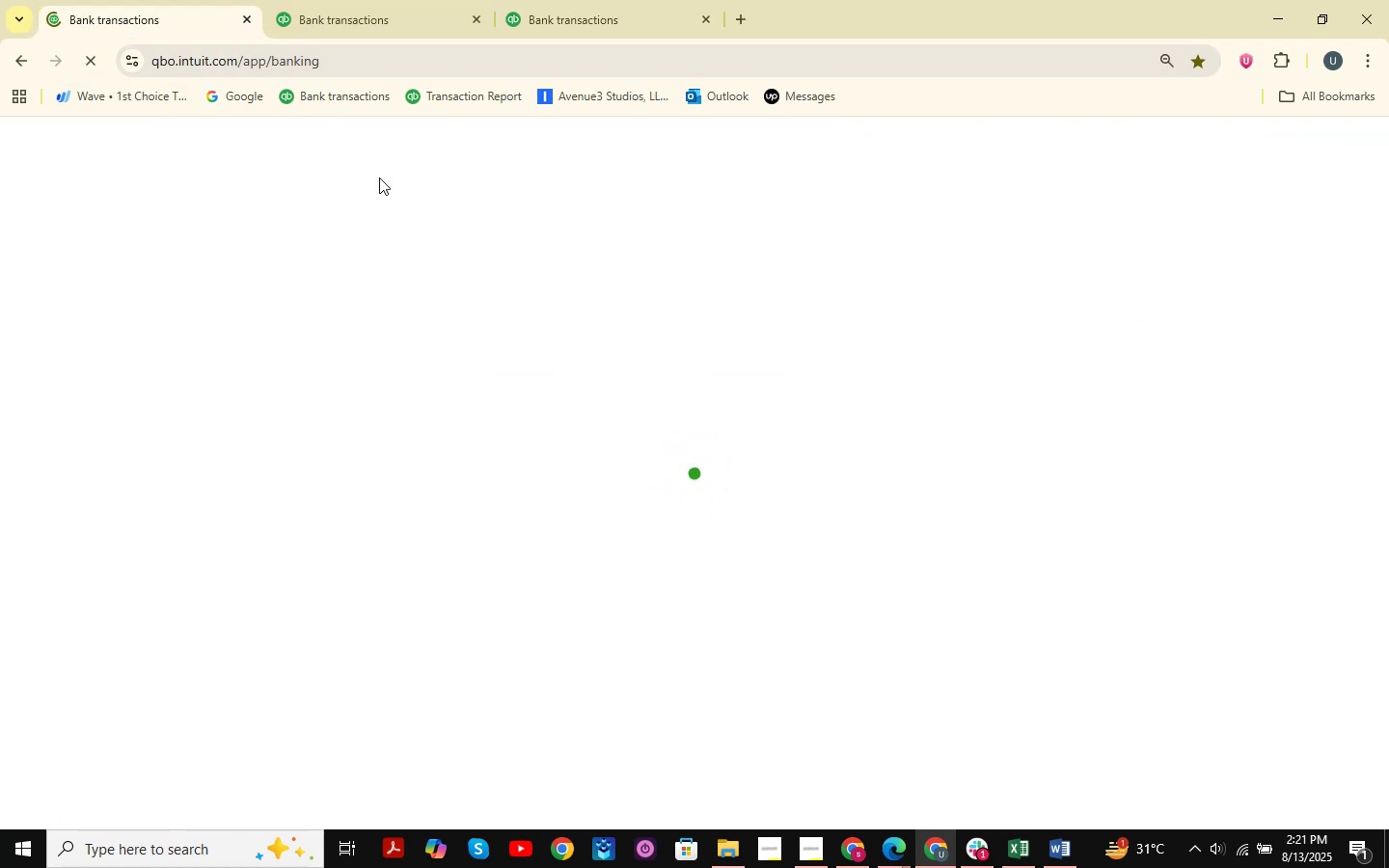 
wait(5.37)
 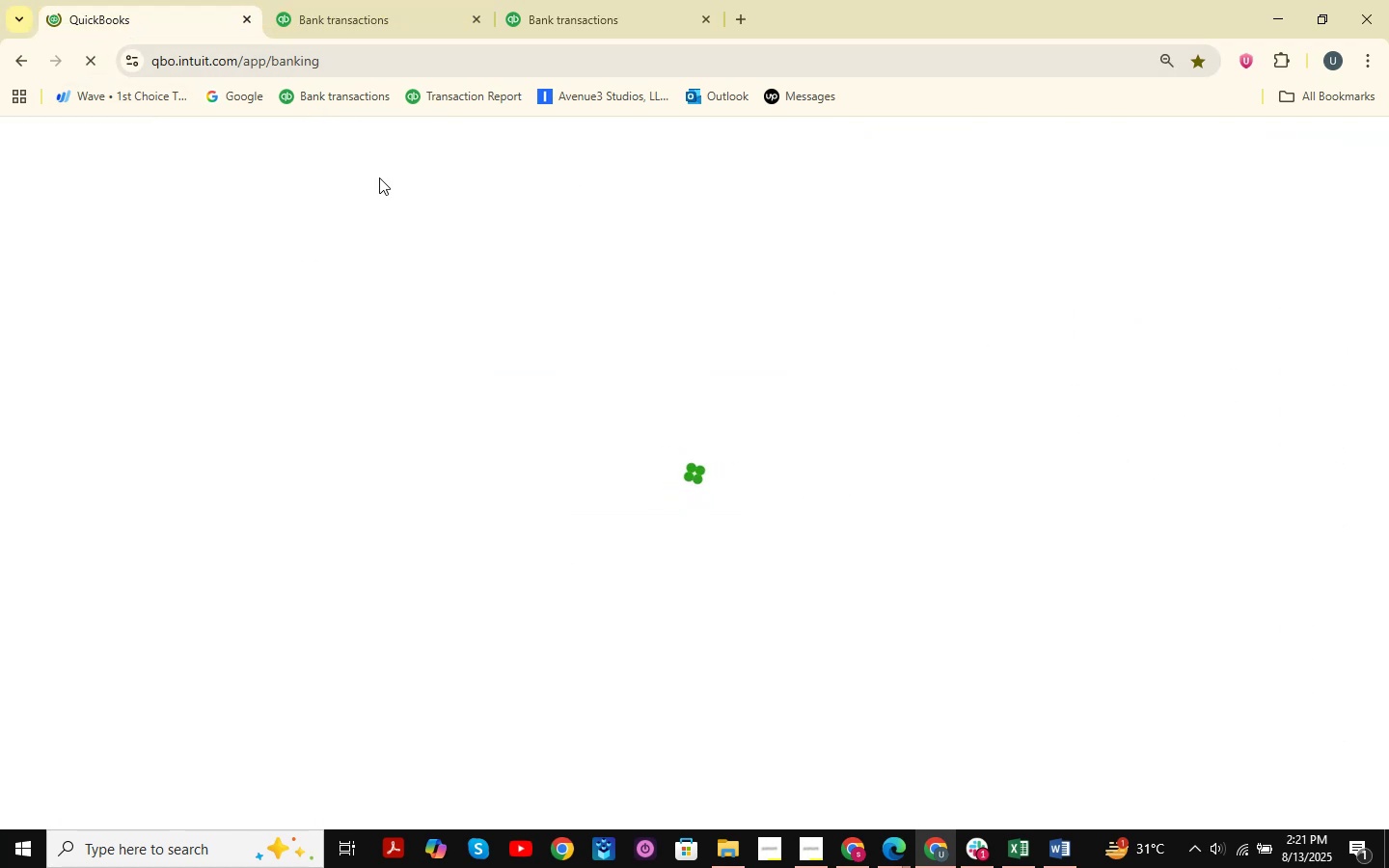 
mouse_move([398, 225])
 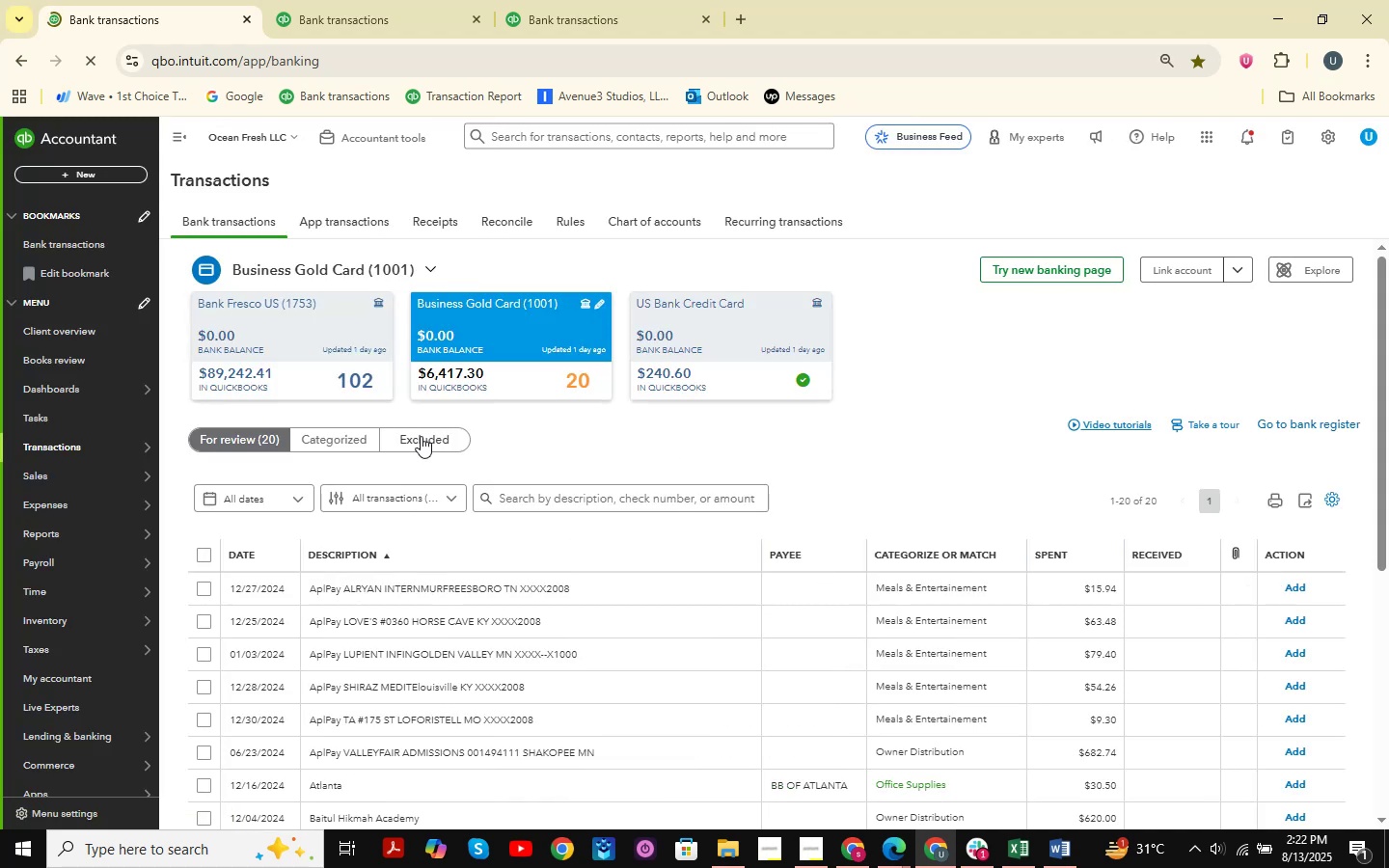 
wait(6.63)
 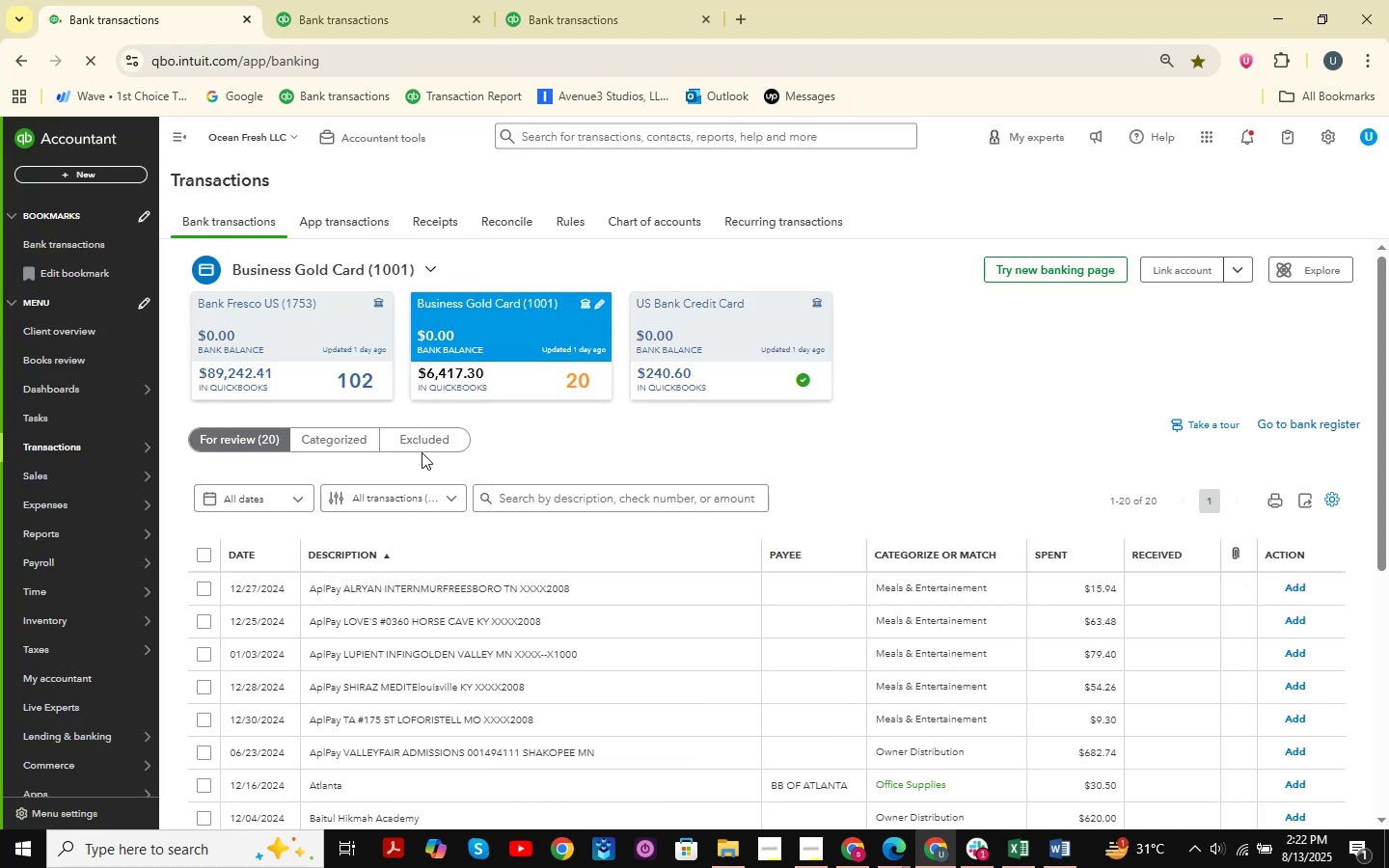 
left_click([378, 0])
 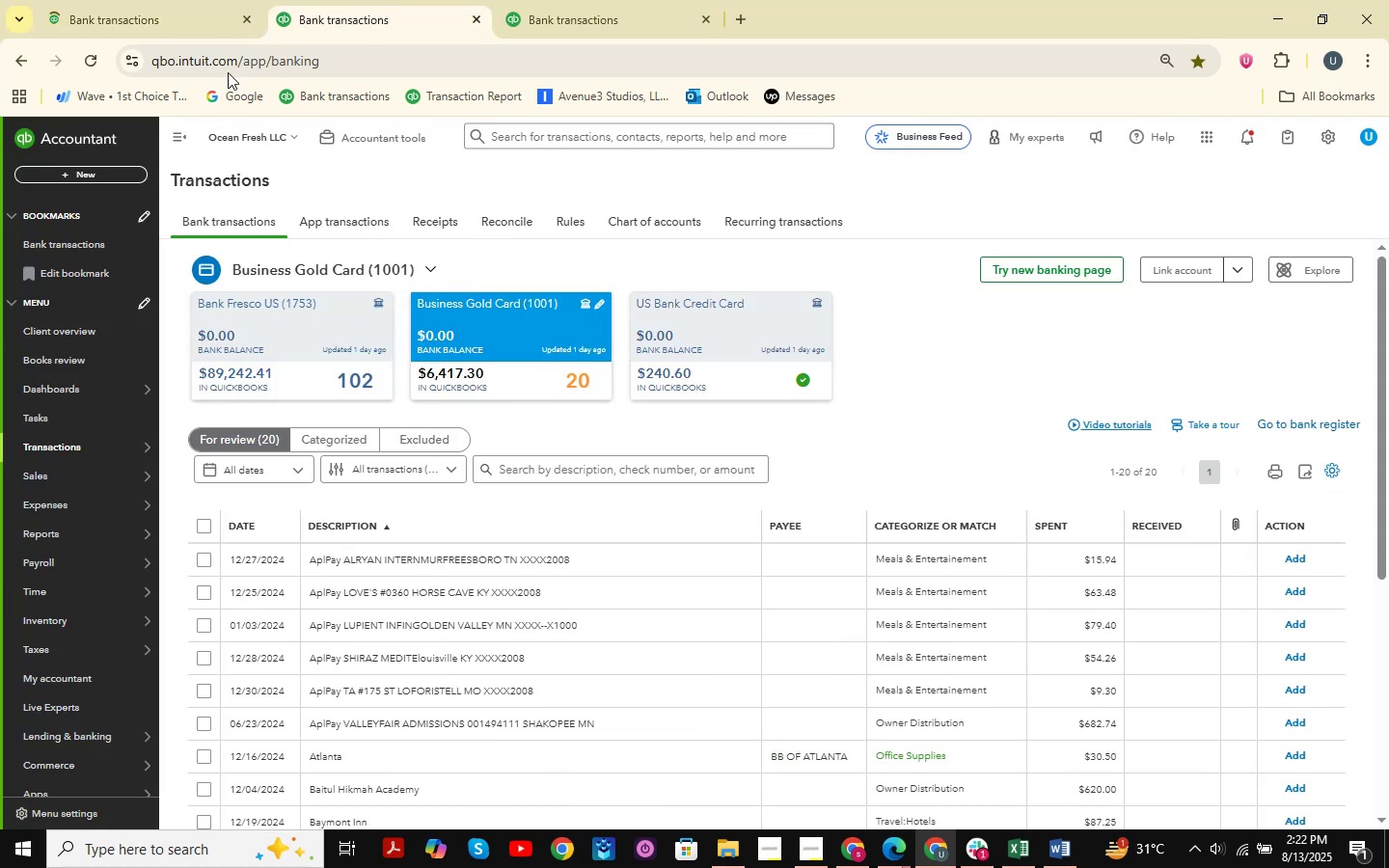 
left_click([166, 0])
 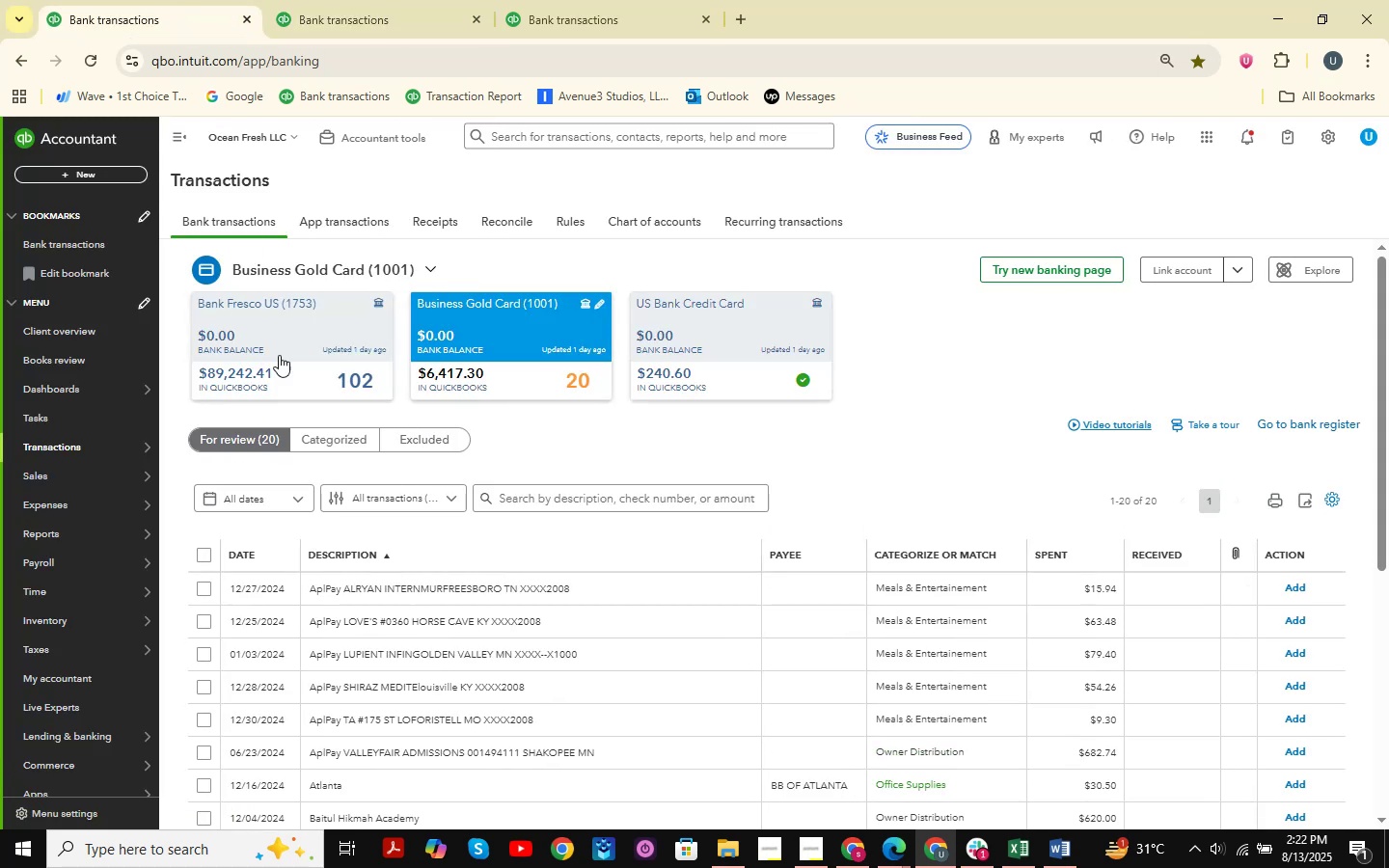 
mouse_move([293, 357])
 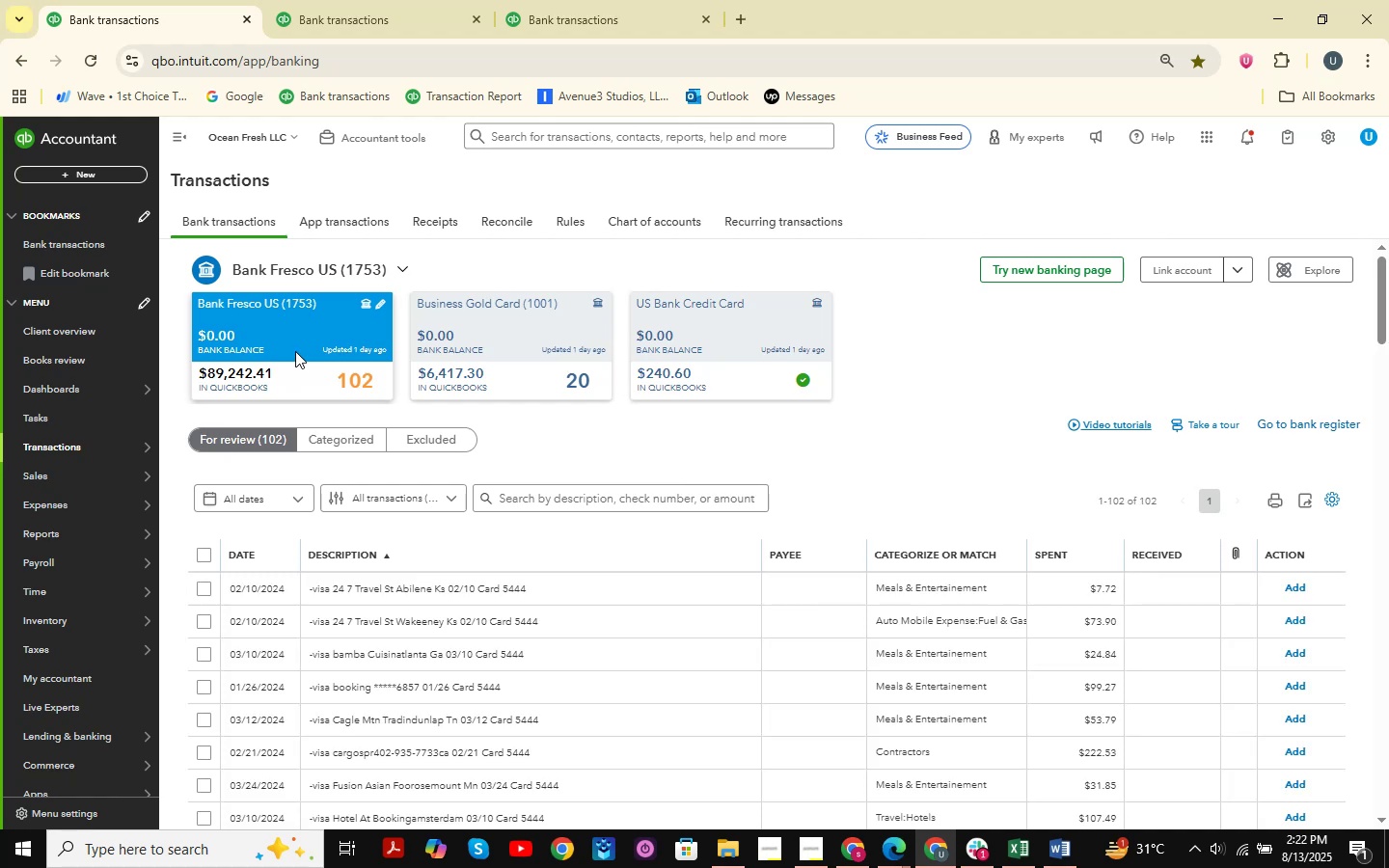 
left_click([404, 0])
 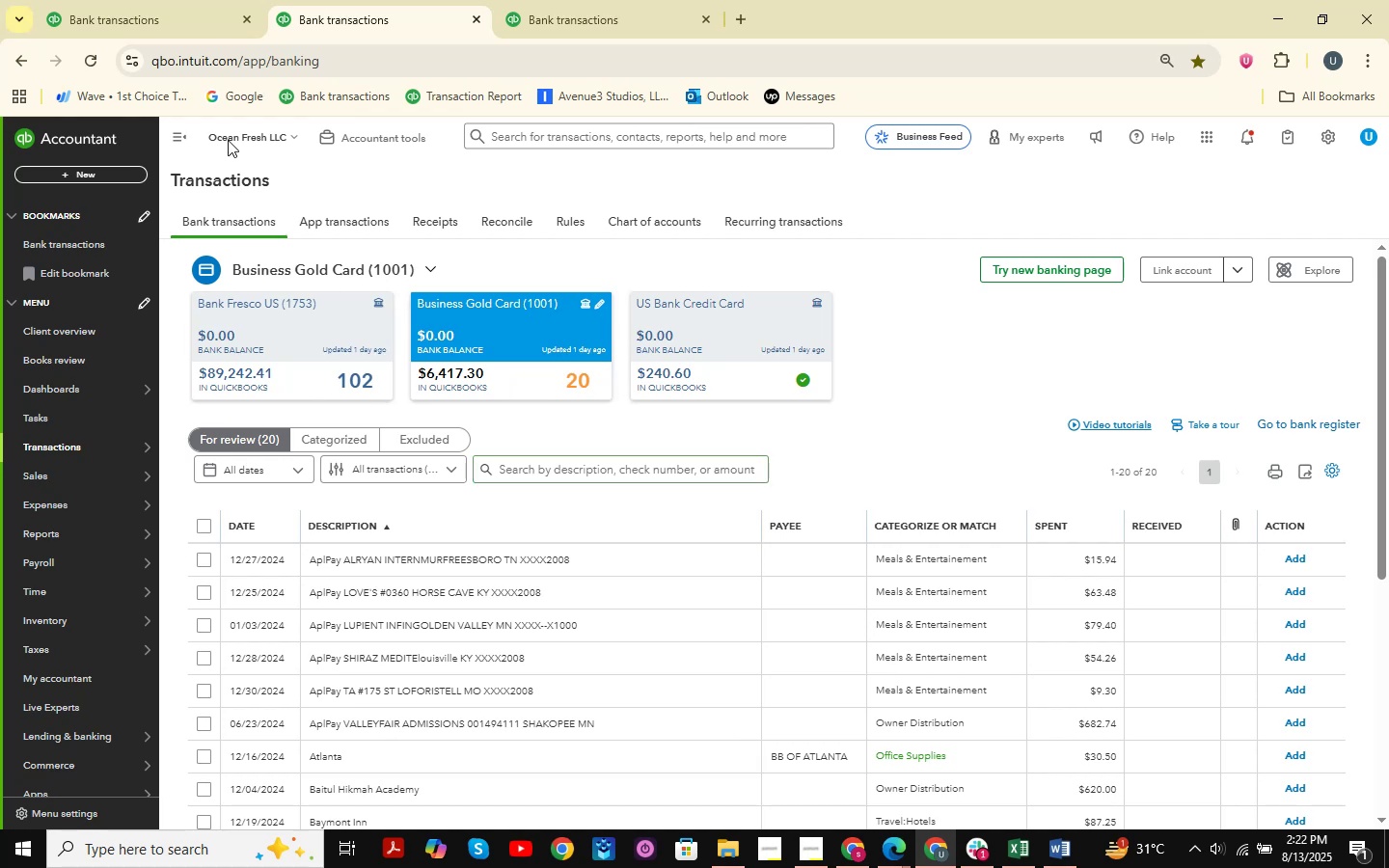 
left_click([141, 0])
 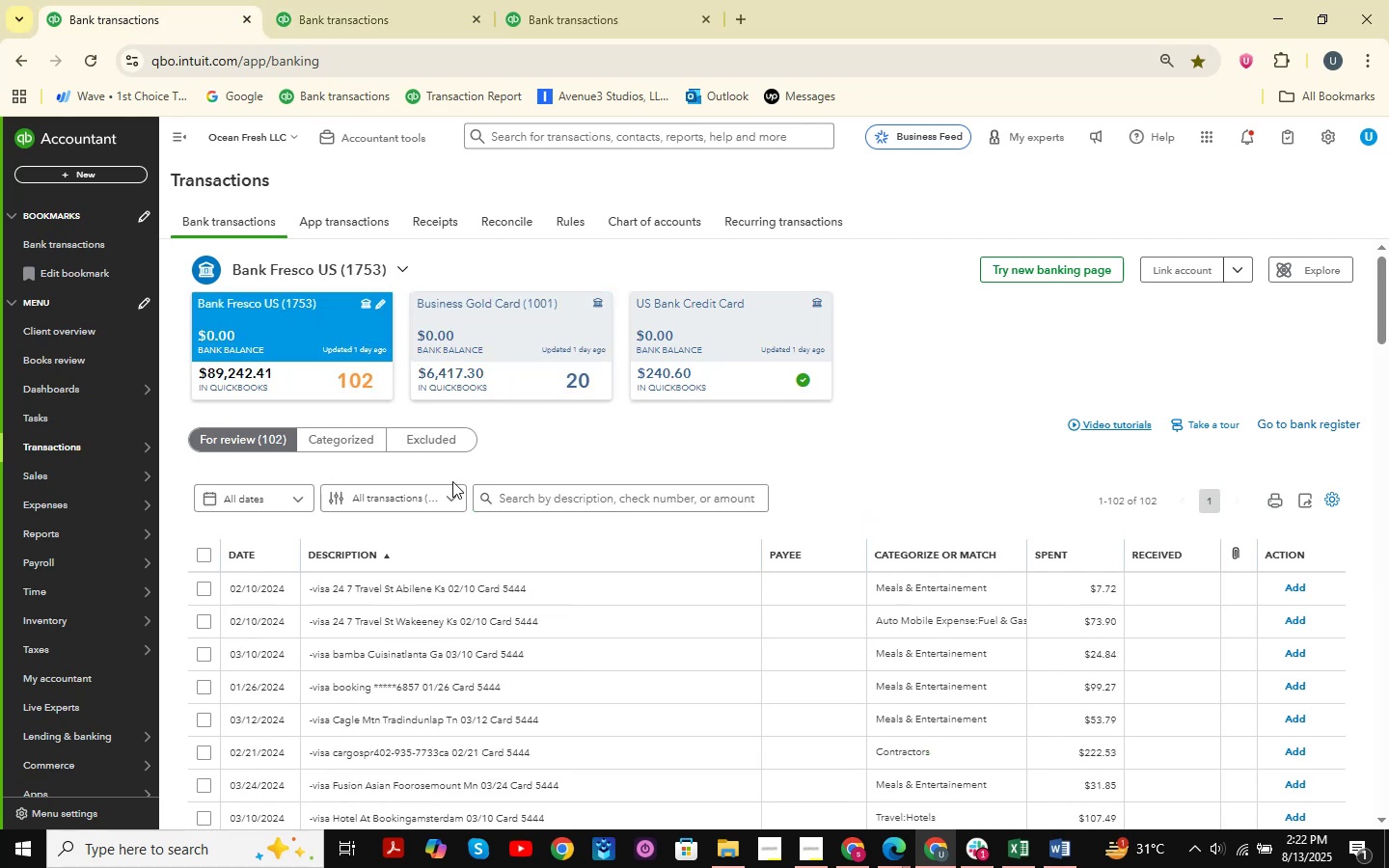 
scroll: coordinate [546, 529], scroll_direction: down, amount: 12.0
 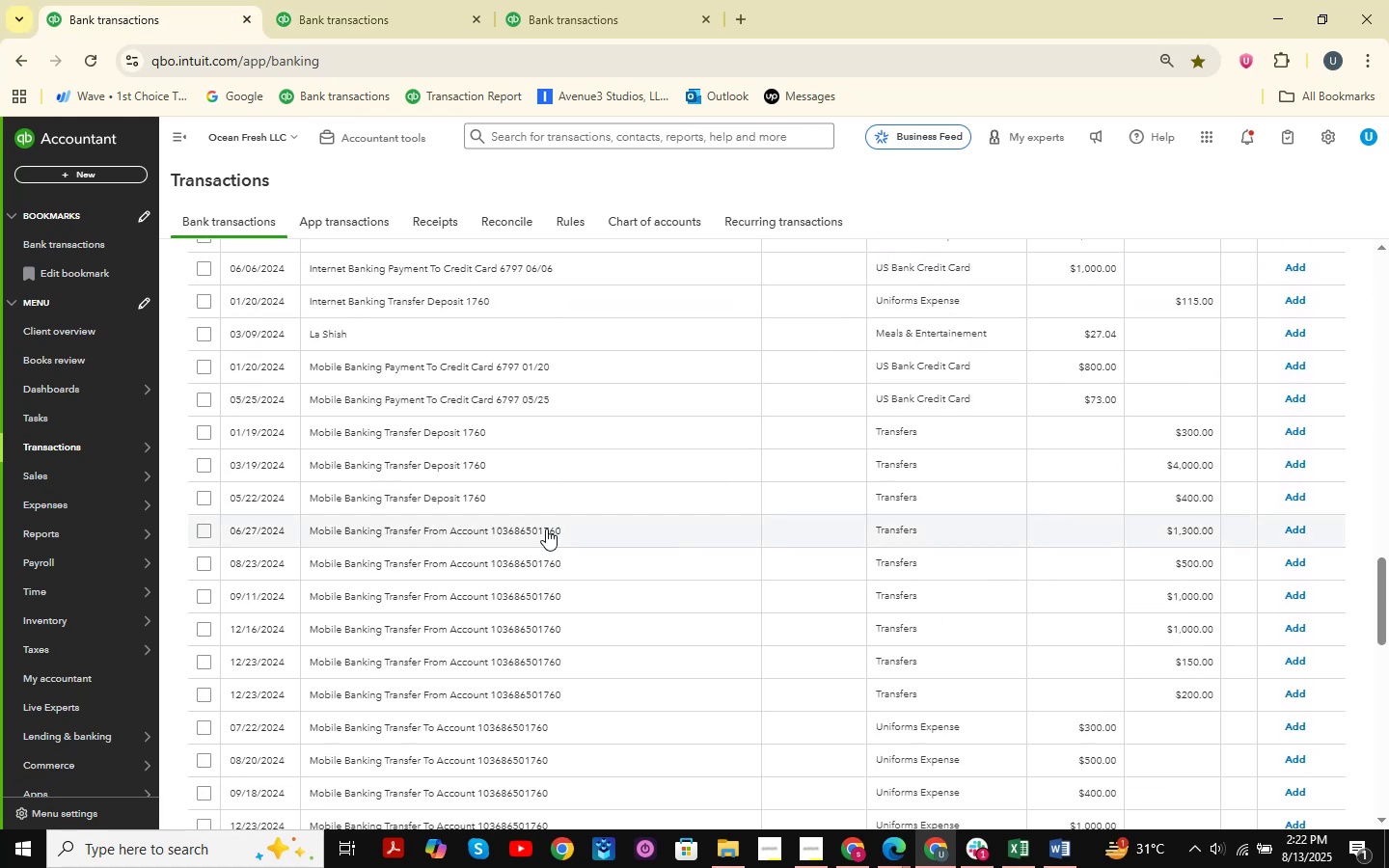 
scroll: coordinate [546, 529], scroll_direction: up, amount: 16.0
 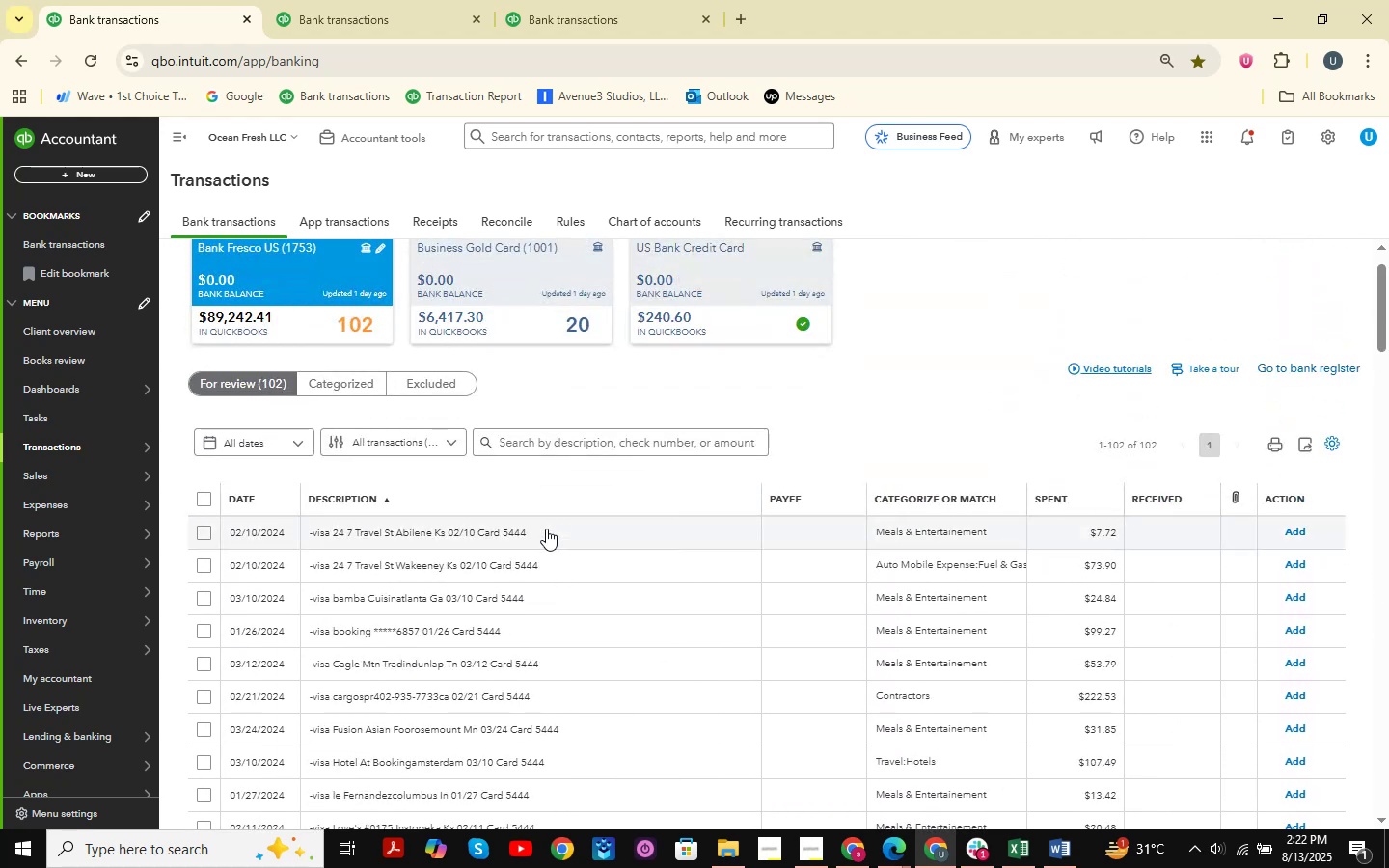 
wait(9.67)
 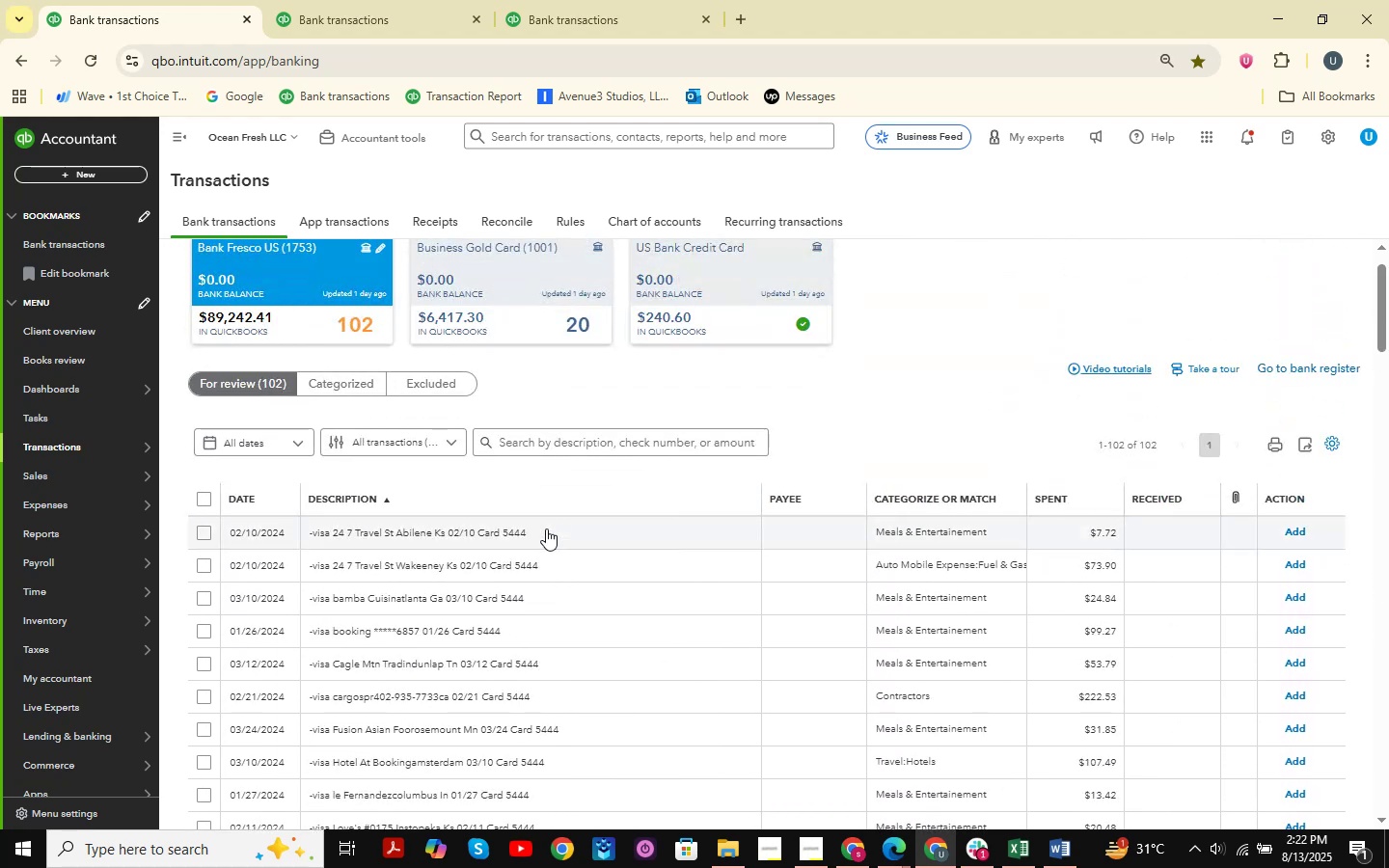 
left_click([362, 0])
 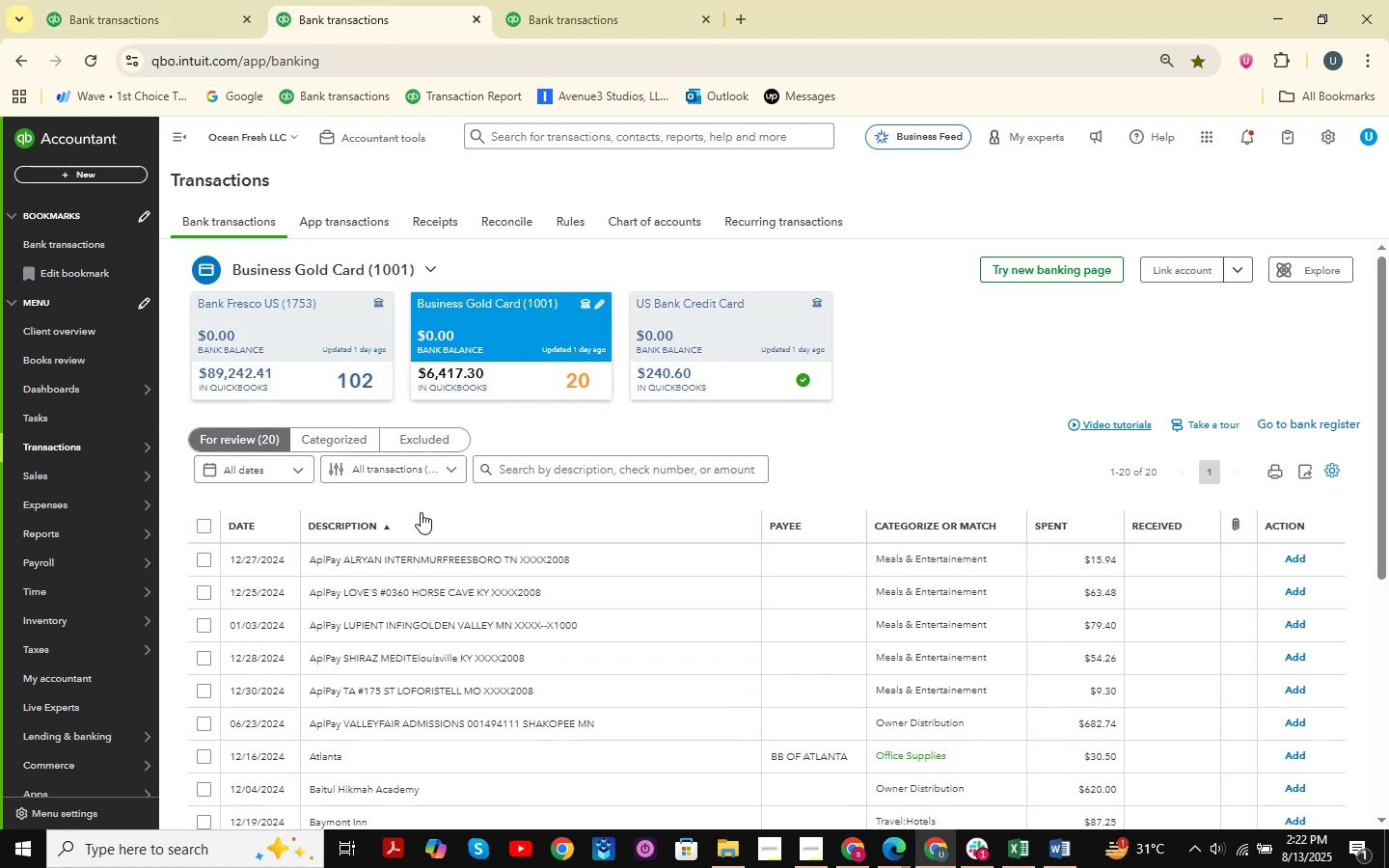 
scroll: coordinate [422, 415], scroll_direction: up, amount: 1.0
 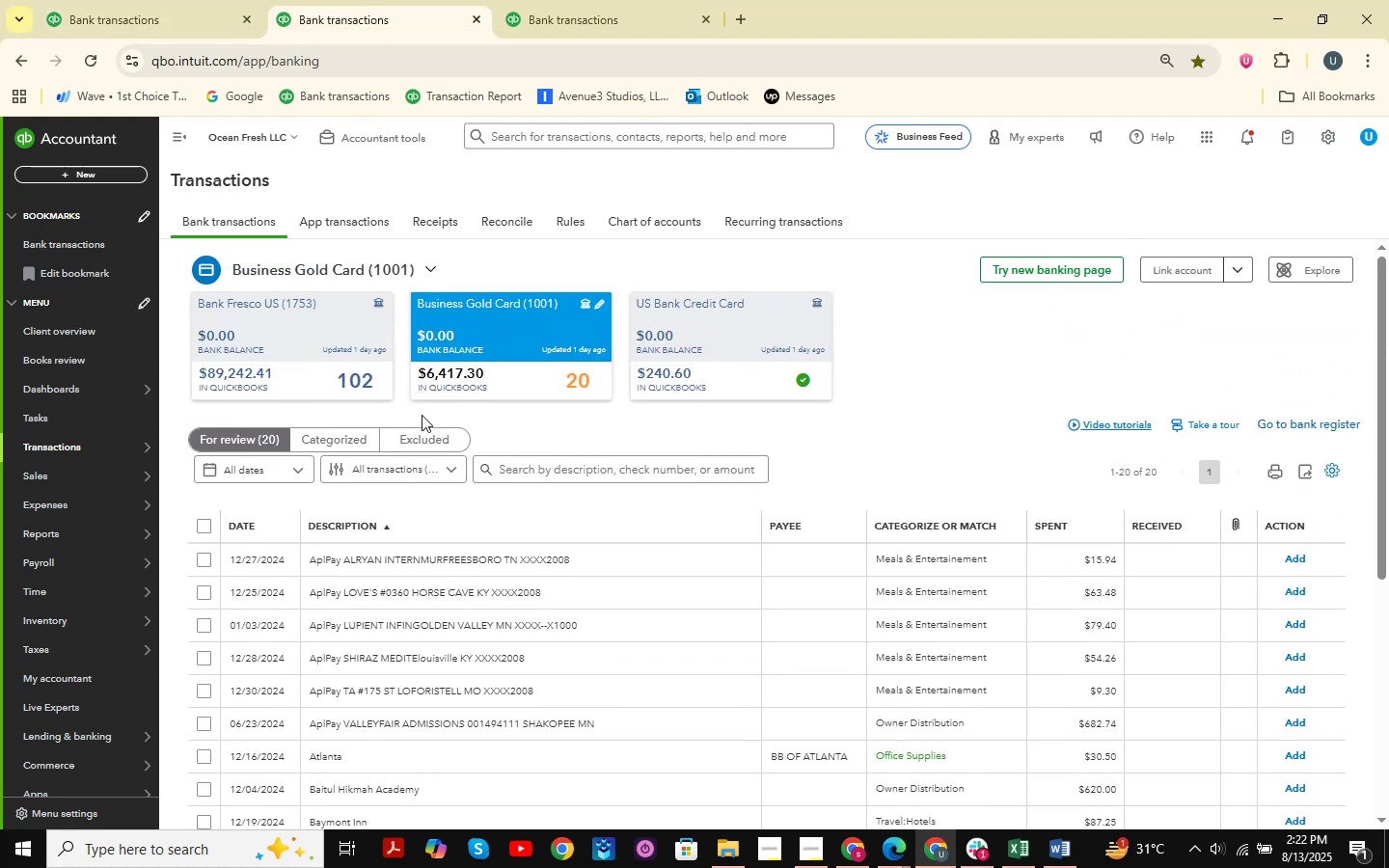 
left_click([161, 0])
 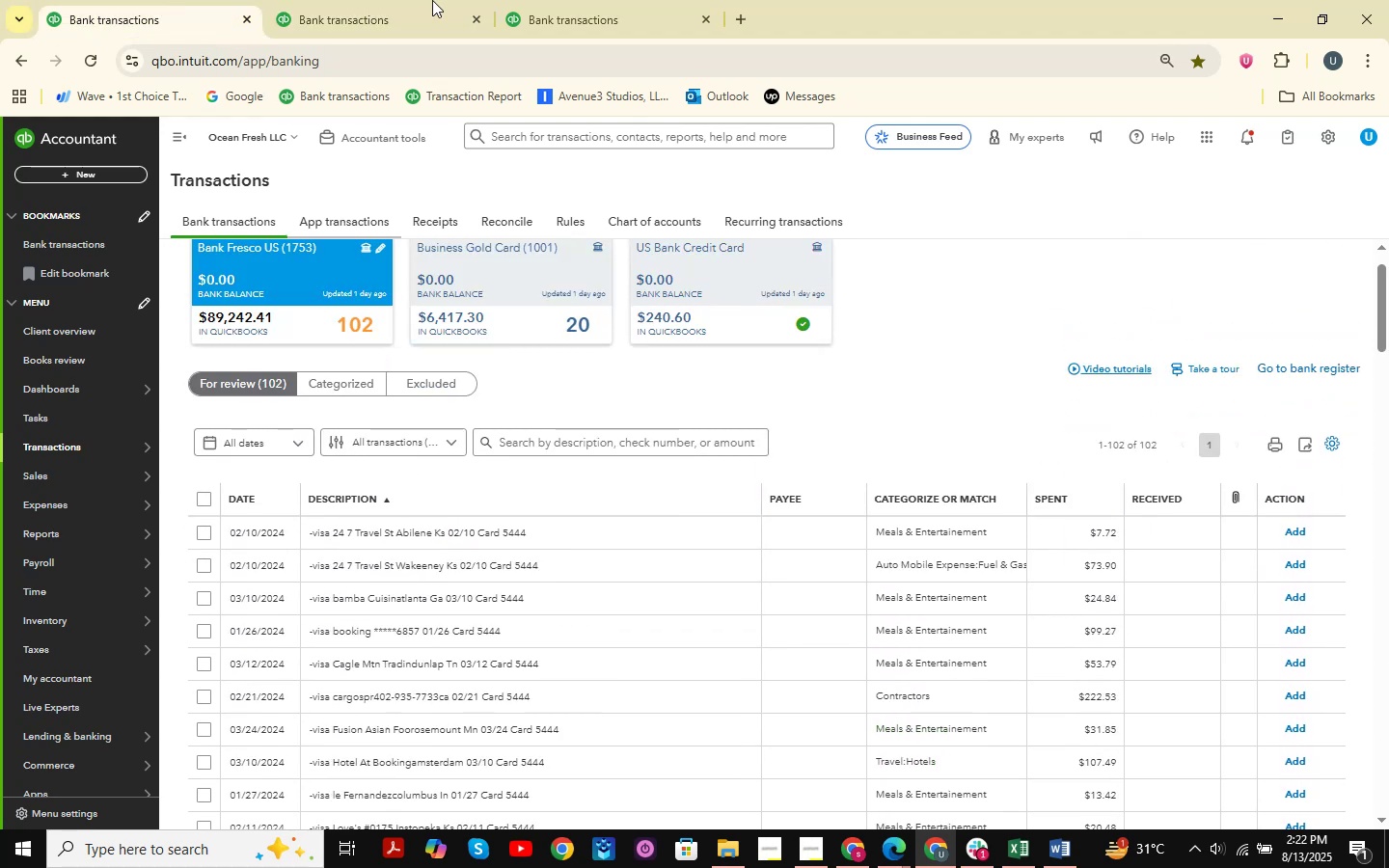 
left_click([453, 0])
 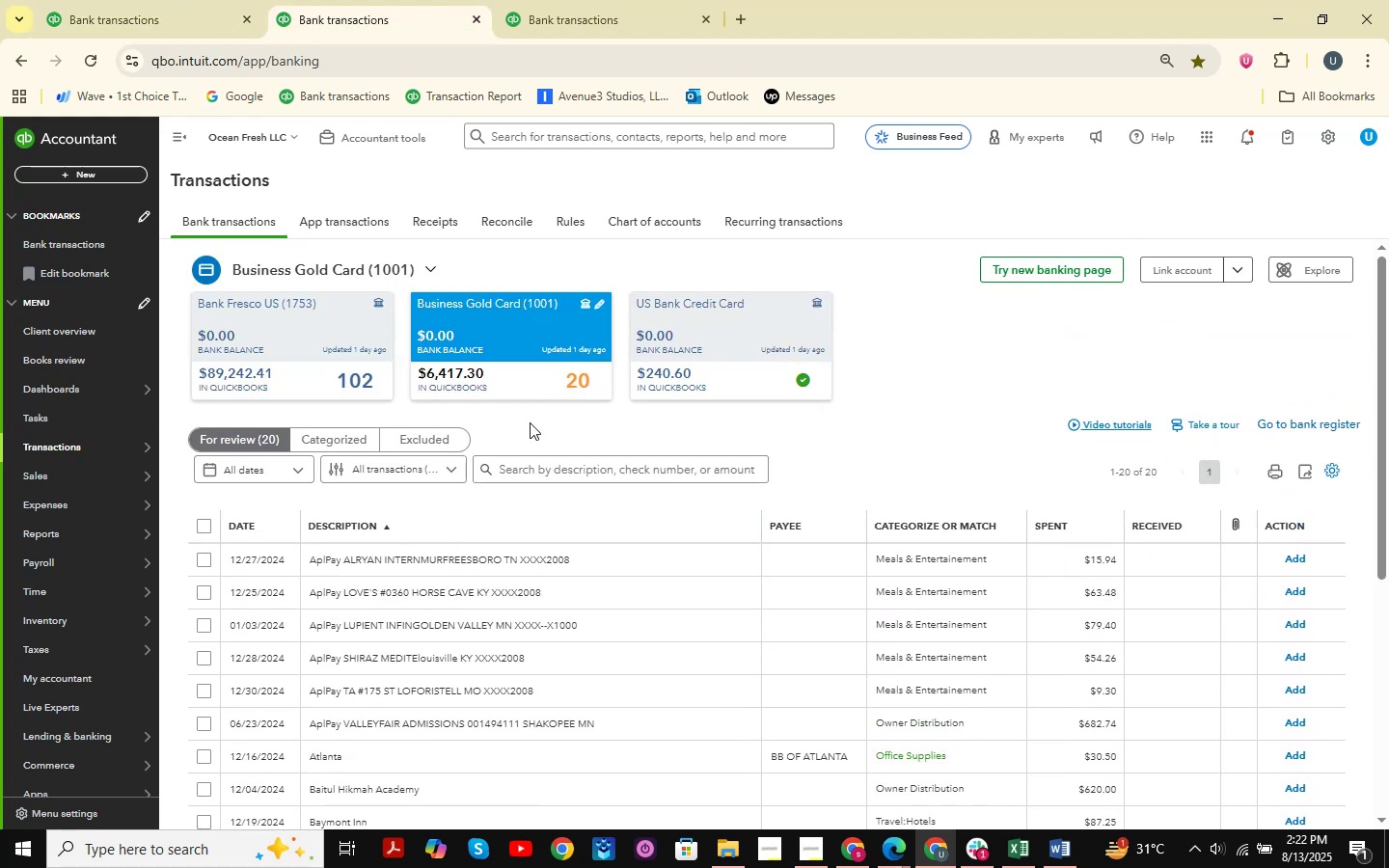 
scroll: coordinate [530, 422], scroll_direction: down, amount: 6.0
 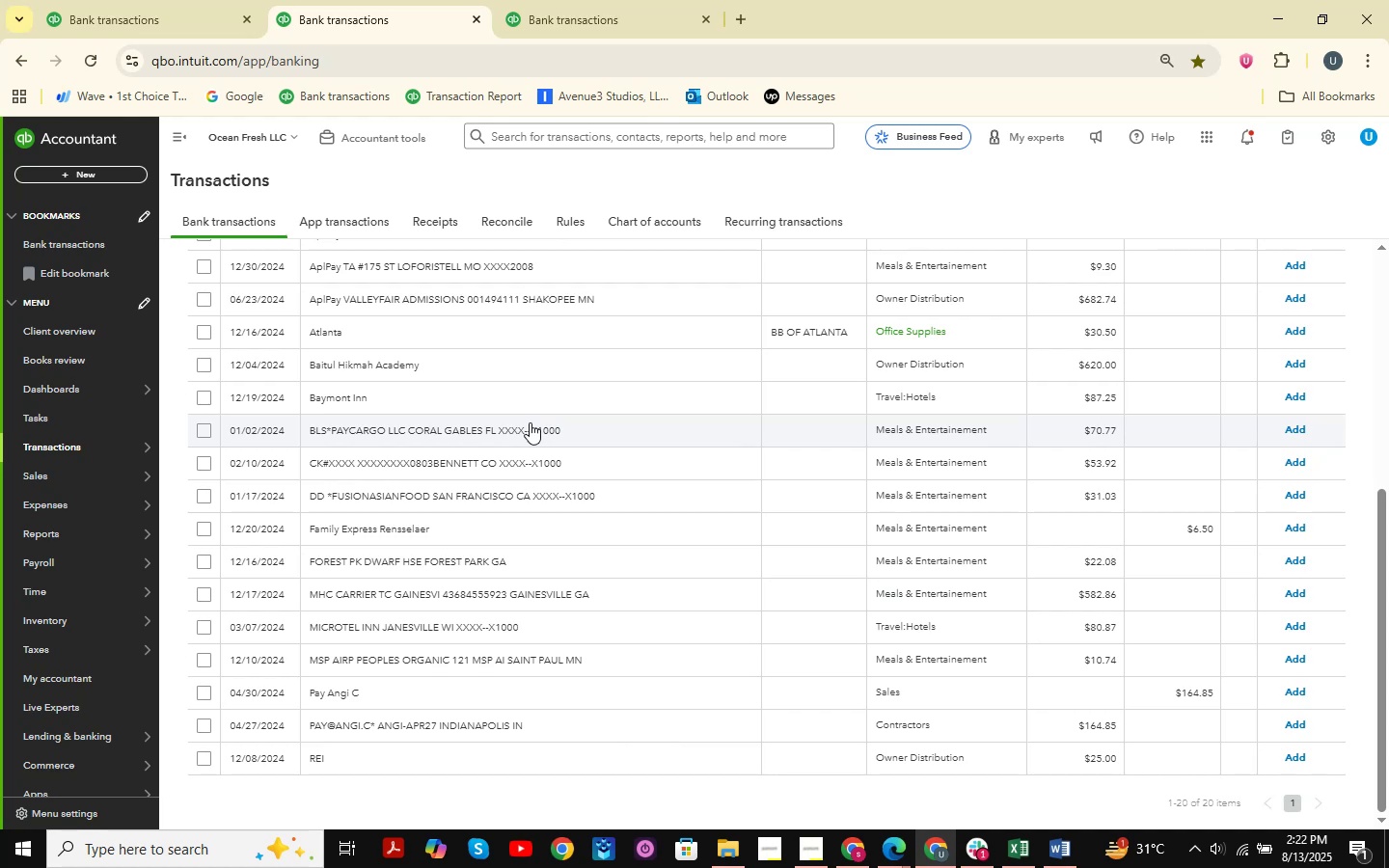 
scroll: coordinate [530, 422], scroll_direction: up, amount: 4.0
 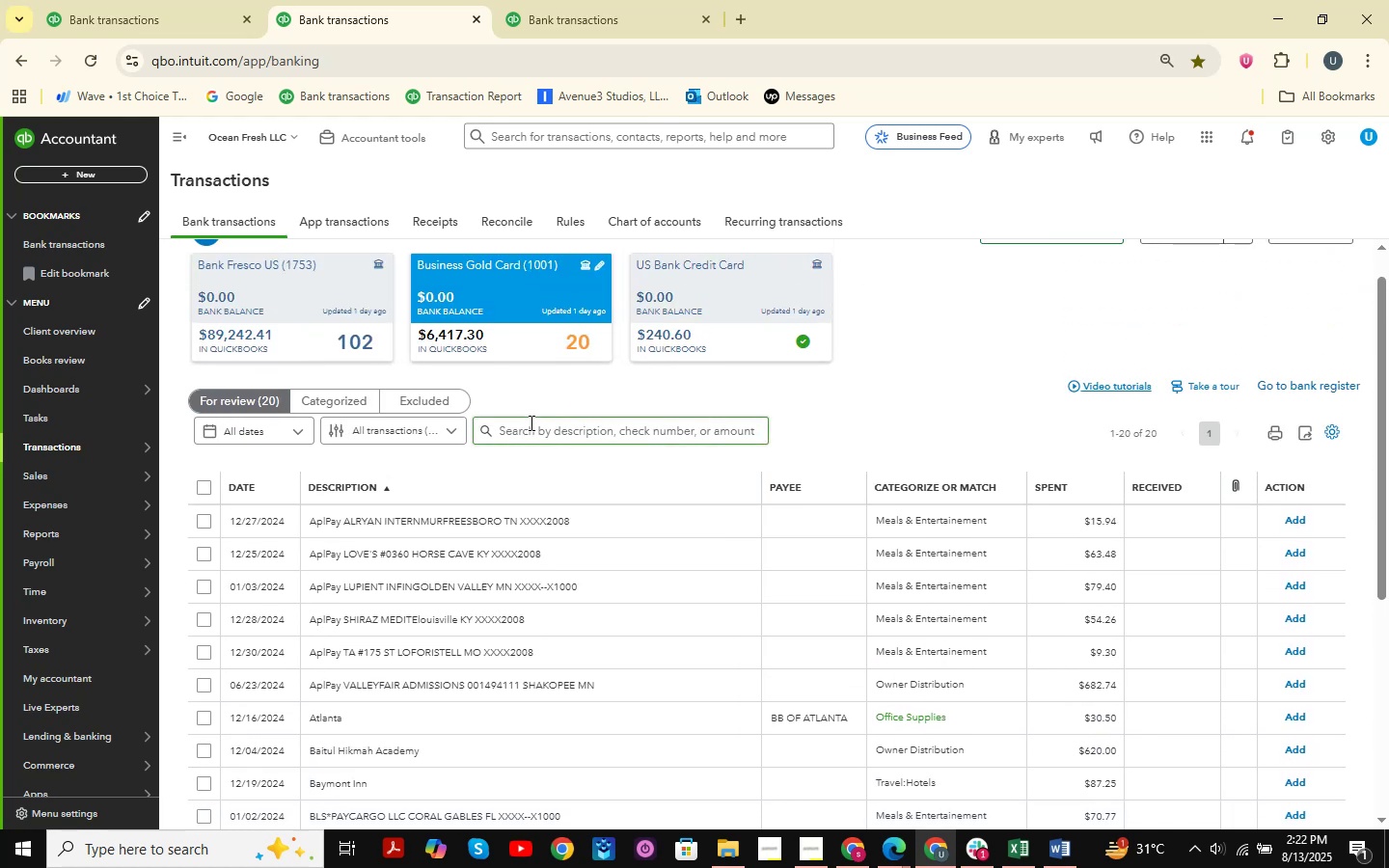 
scroll: coordinate [494, 515], scroll_direction: down, amount: 5.0
 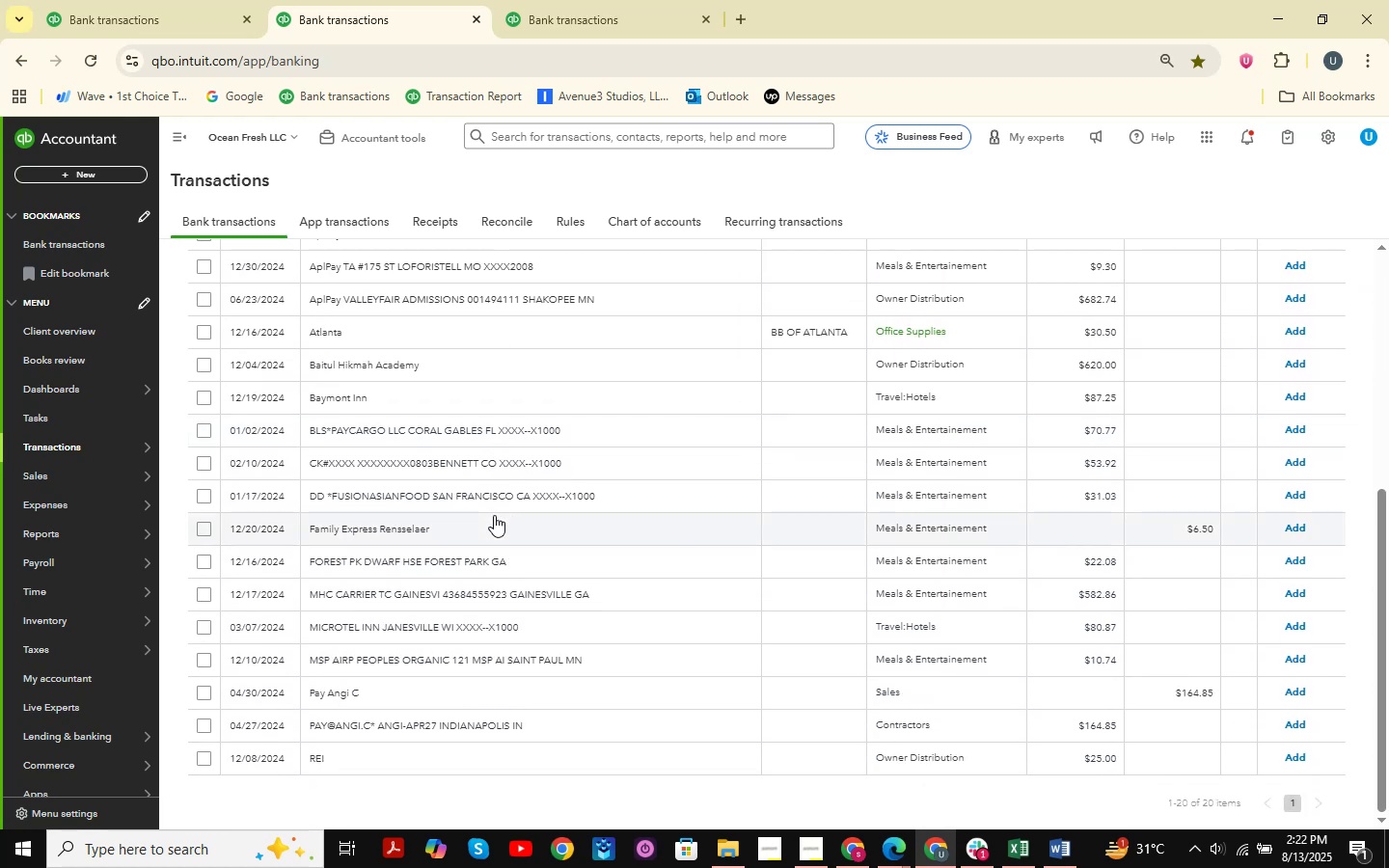 
scroll: coordinate [494, 515], scroll_direction: up, amount: 6.0
 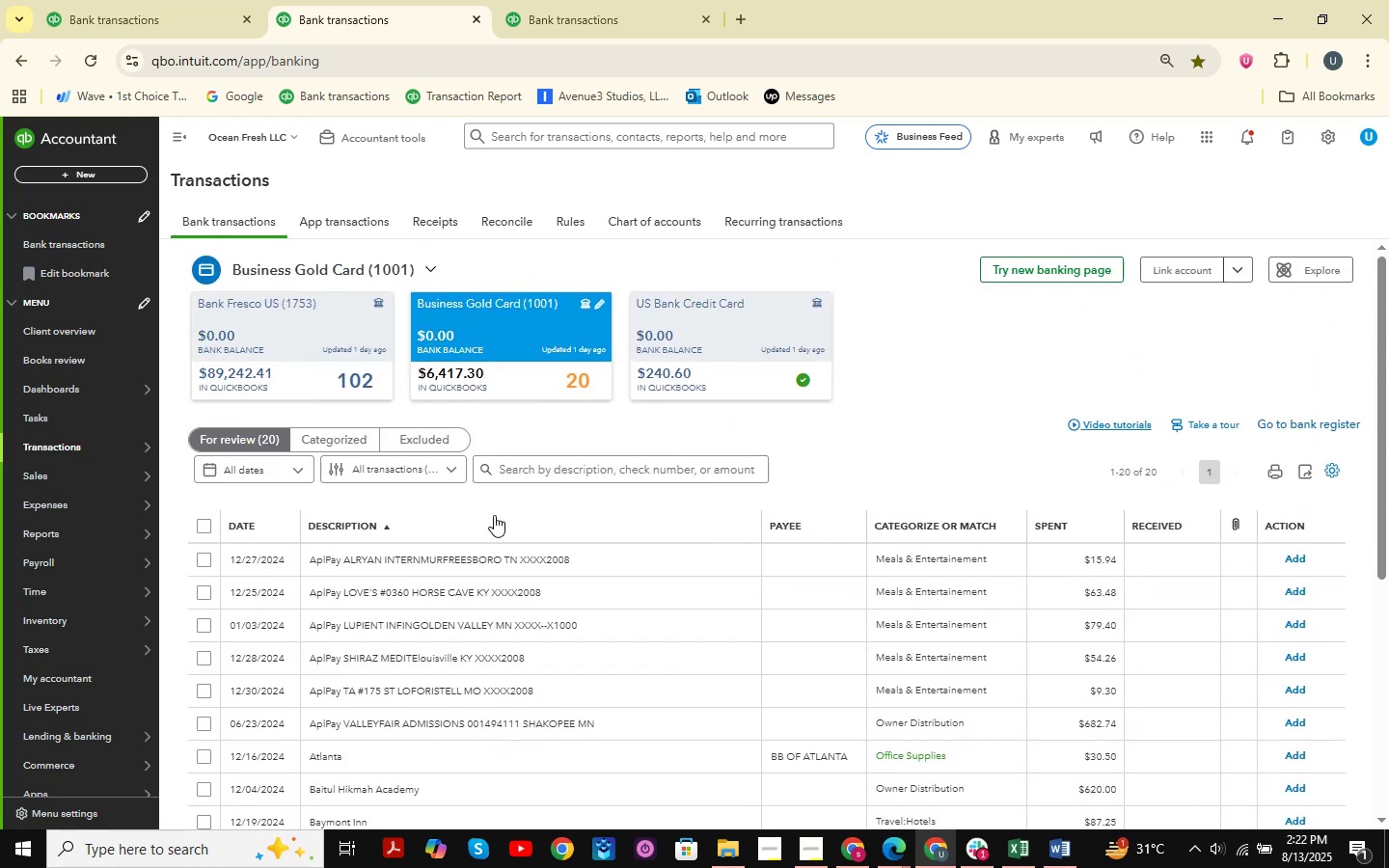 
scroll: coordinate [494, 515], scroll_direction: down, amount: 3.0
 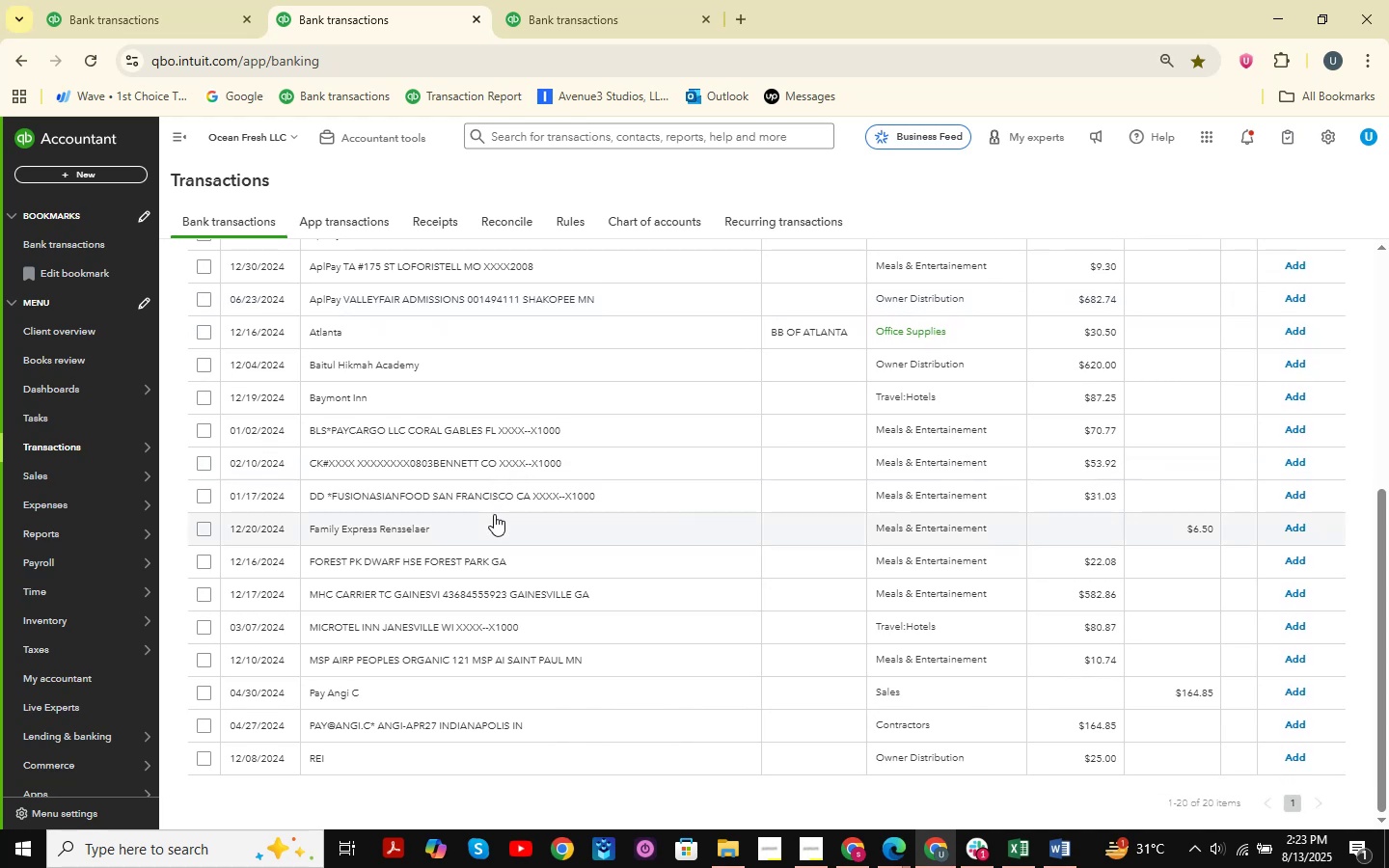 
wait(7.44)
 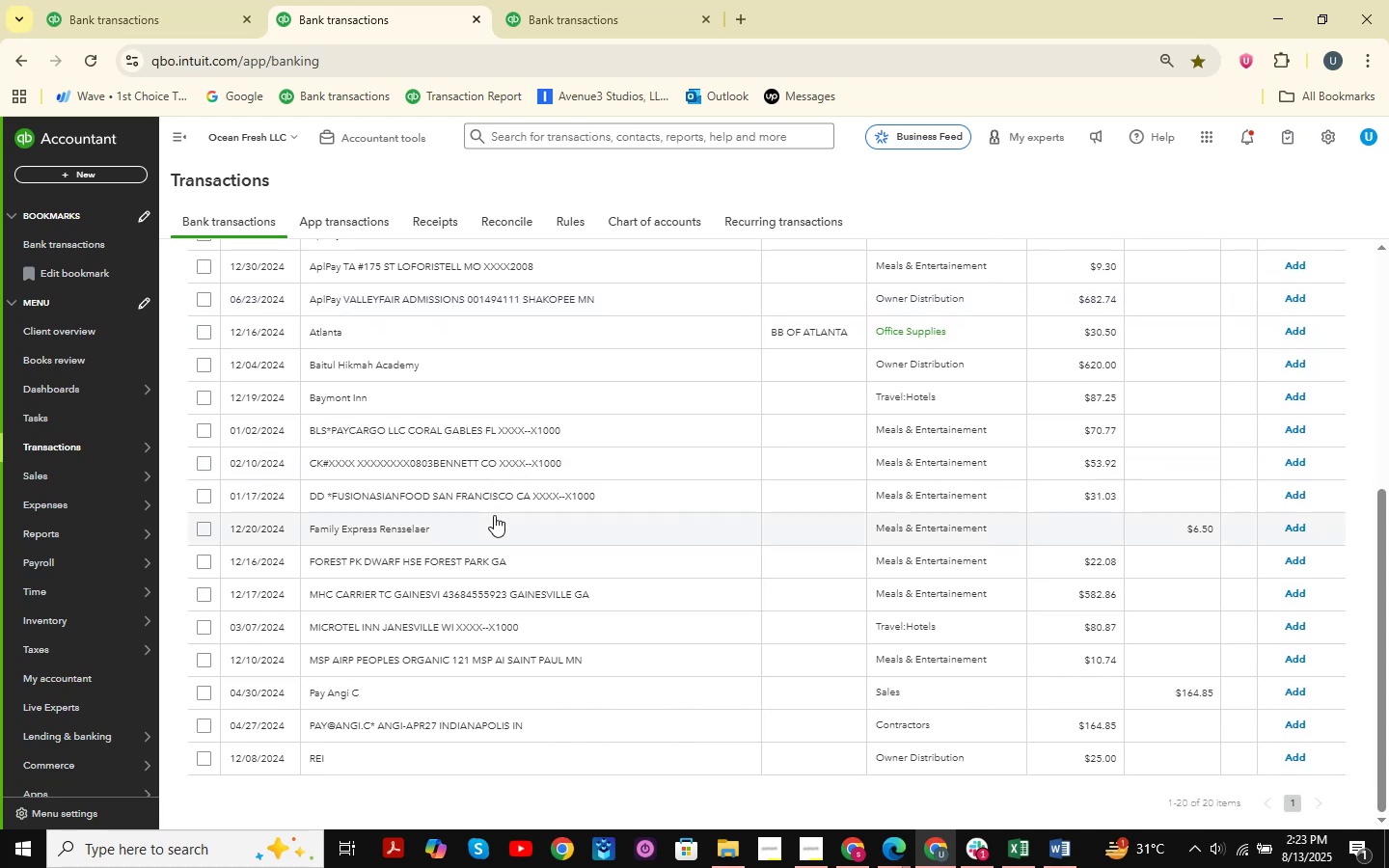 
left_click([457, 321])
 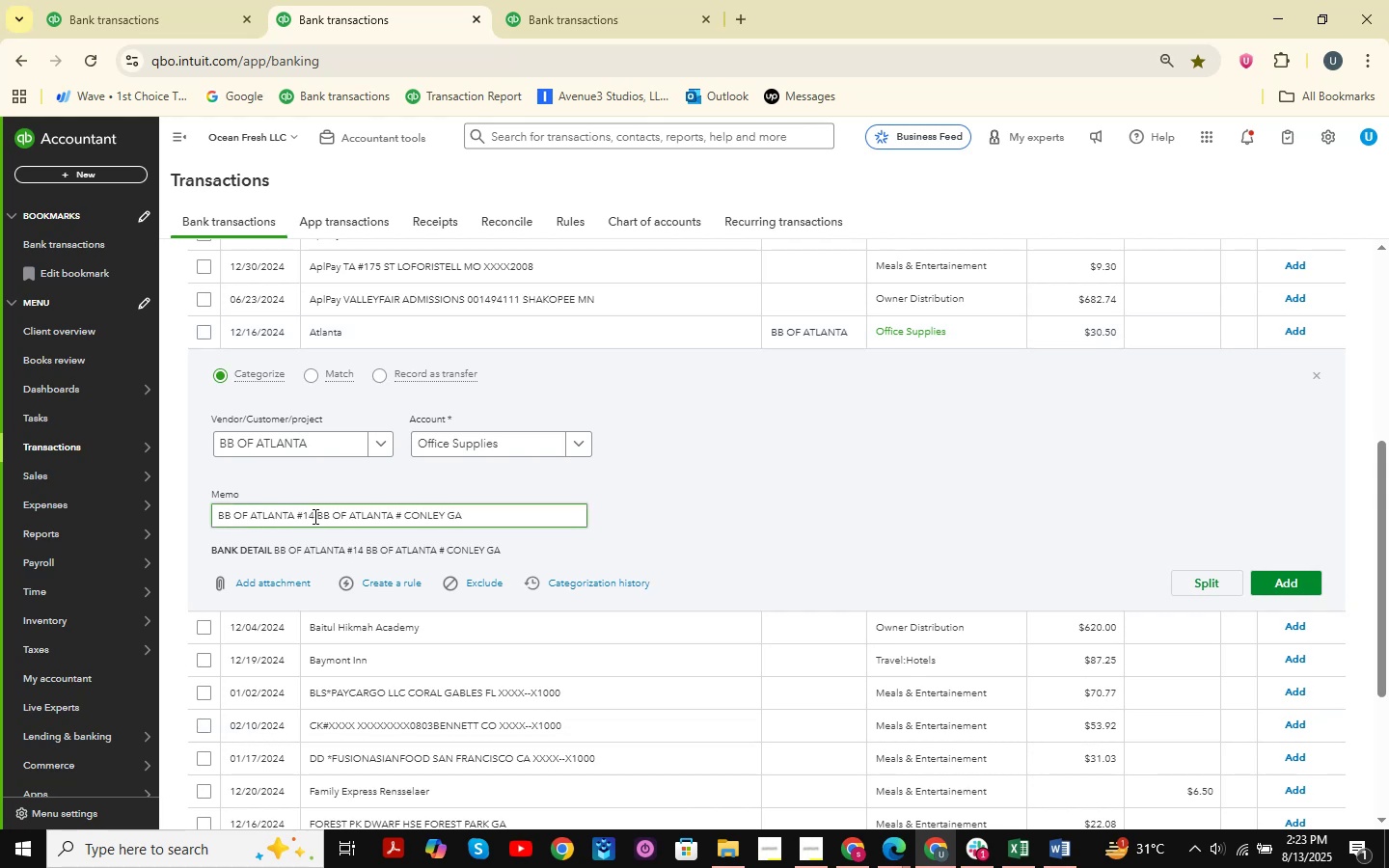 
left_click_drag(start_coordinate=[294, 512], to_coordinate=[66, 512])
 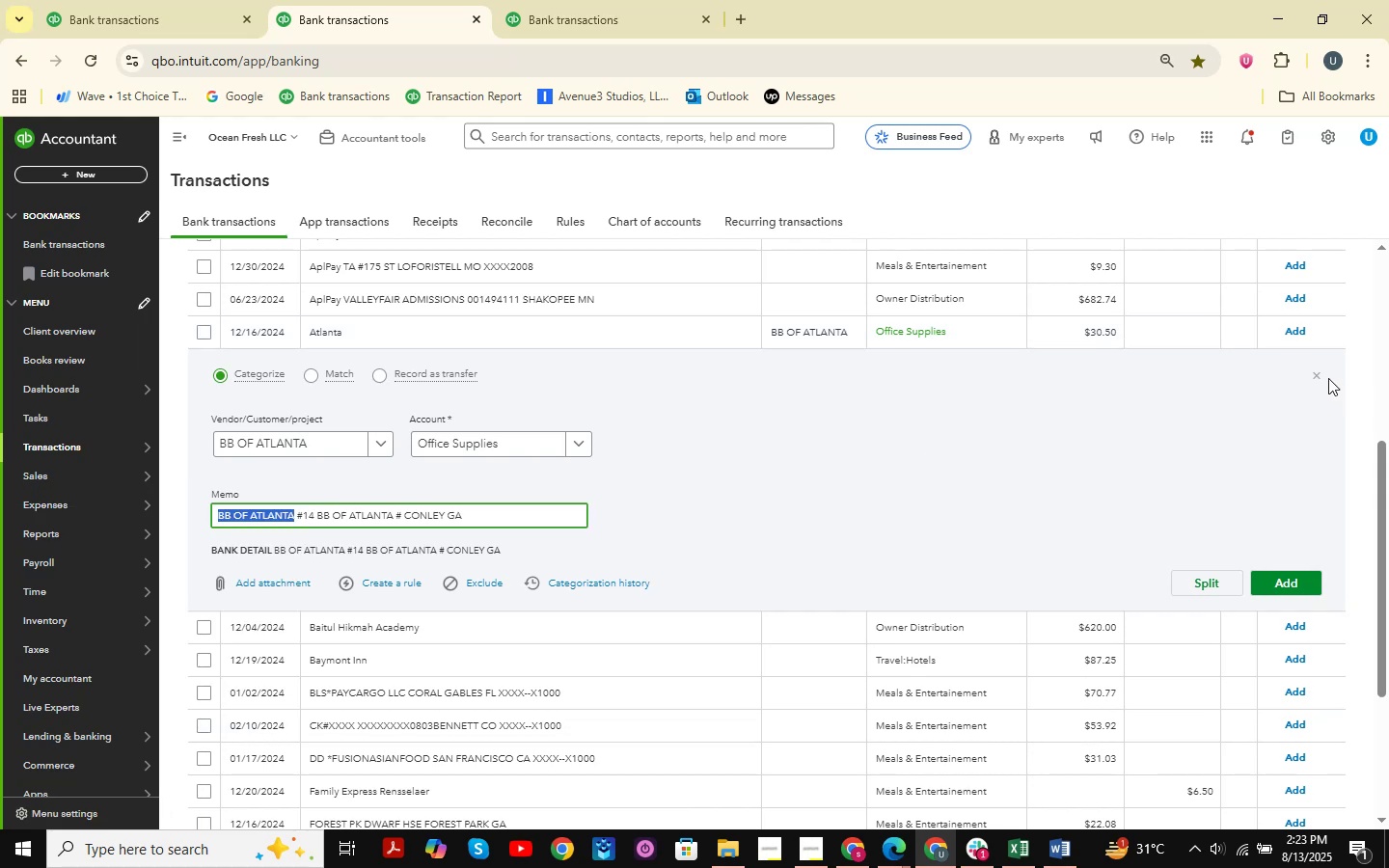 
hold_key(key=ControlLeft, duration=0.37)
 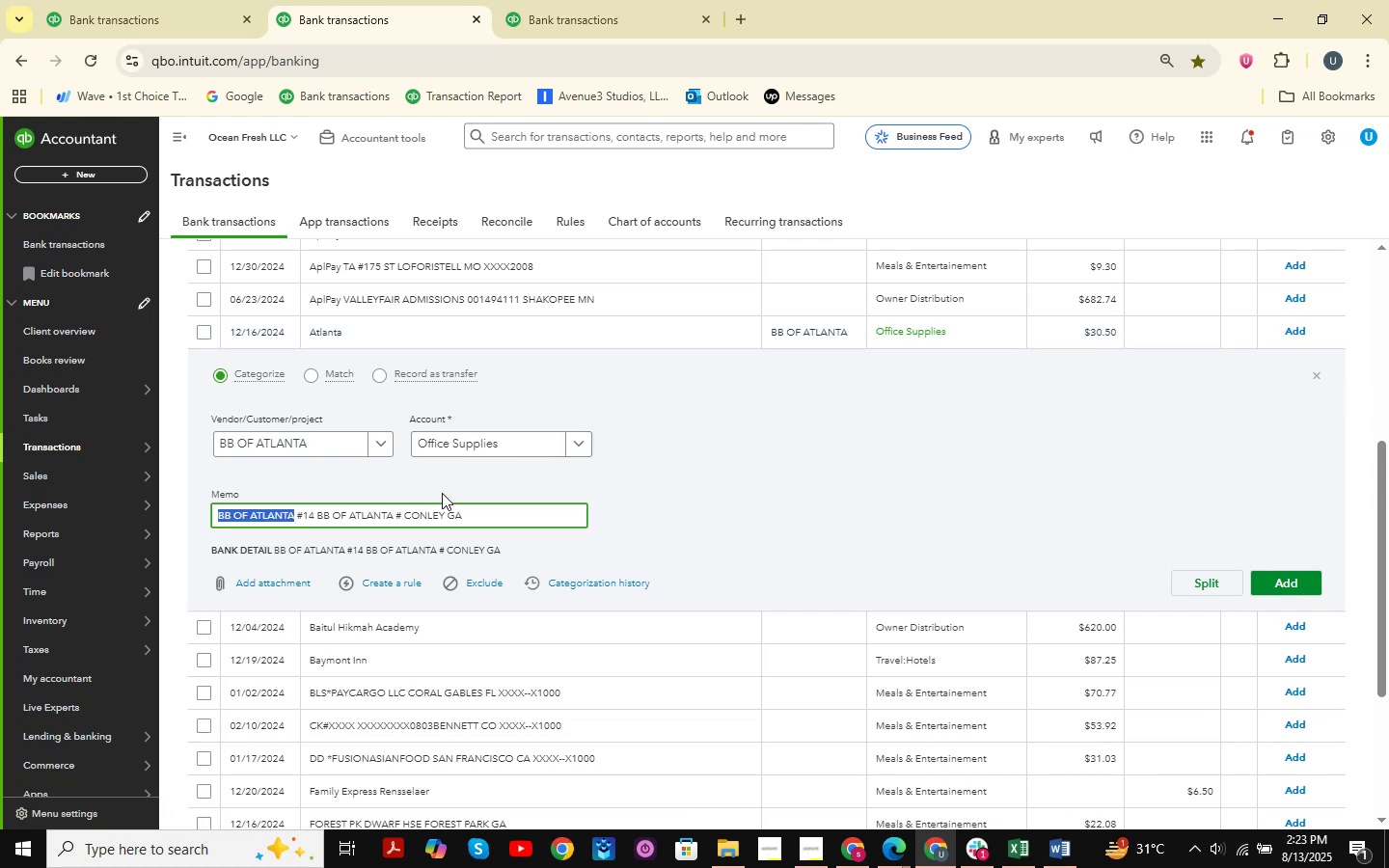 
left_click_drag(start_coordinate=[518, 519], to_coordinate=[121, 518])
 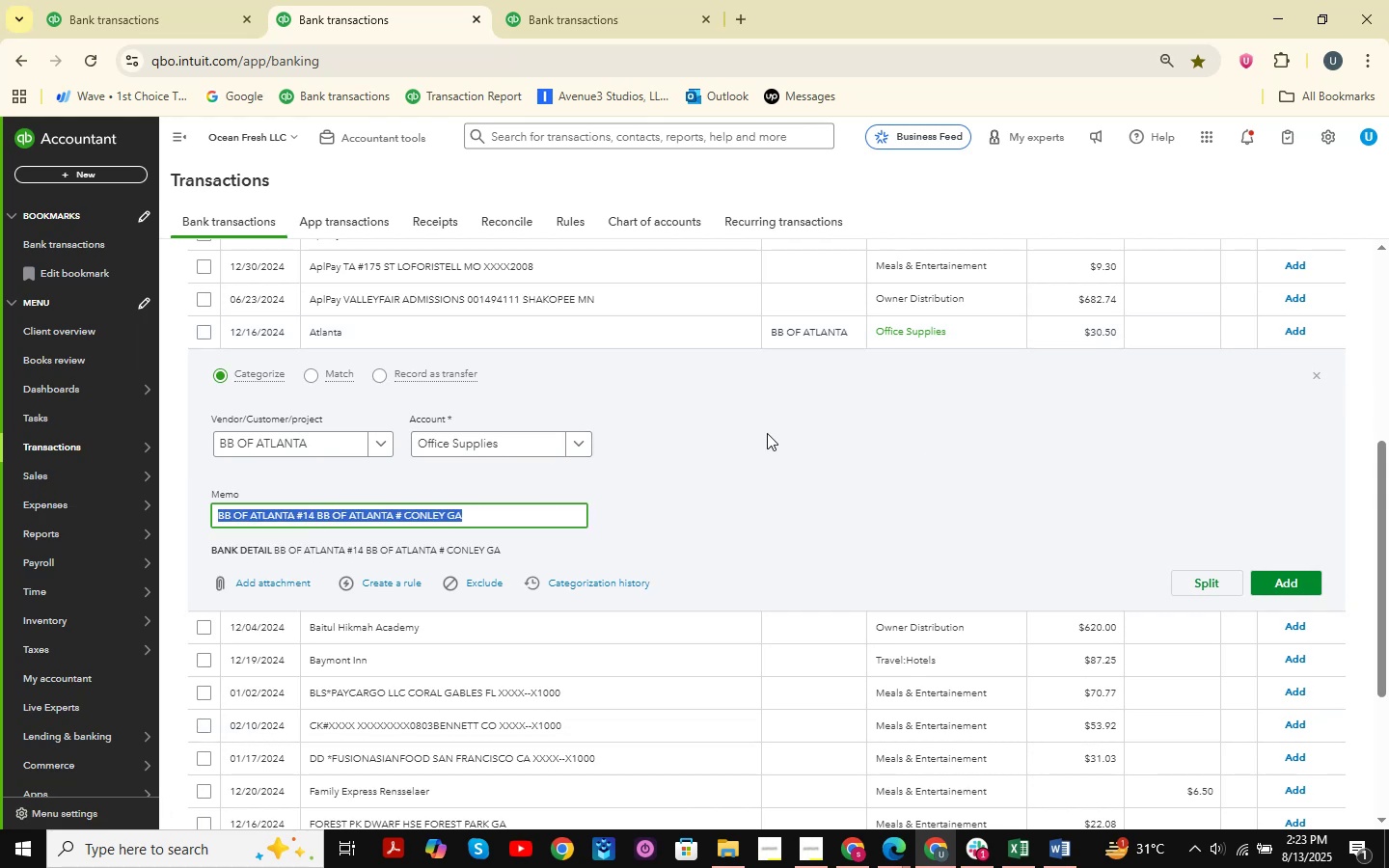 
key(Control+C)
 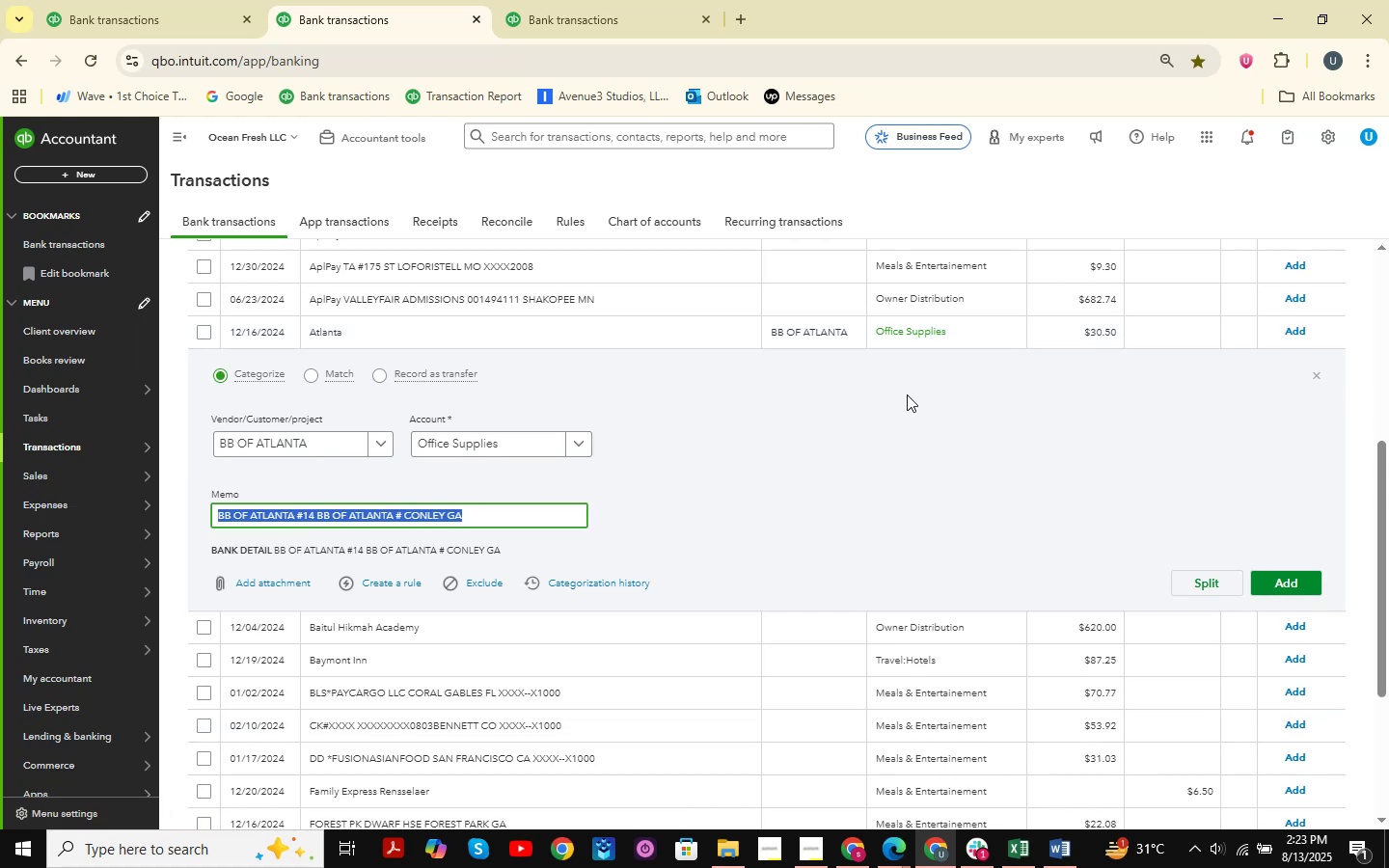 
key(Alt+AltLeft)
 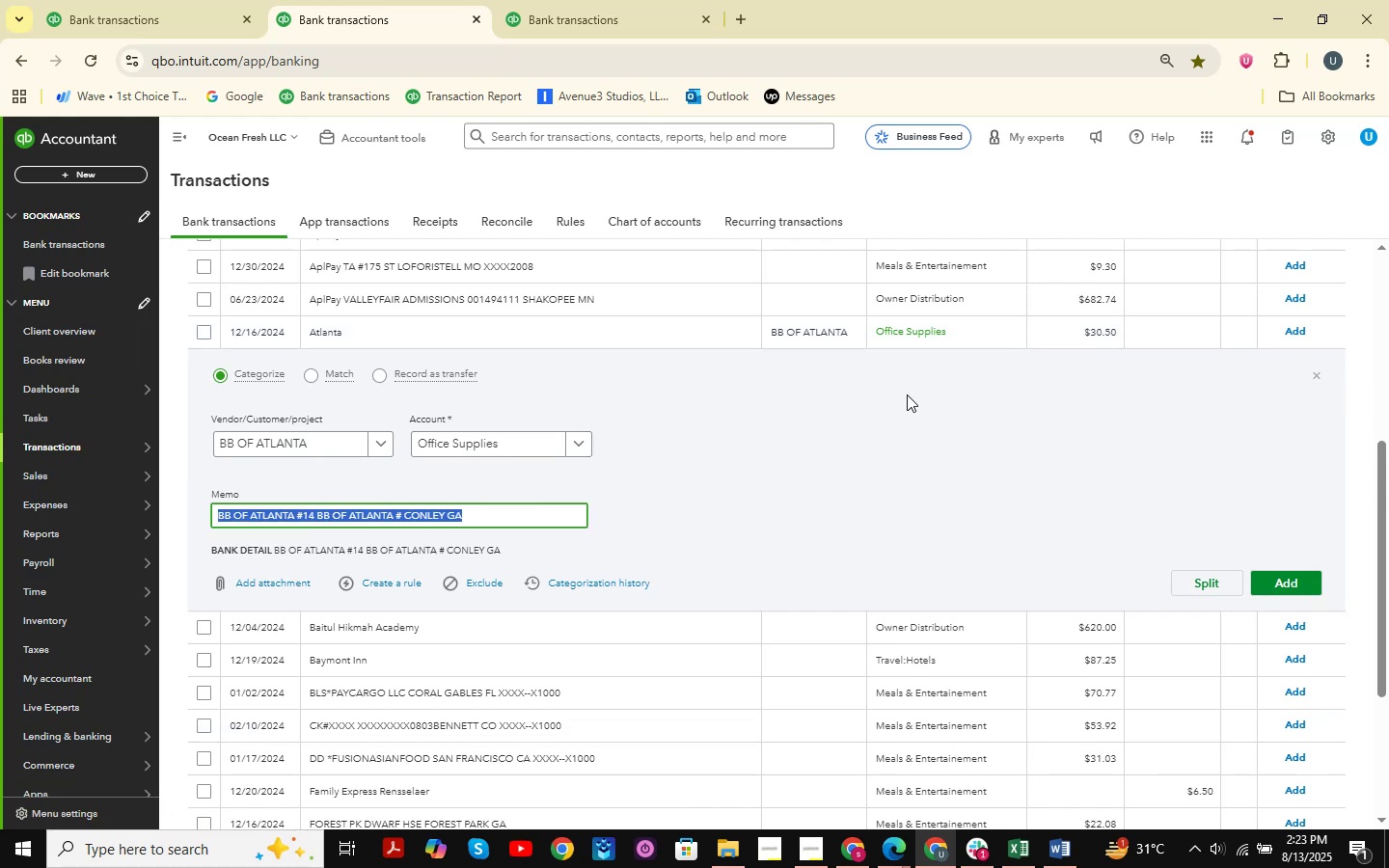 
key(Alt+Tab)
 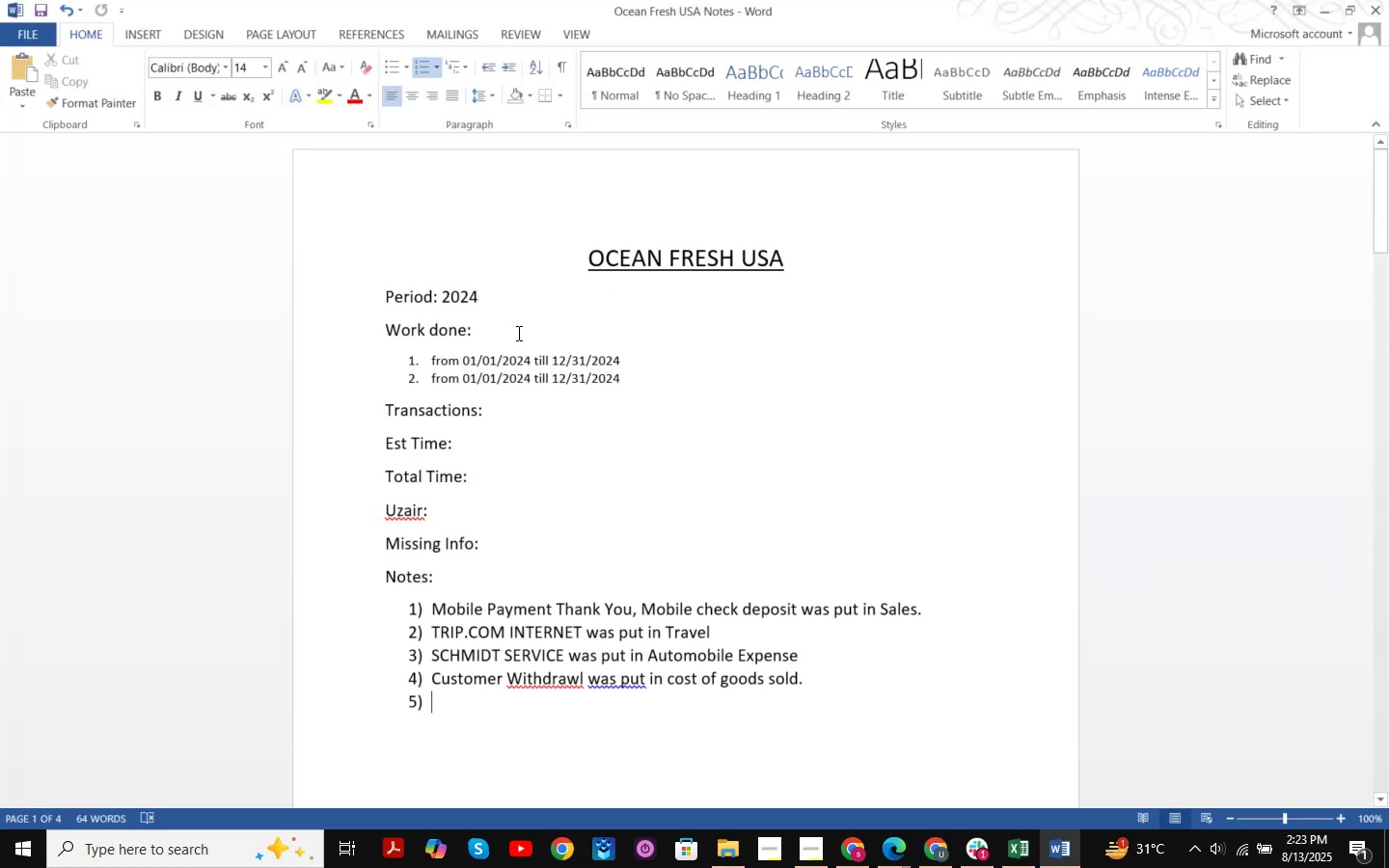 
key(Alt+AltLeft)
 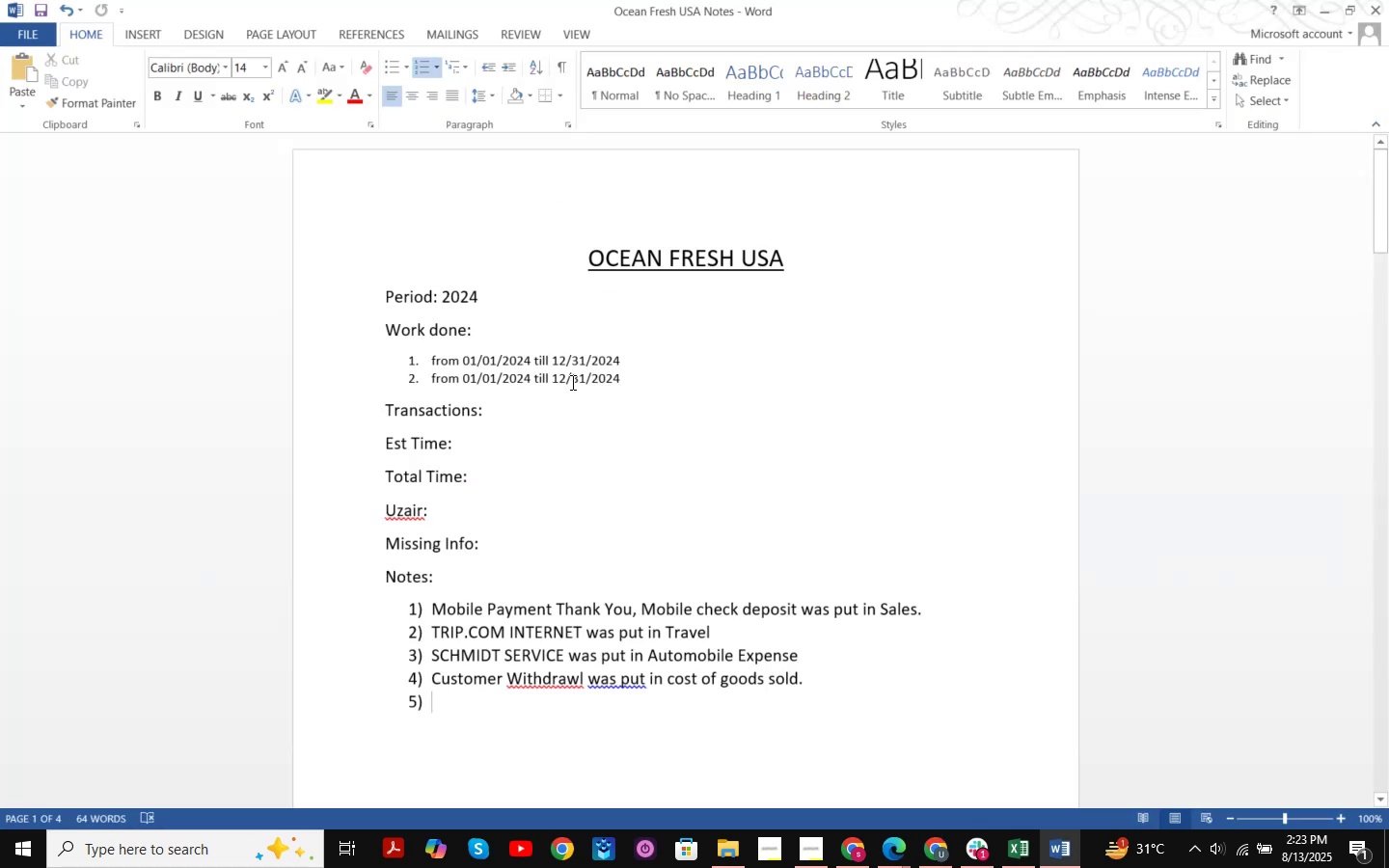 
key(Alt+Tab)
 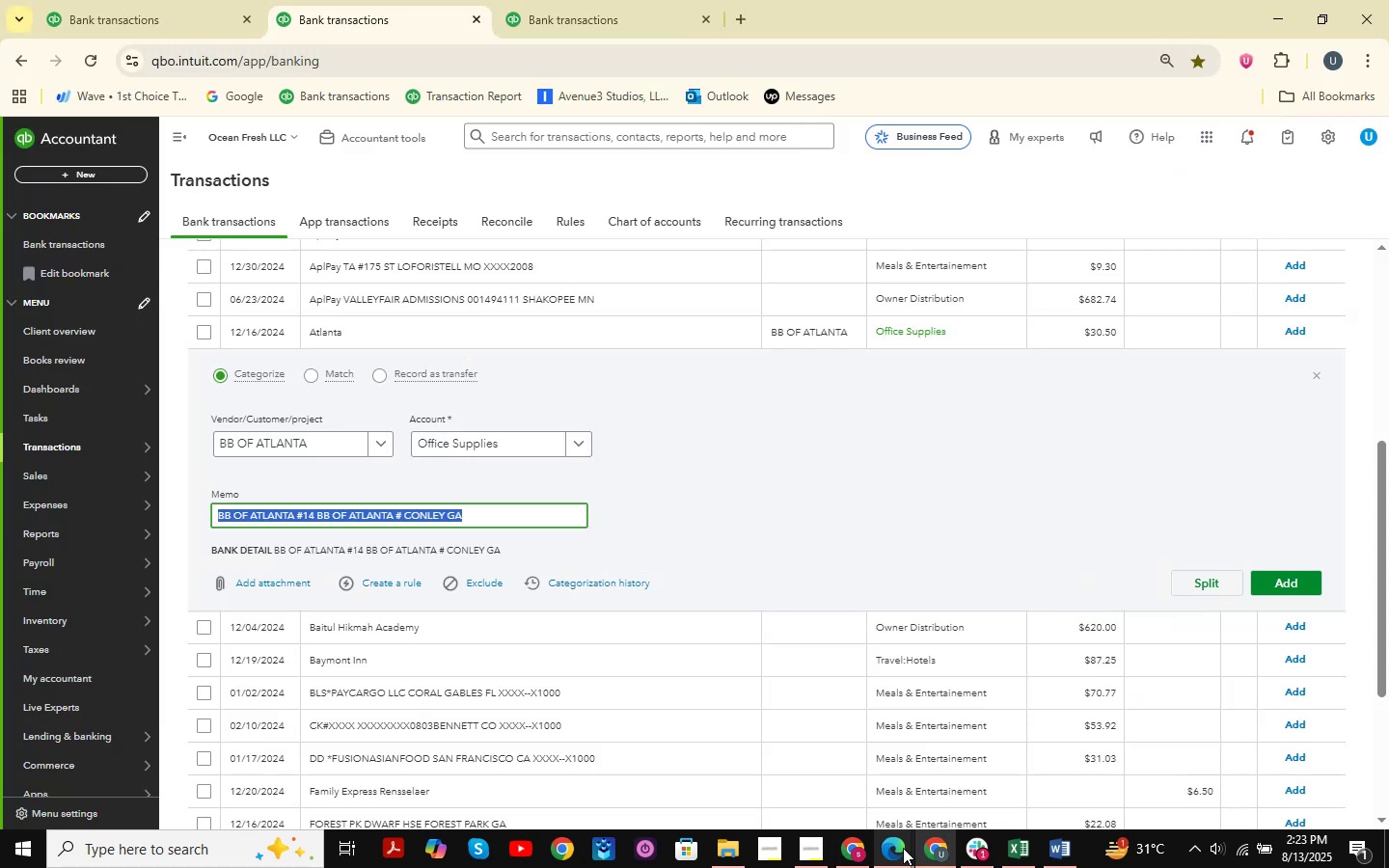 
left_click([867, 849])
 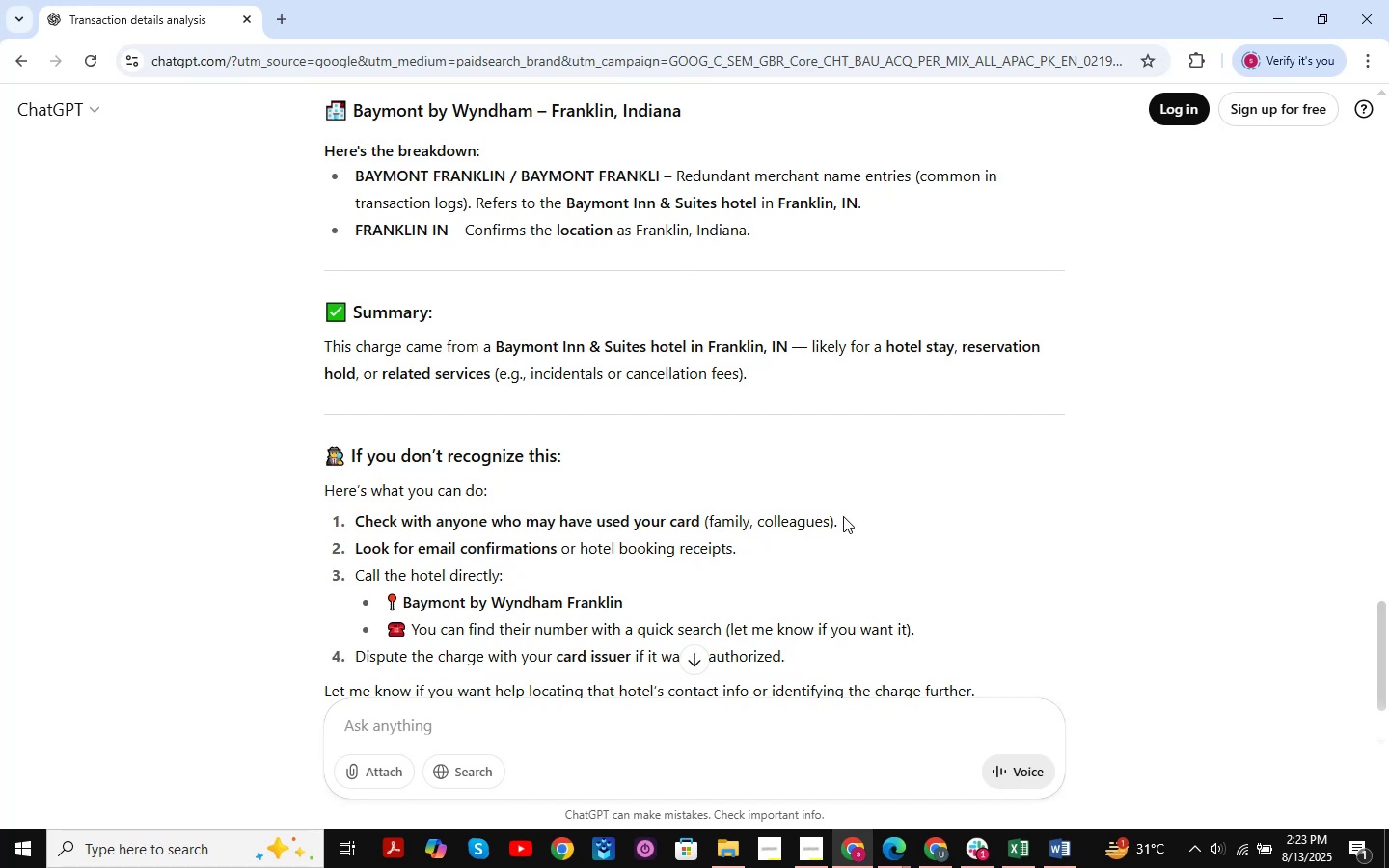 
key(Control+V)
 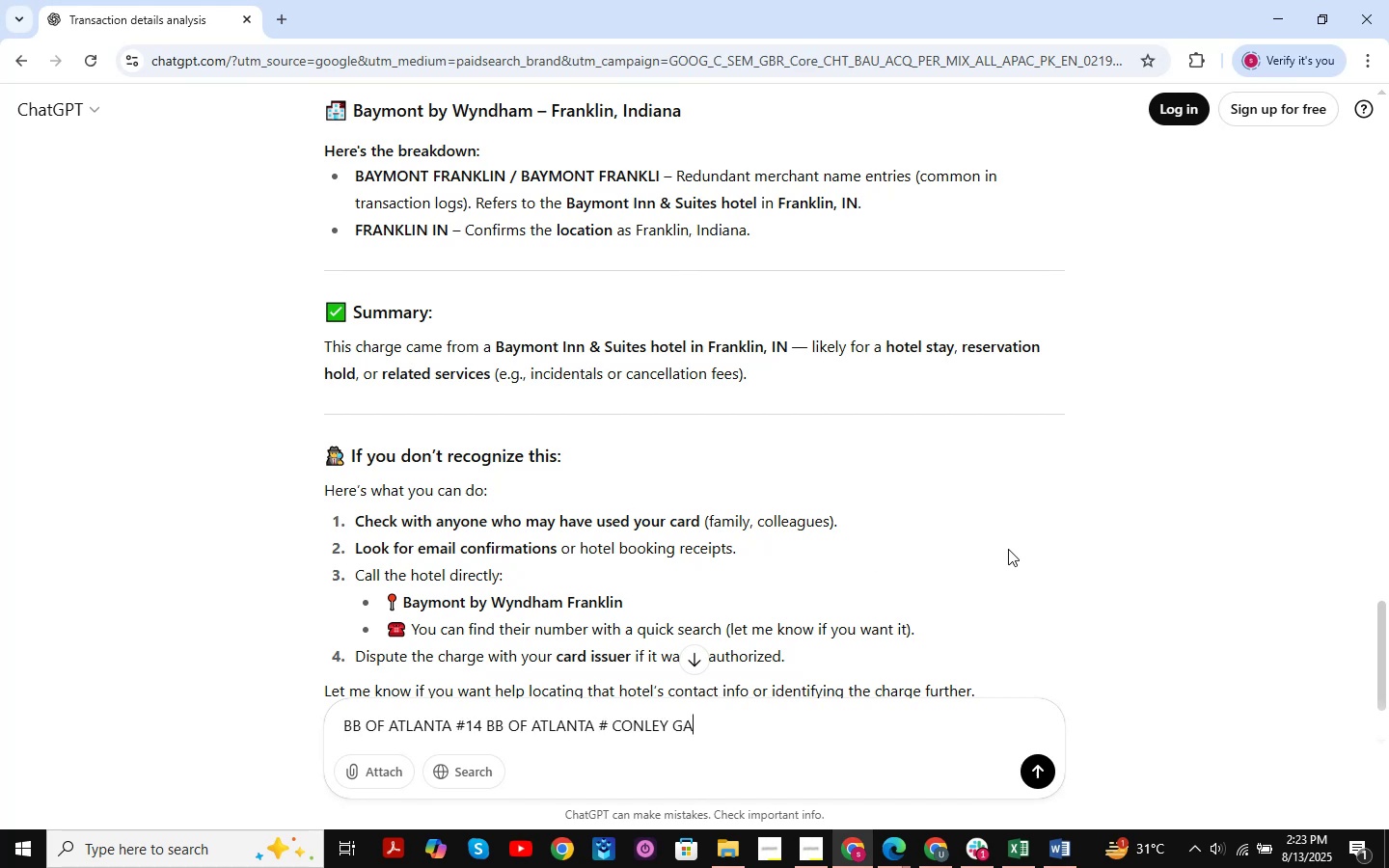 
key(NumpadEnter)
 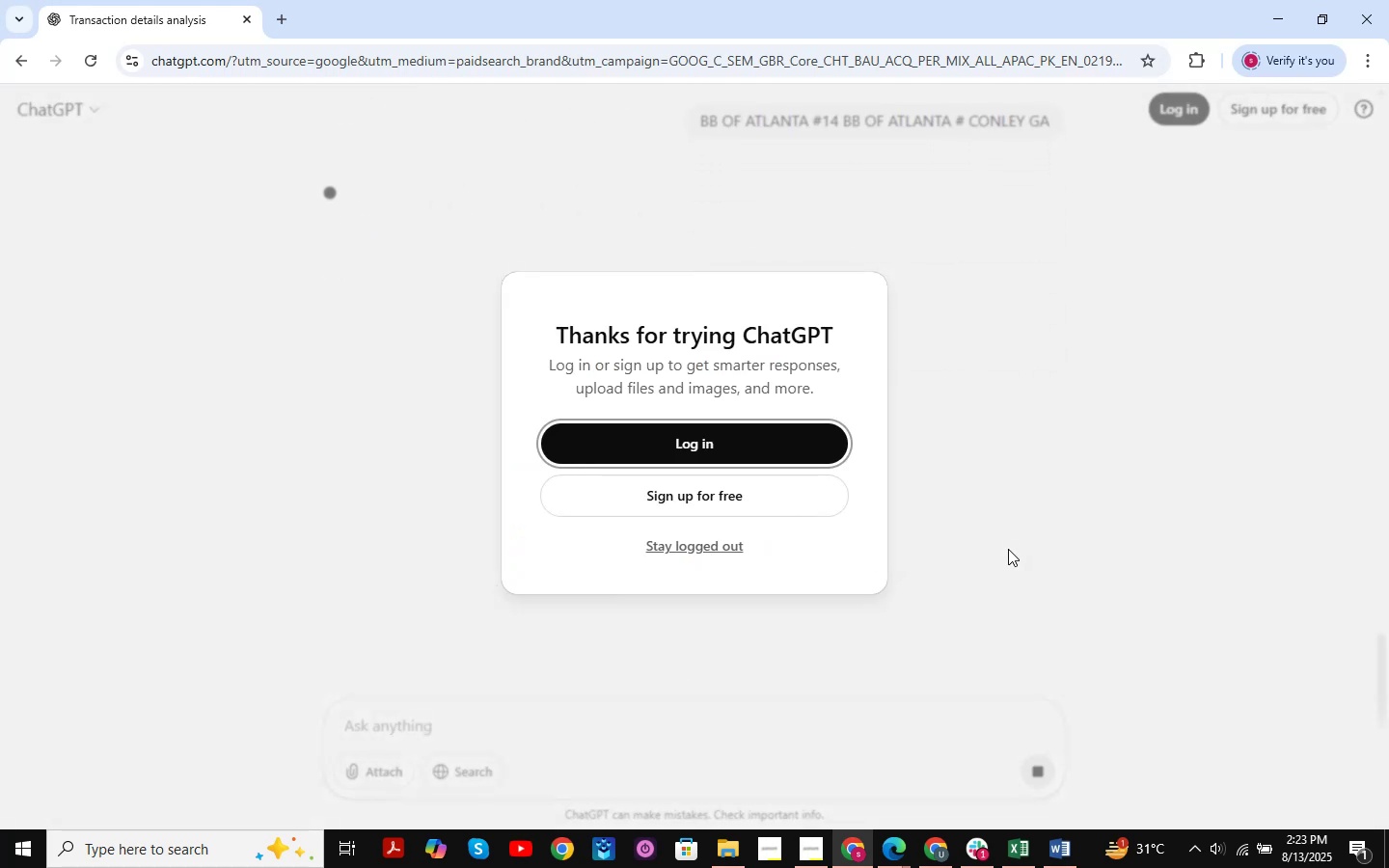 
left_click([724, 547])
 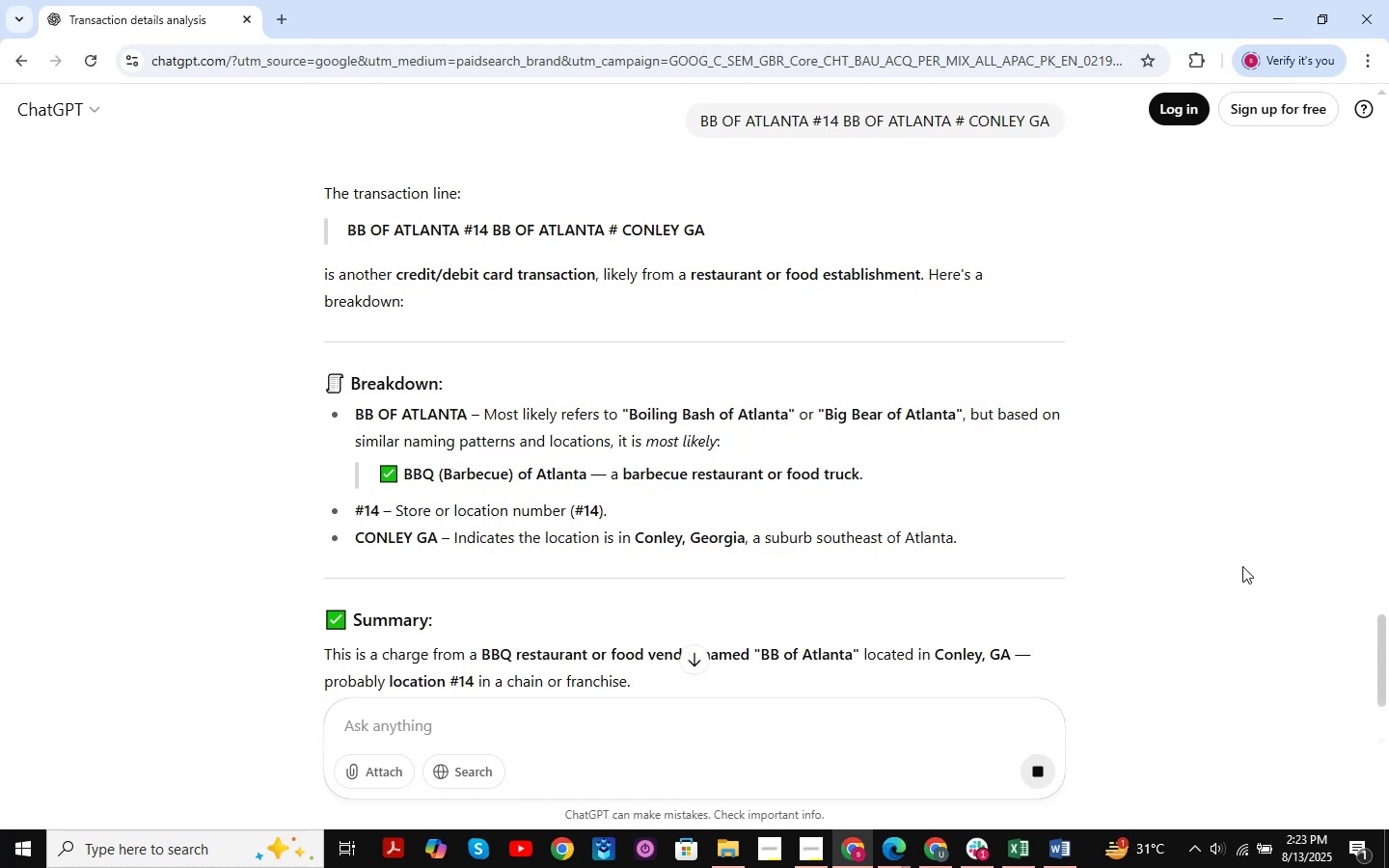 
wait(15.66)
 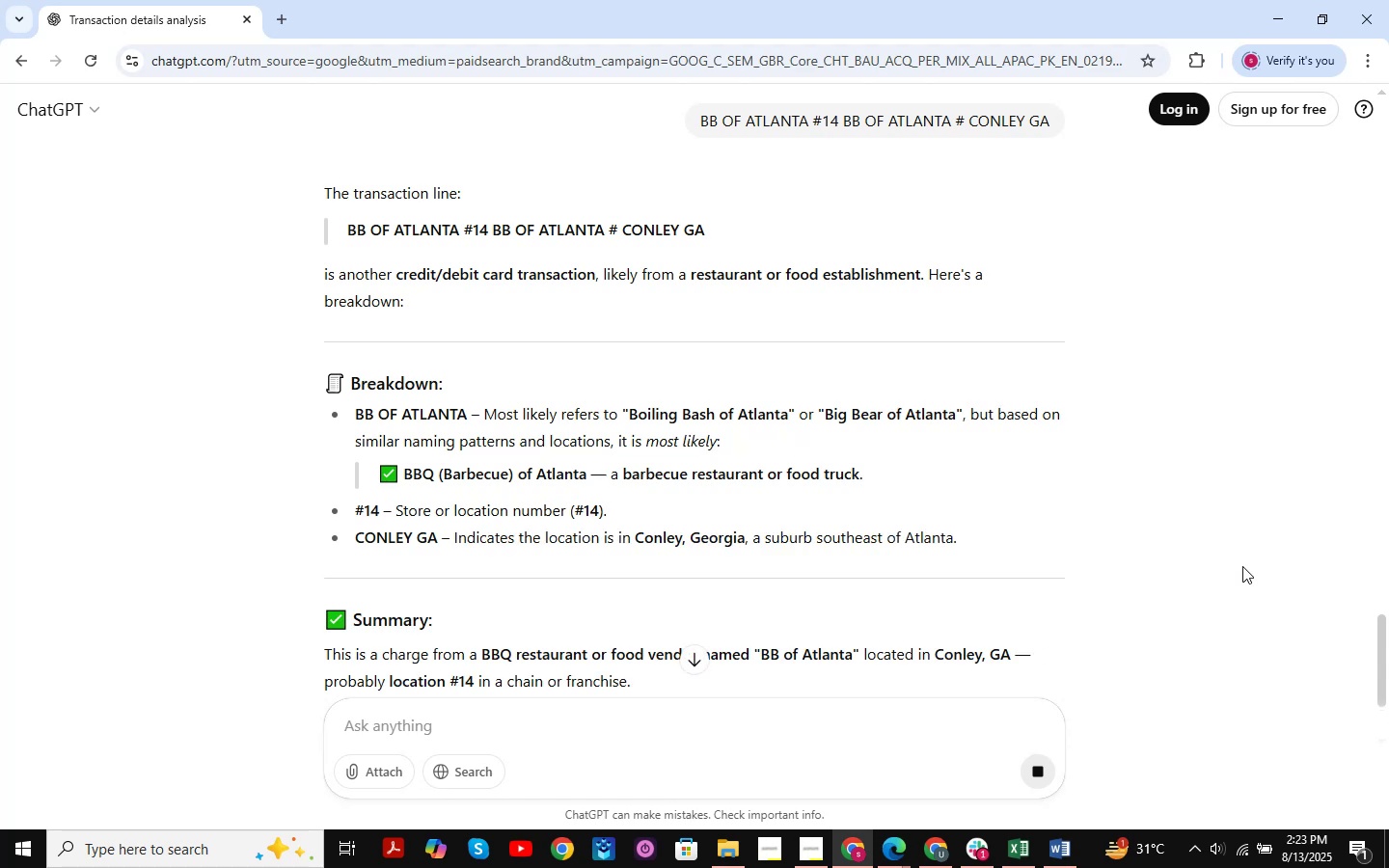 
scroll: coordinate [881, 319], scroll_direction: down, amount: 11.0
 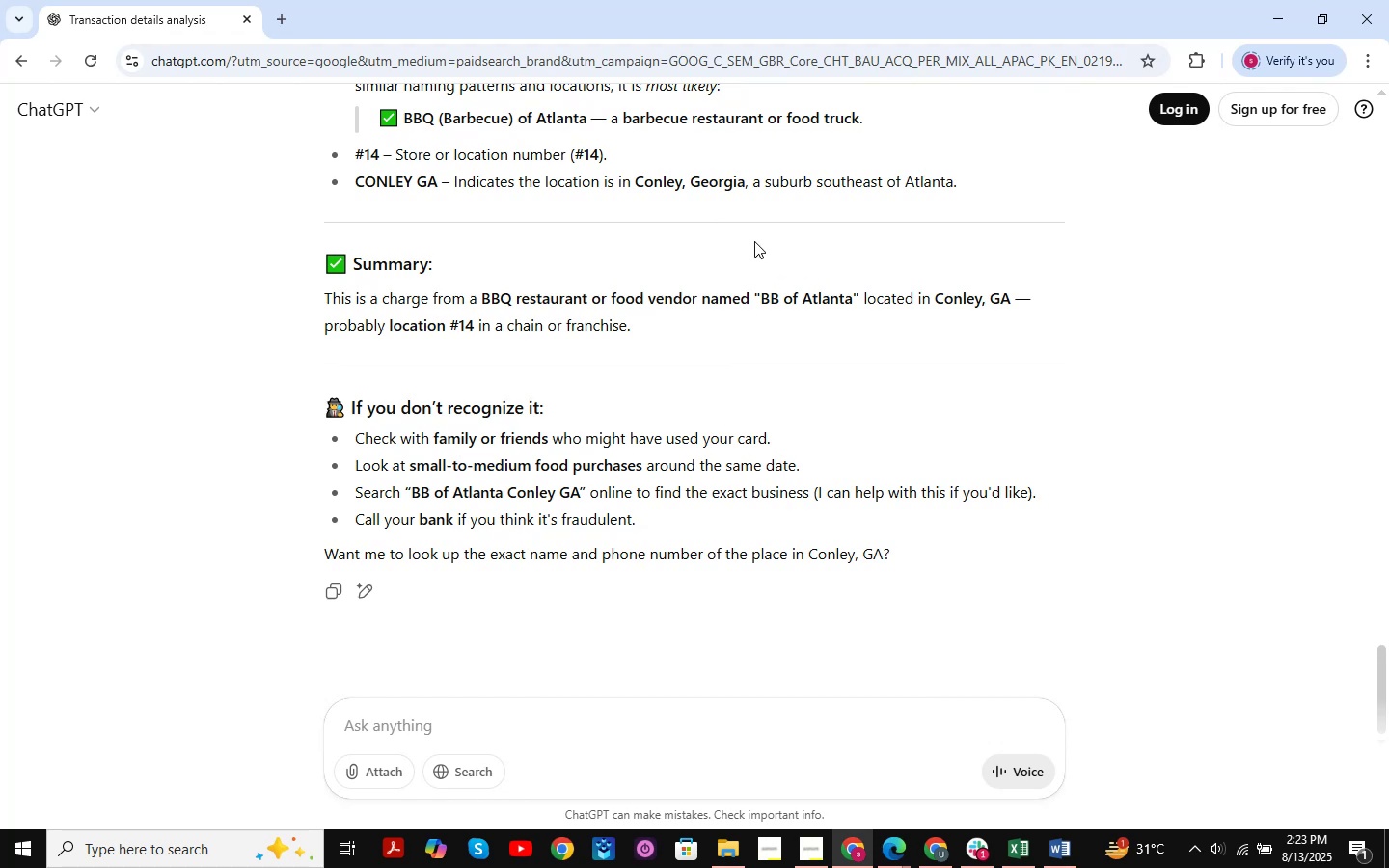 
scroll: coordinate [761, 243], scroll_direction: up, amount: 1.0
 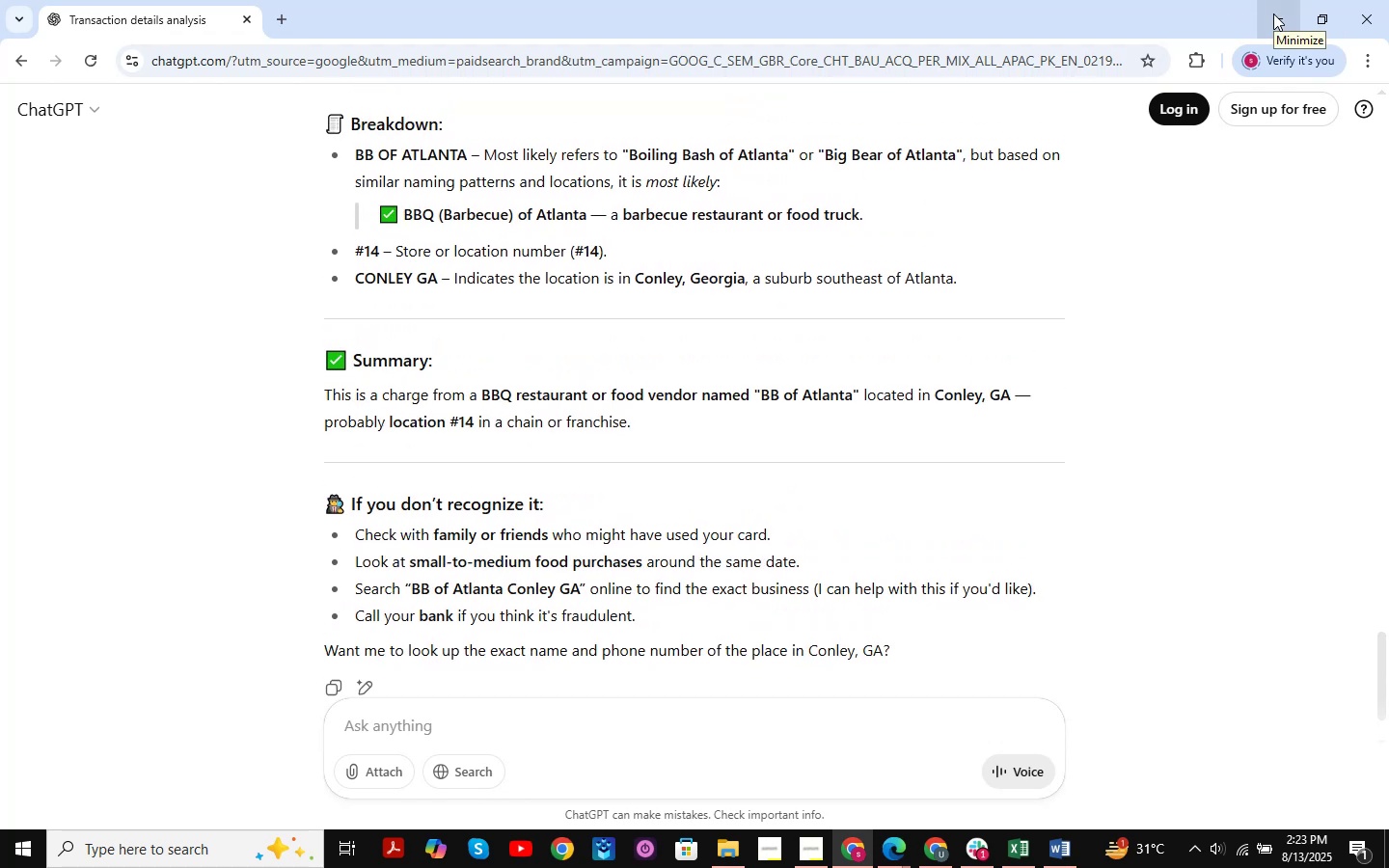 
wait(9.05)
 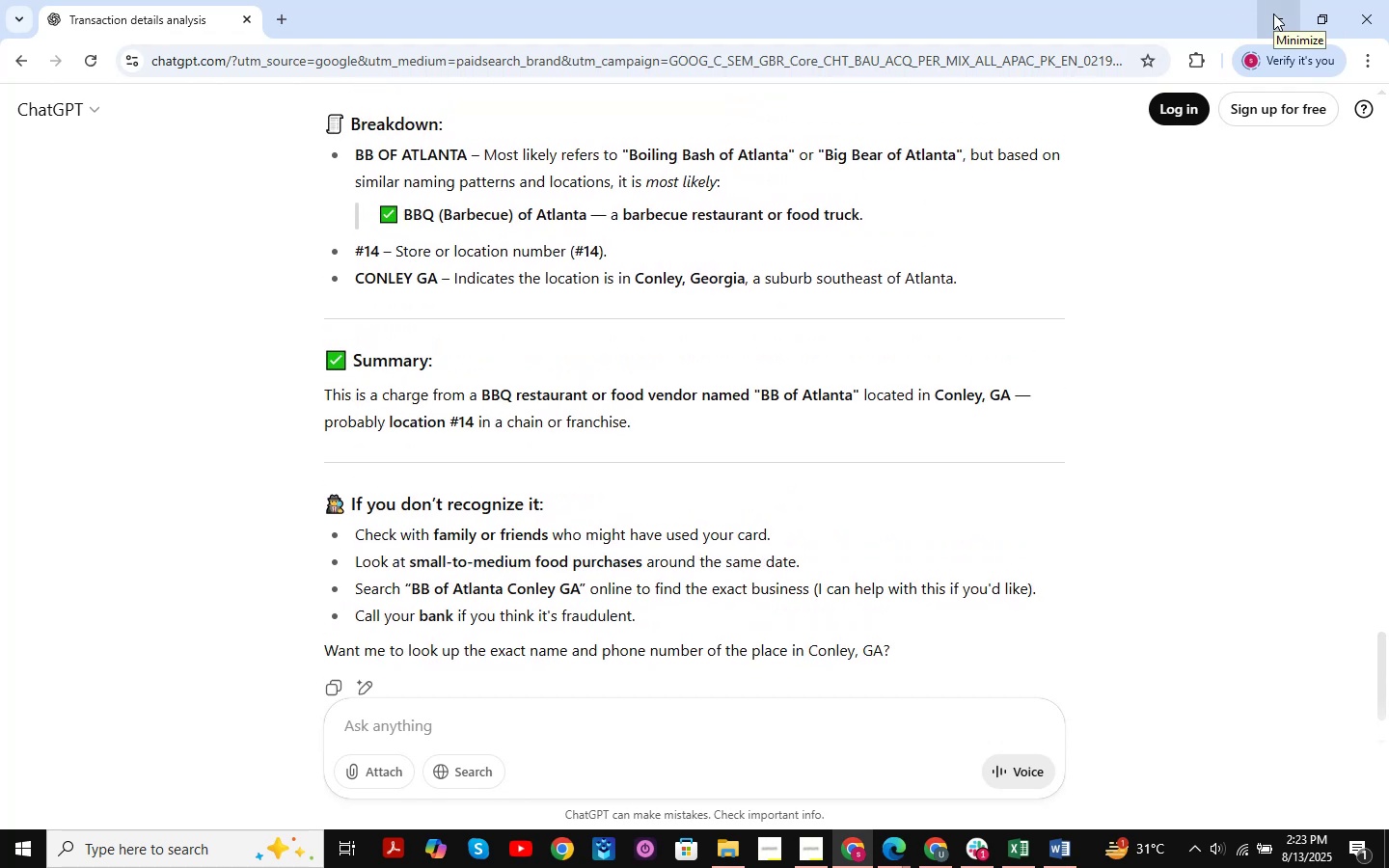 
left_click([1273, 14])
 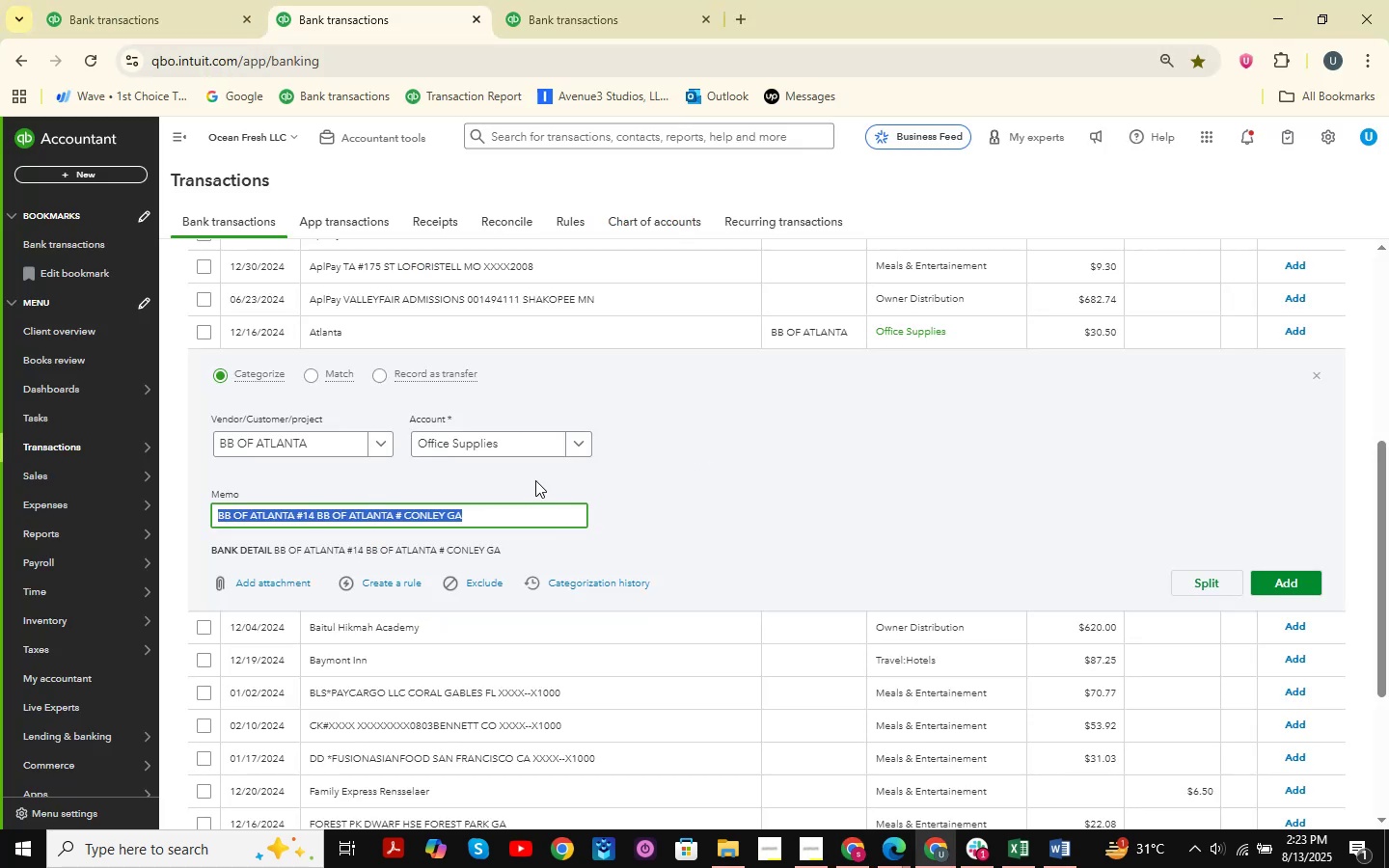 
left_click_drag(start_coordinate=[478, 446], to_coordinate=[483, 449])
 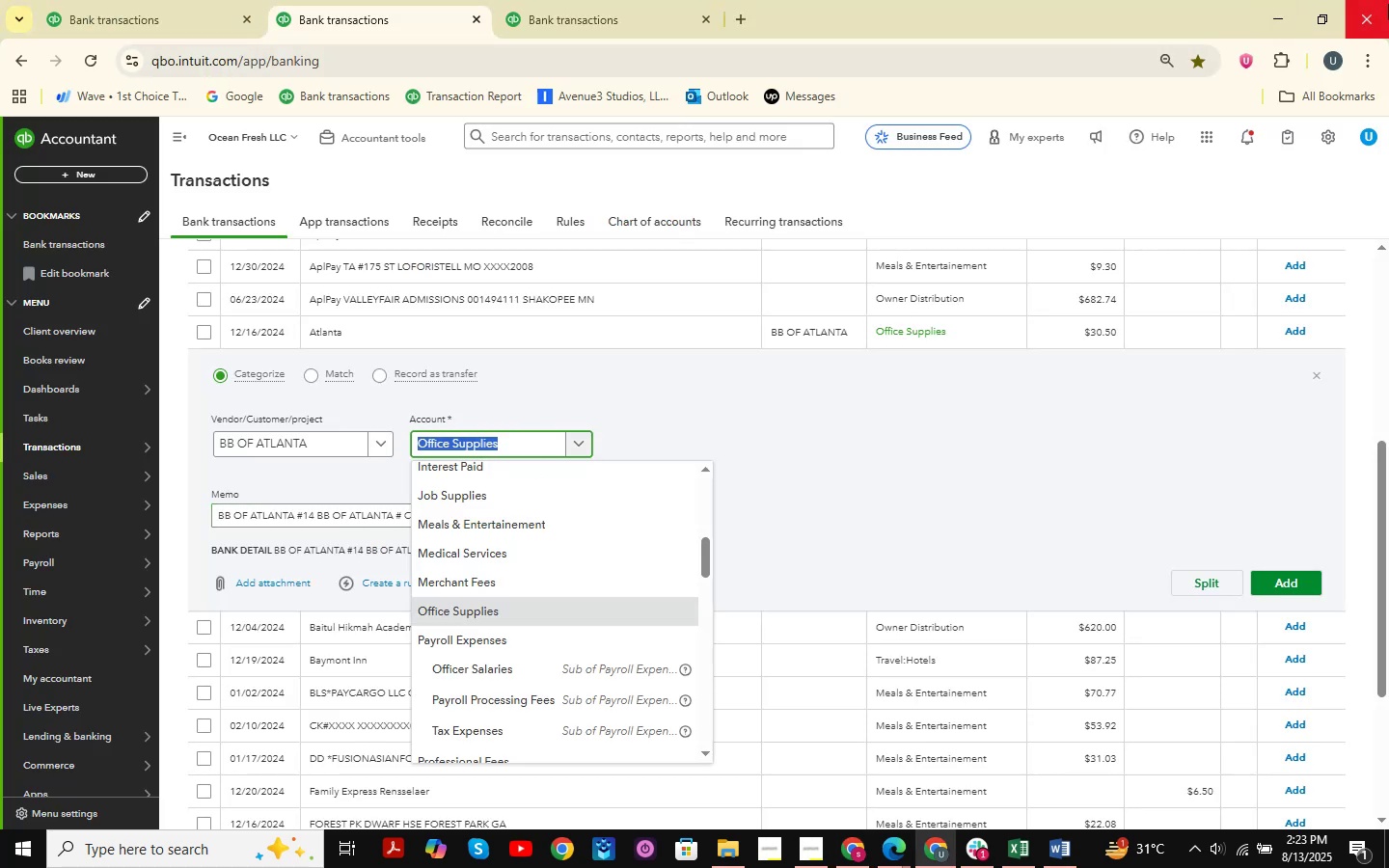 
type(meals )
 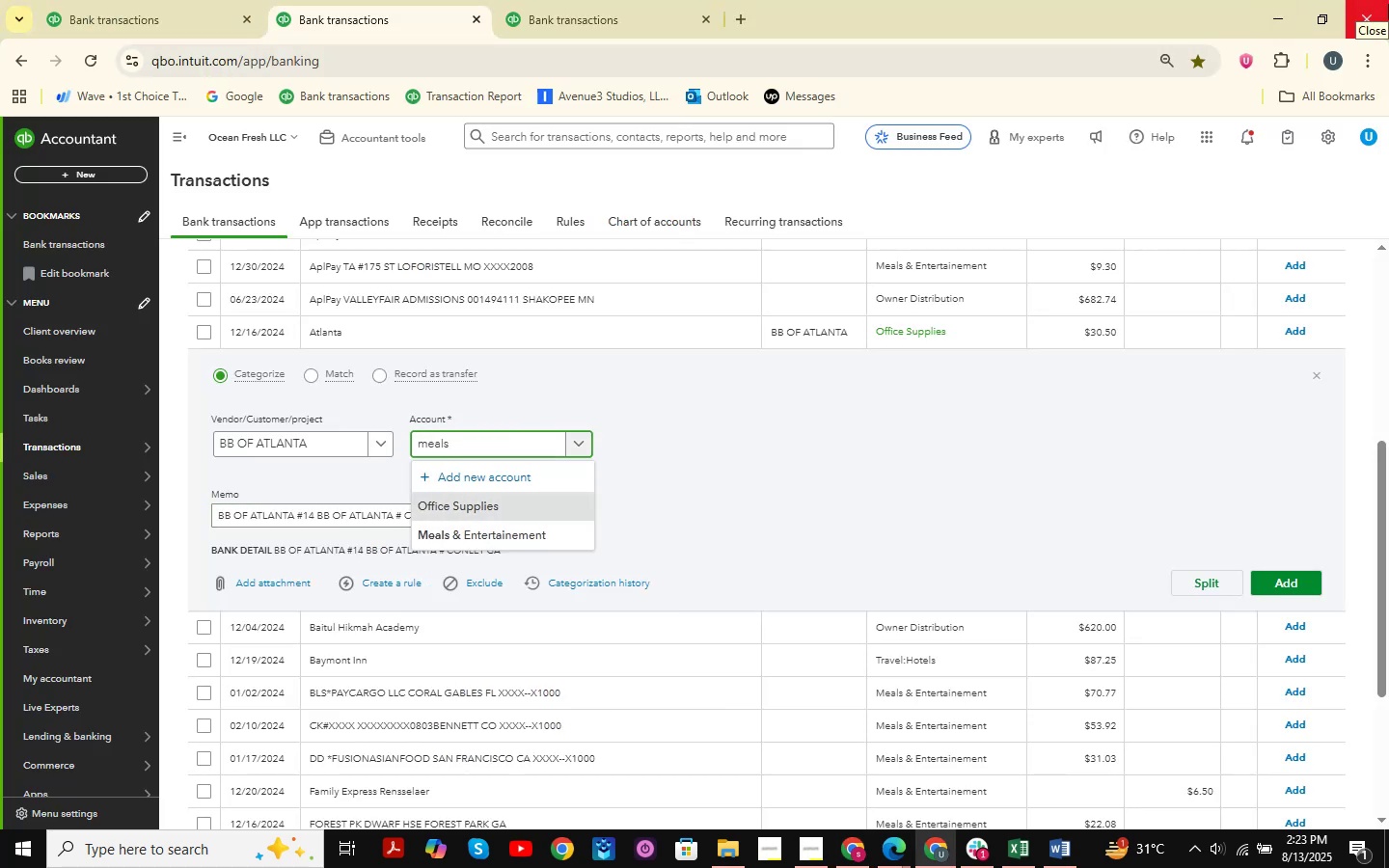 
key(ArrowDown)
 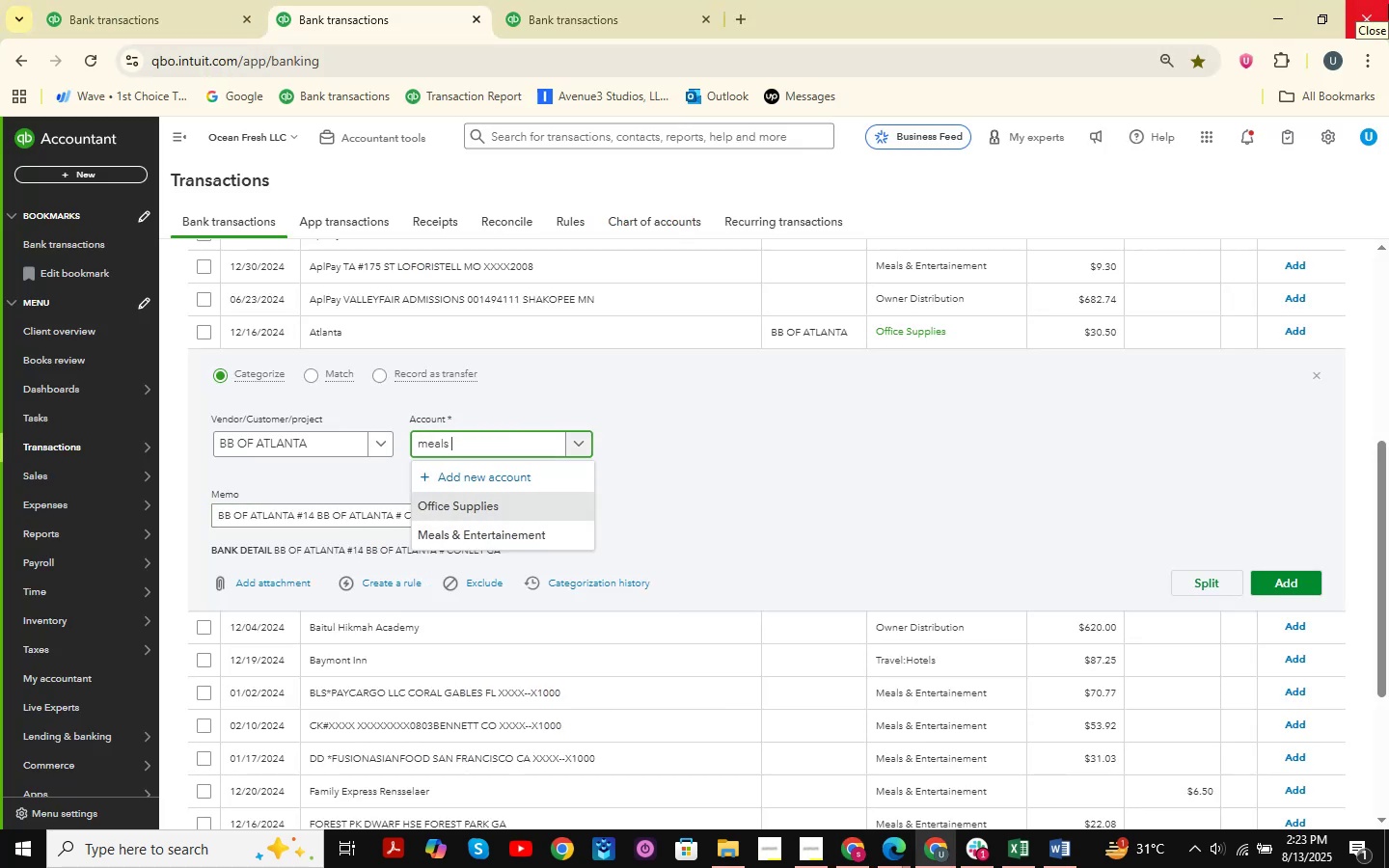 
key(ArrowDown)
 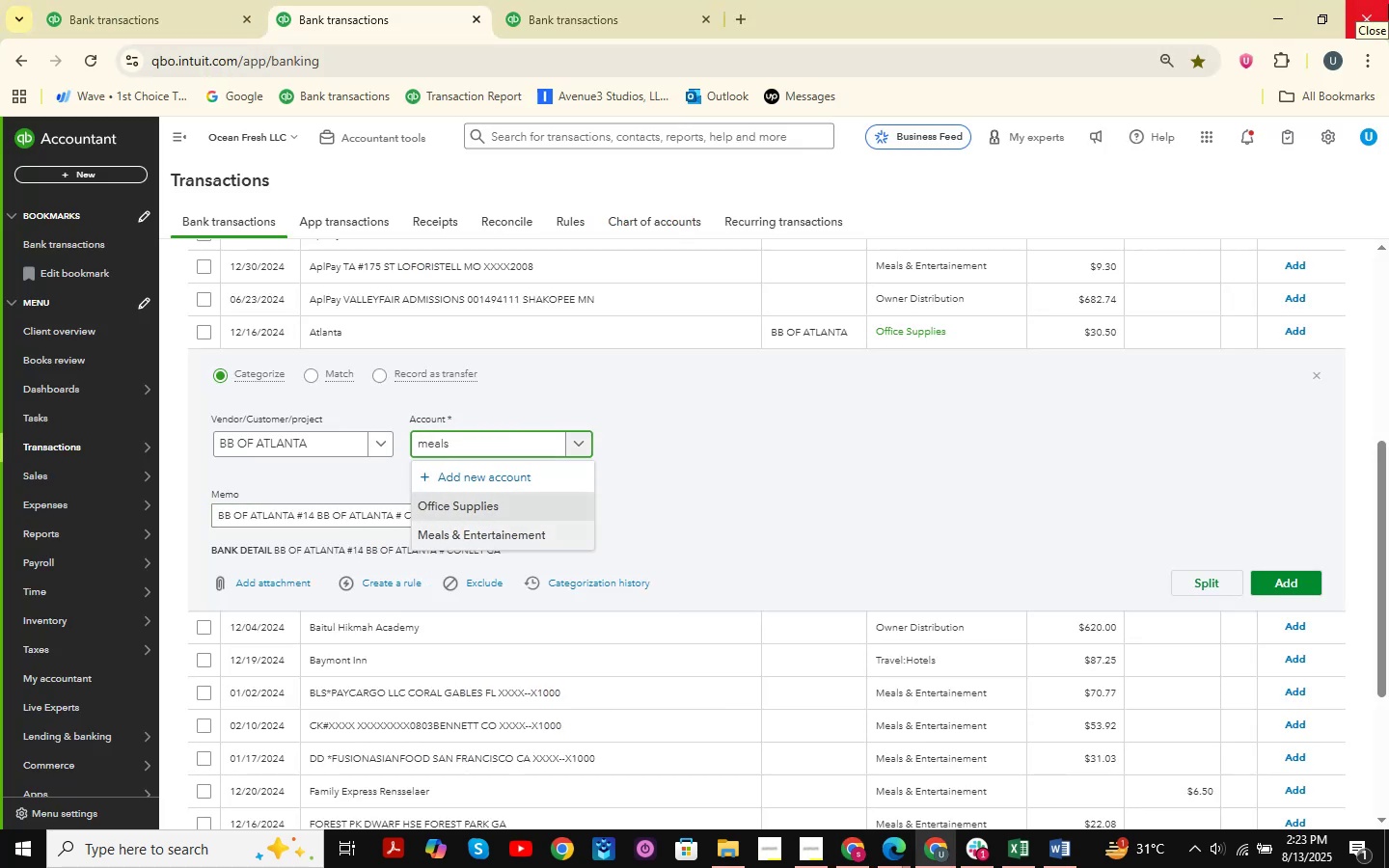 
key(Enter)
 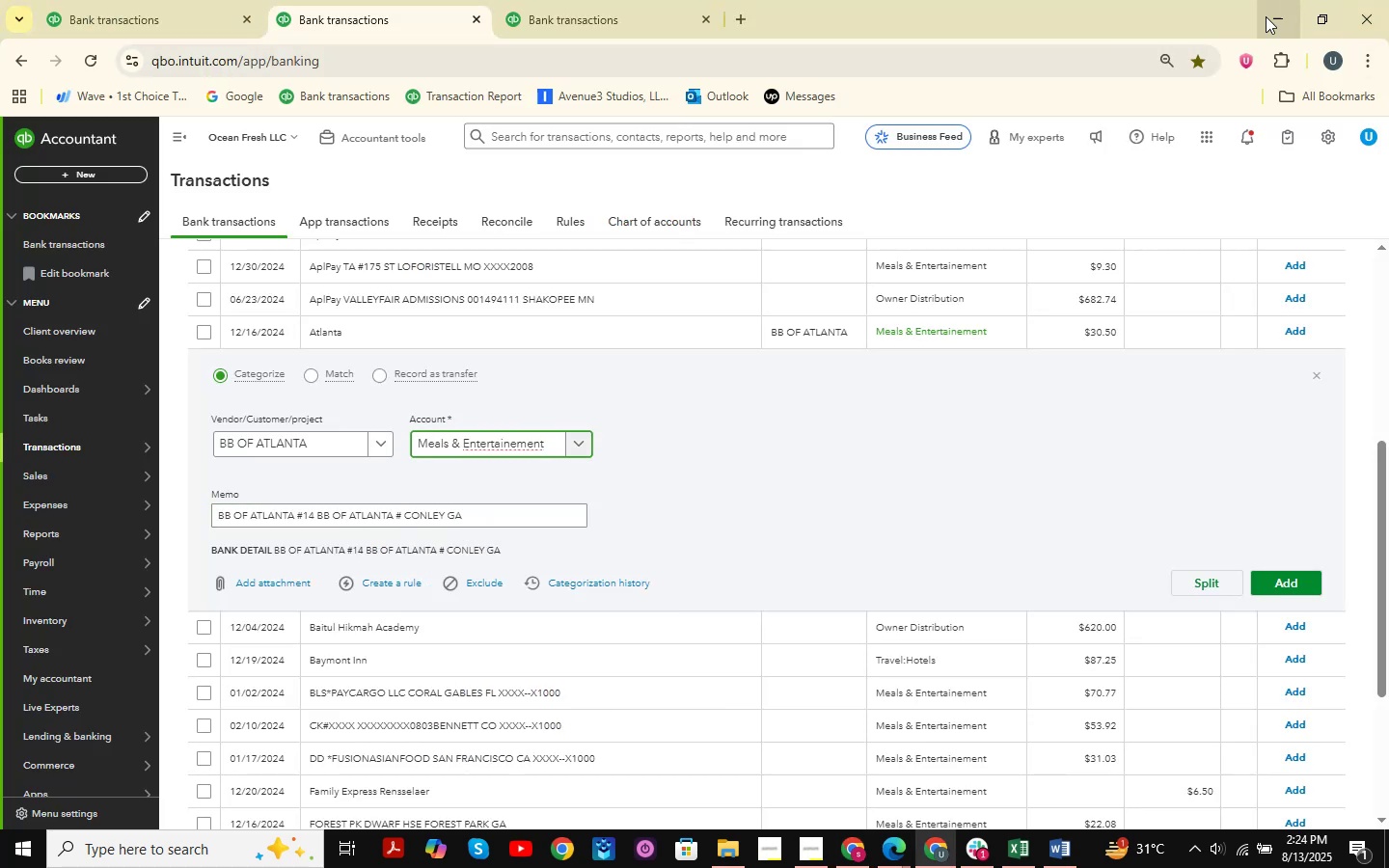 
mouse_move([1094, 97])
 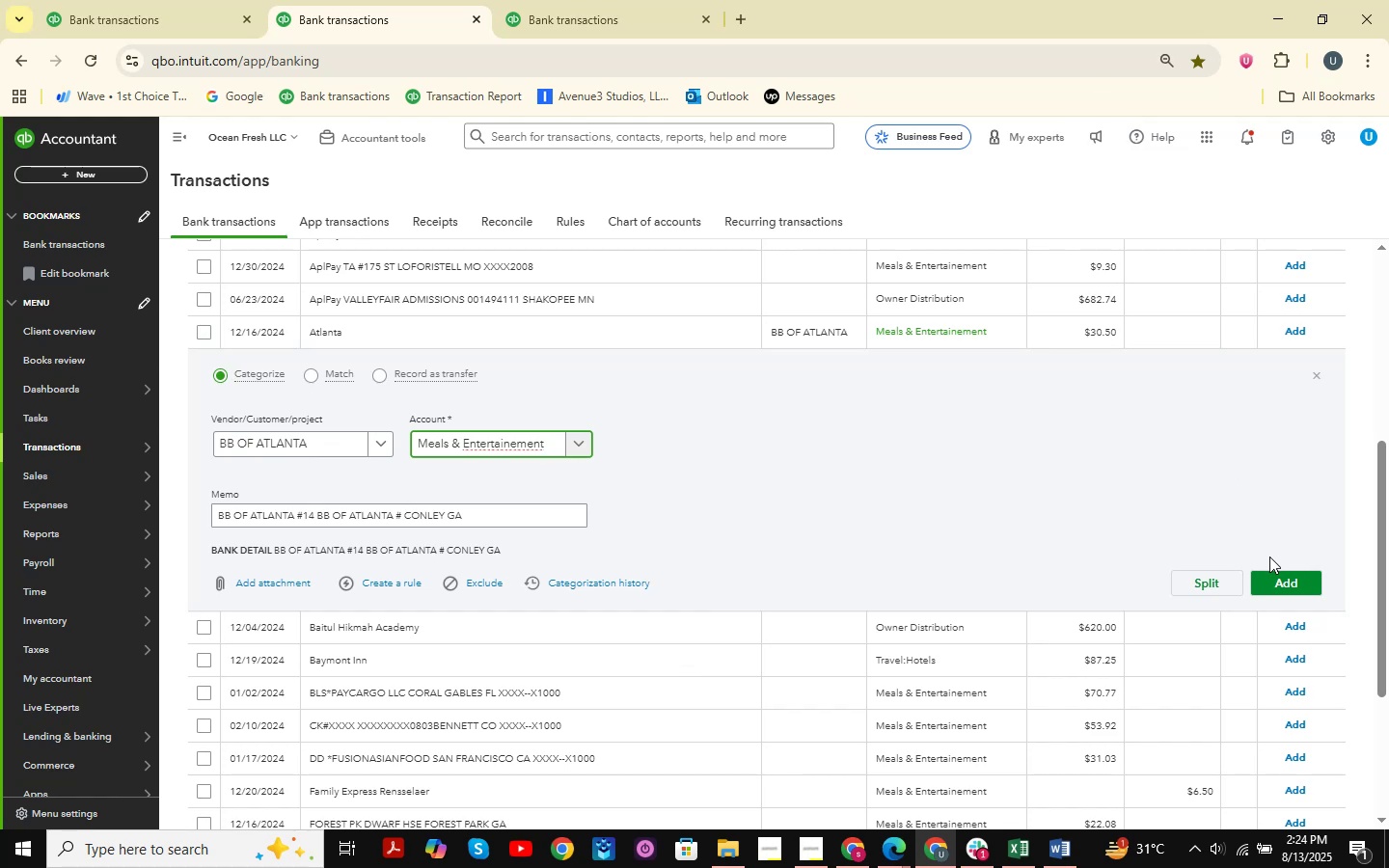 
left_click([1289, 574])
 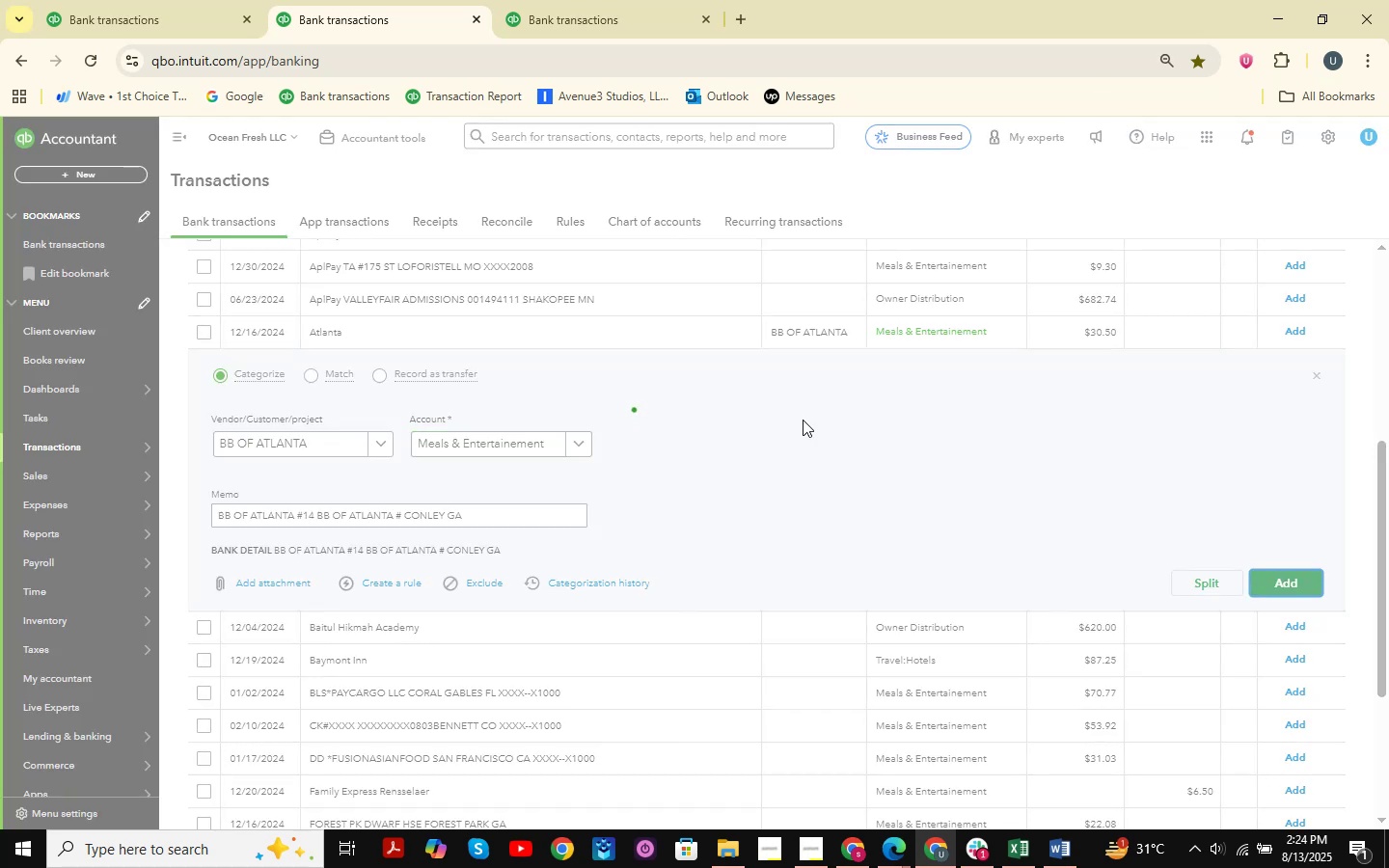 
scroll: coordinate [645, 718], scroll_direction: down, amount: 6.0
 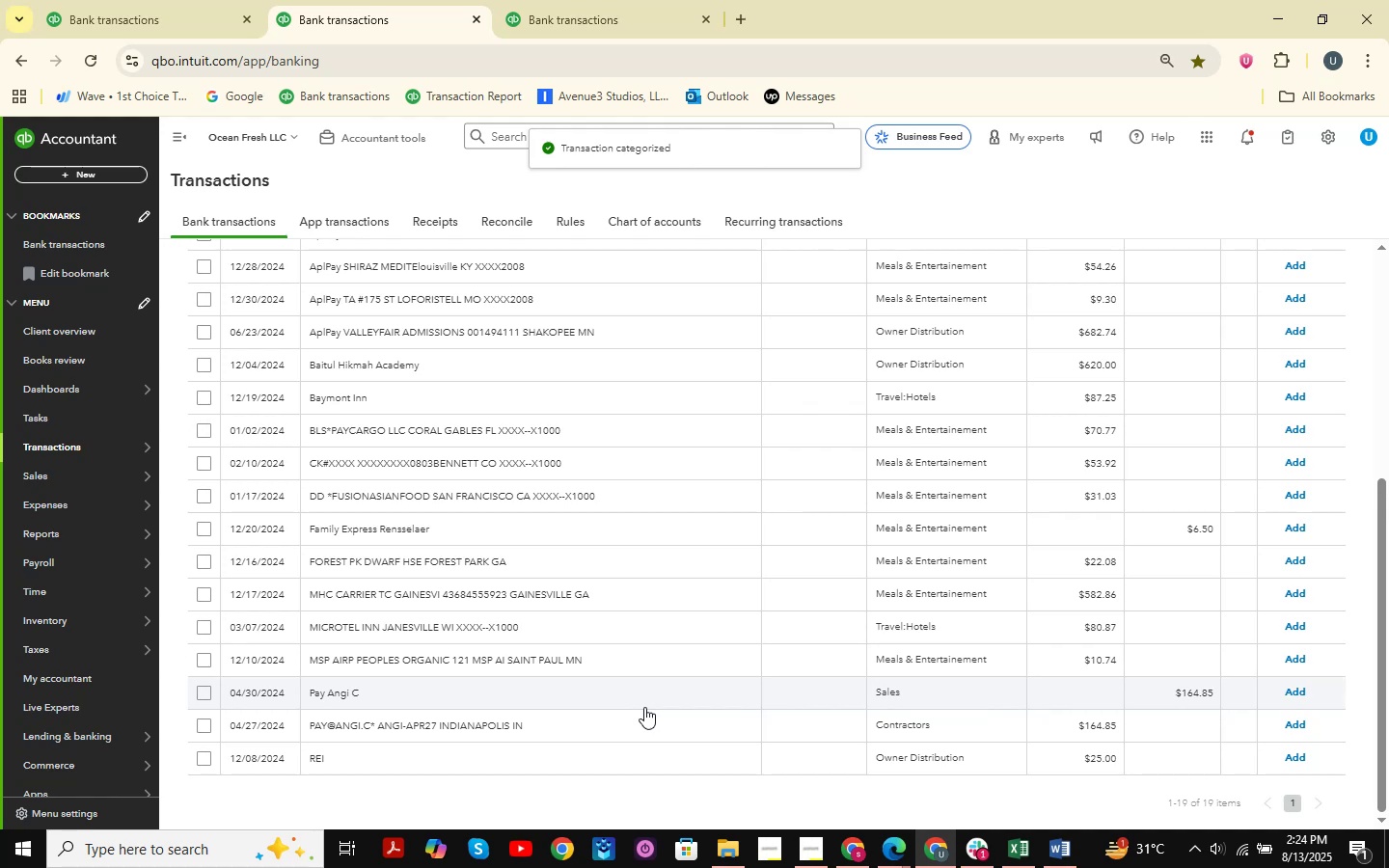 
scroll: coordinate [644, 707], scroll_direction: up, amount: 2.0
 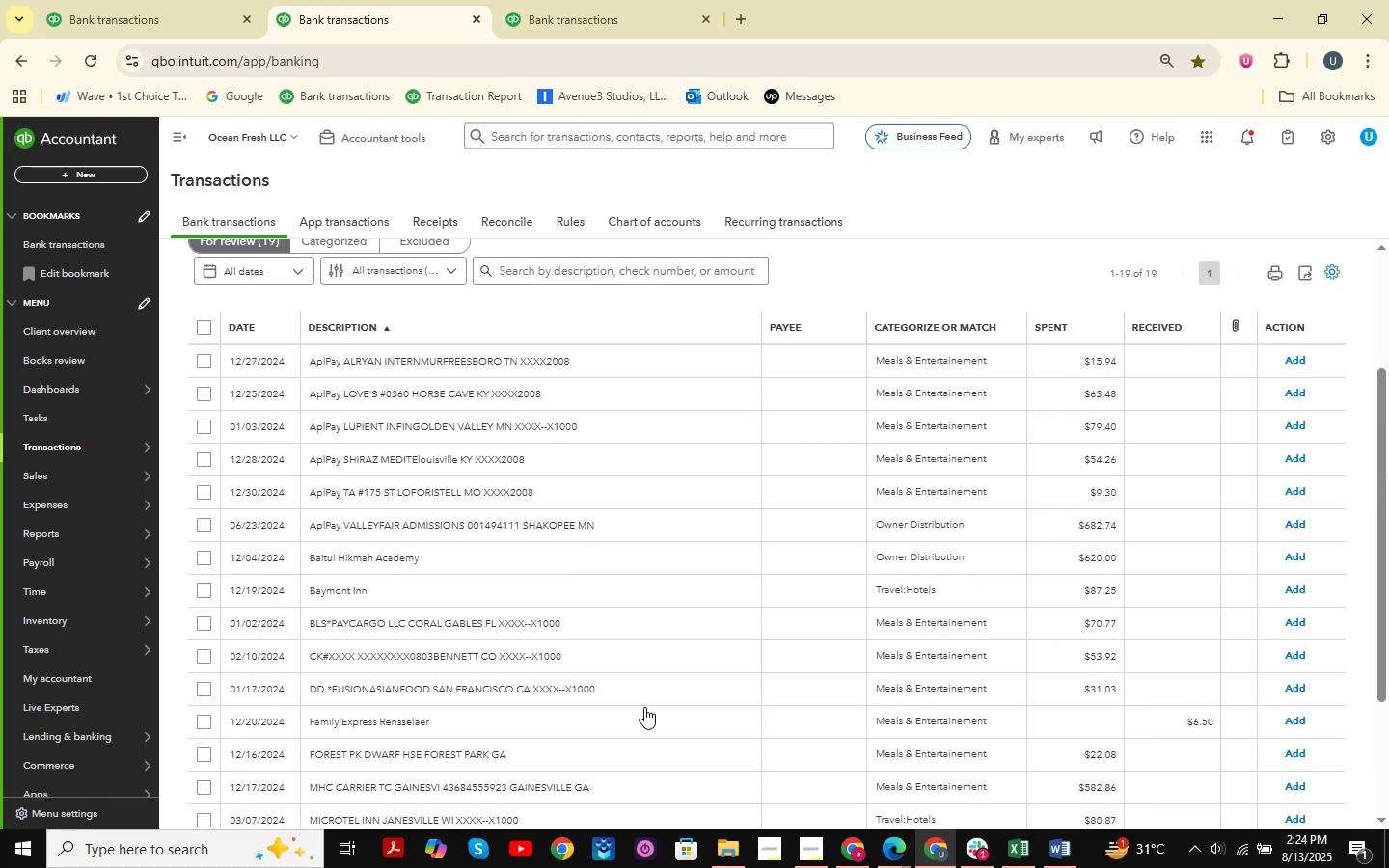 
scroll: coordinate [644, 707], scroll_direction: down, amount: 5.0
 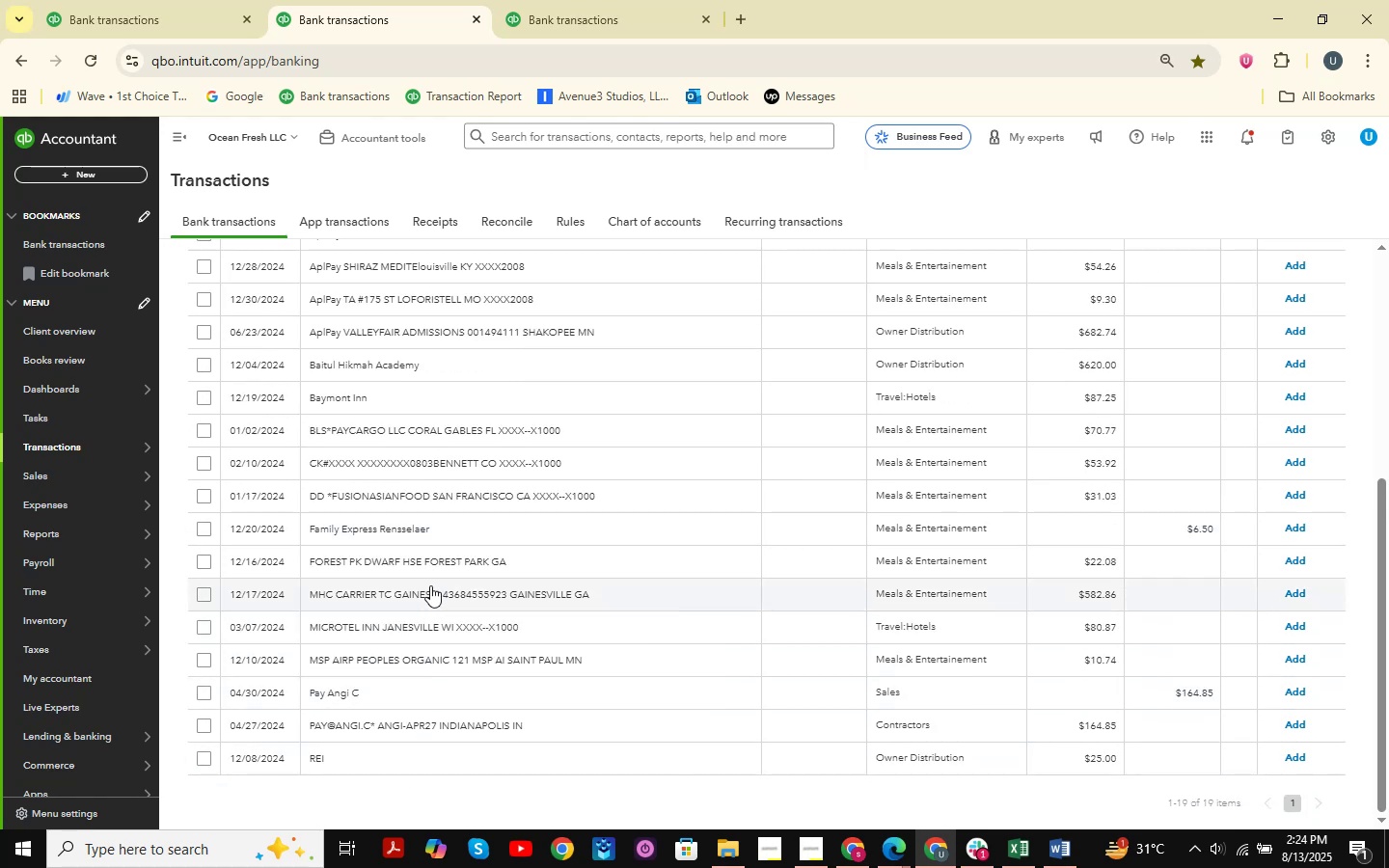 
left_click([437, 493])
 